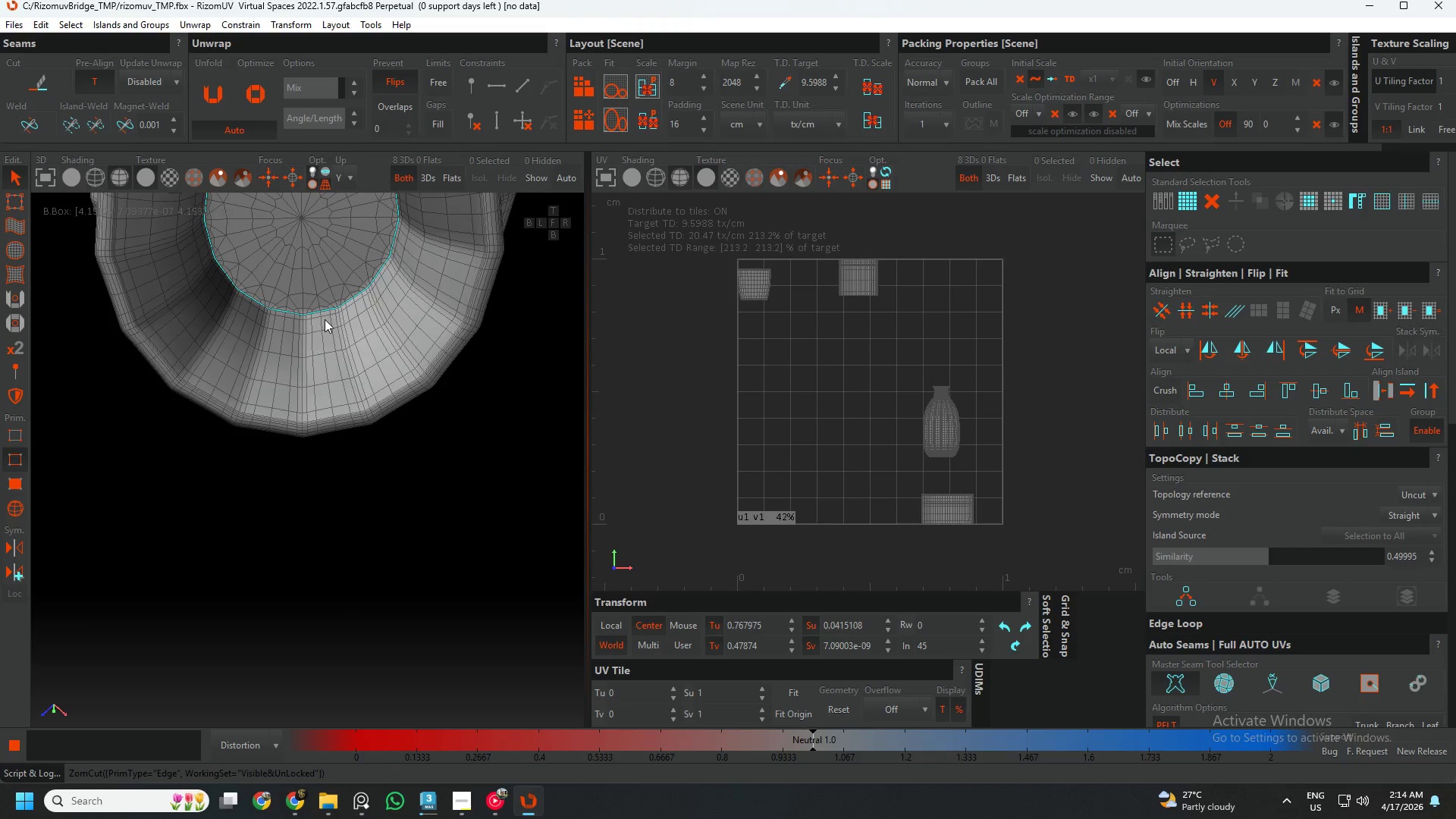 
scroll: coordinate [327, 311], scroll_direction: down, amount: 12.0
 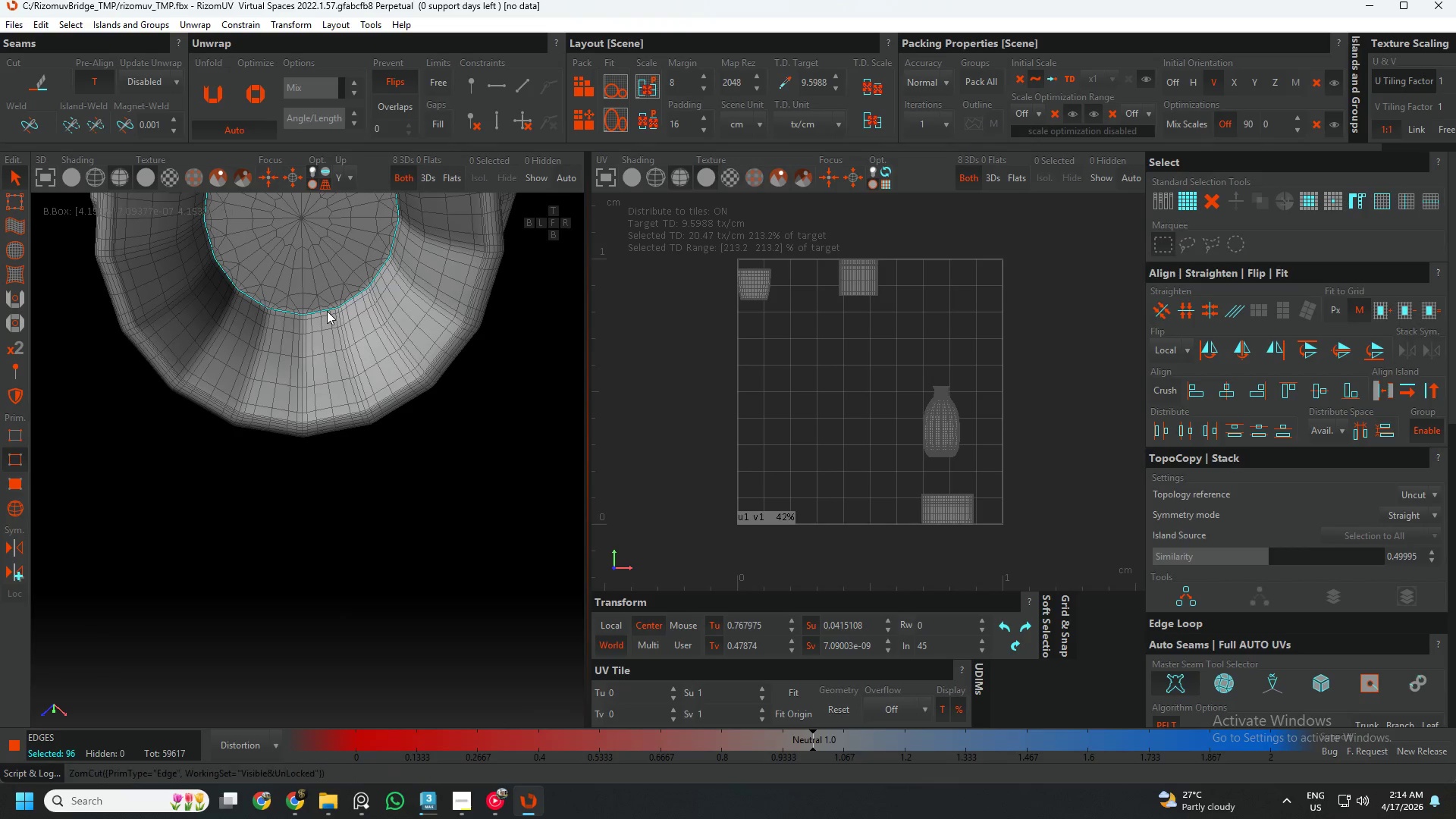 
hold_key(key=AltLeft, duration=0.56)
 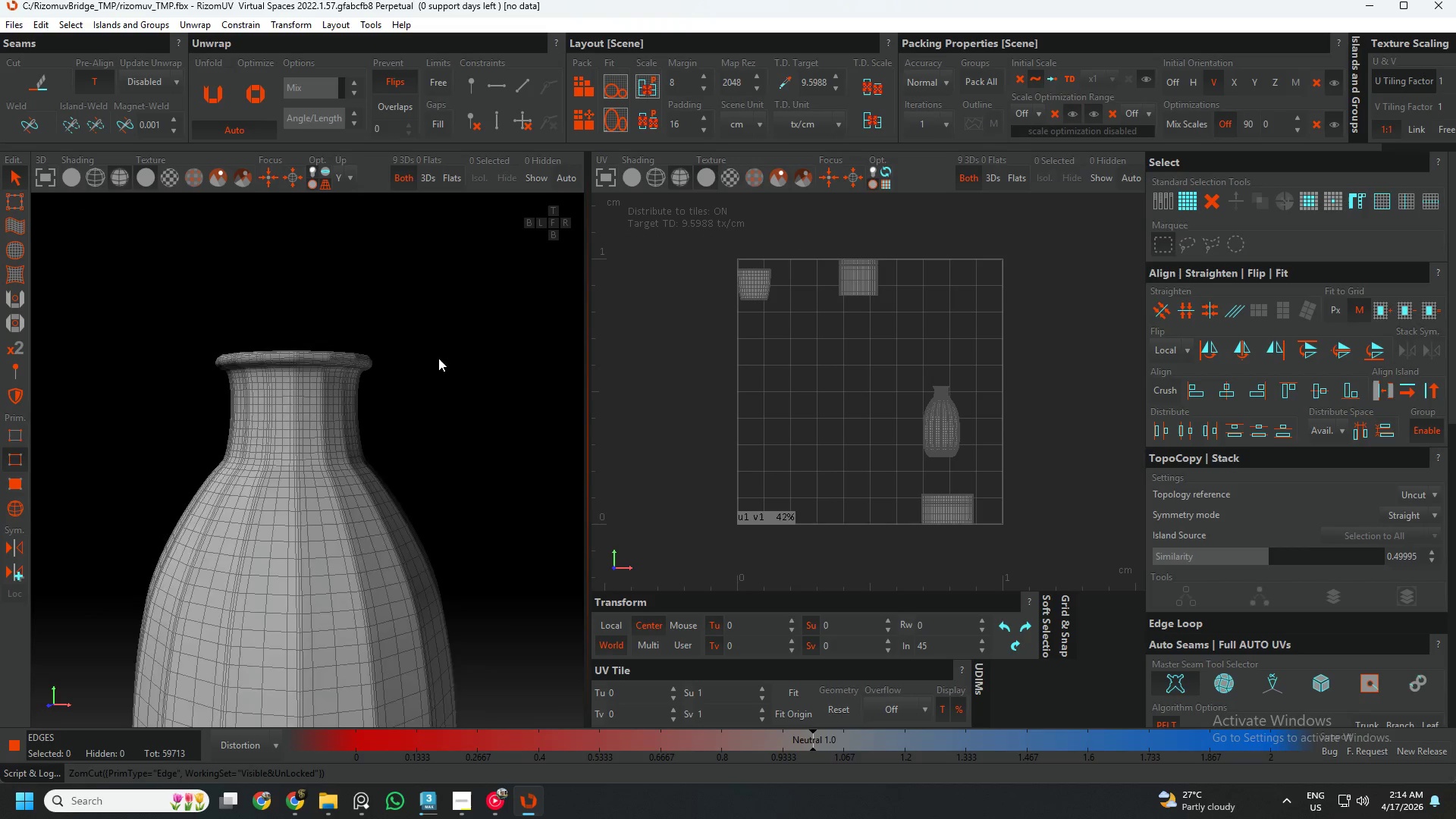 
hold_key(key=AltLeft, duration=0.34)
 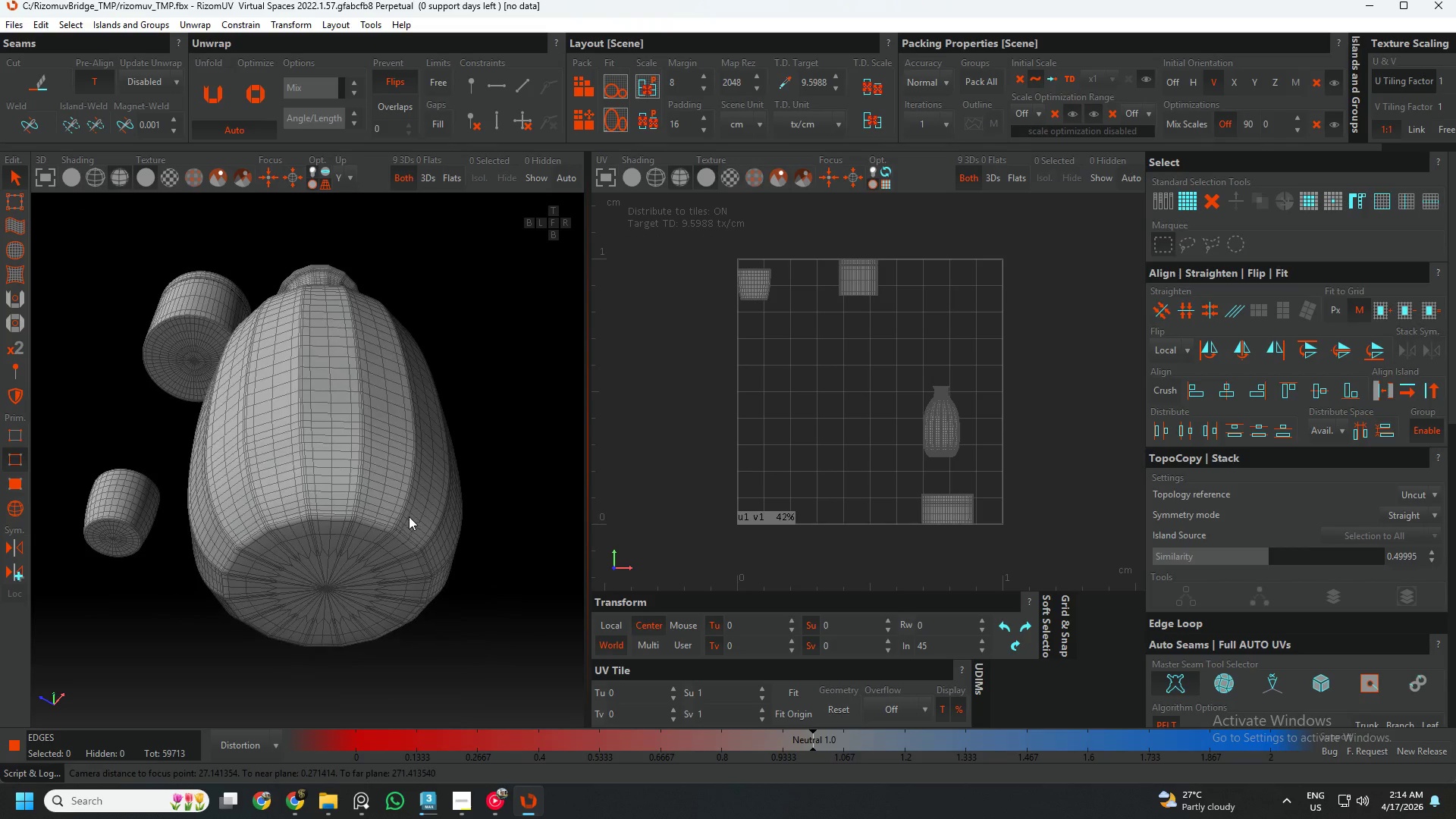 
scroll: coordinate [434, 376], scroll_direction: down, amount: 5.0
 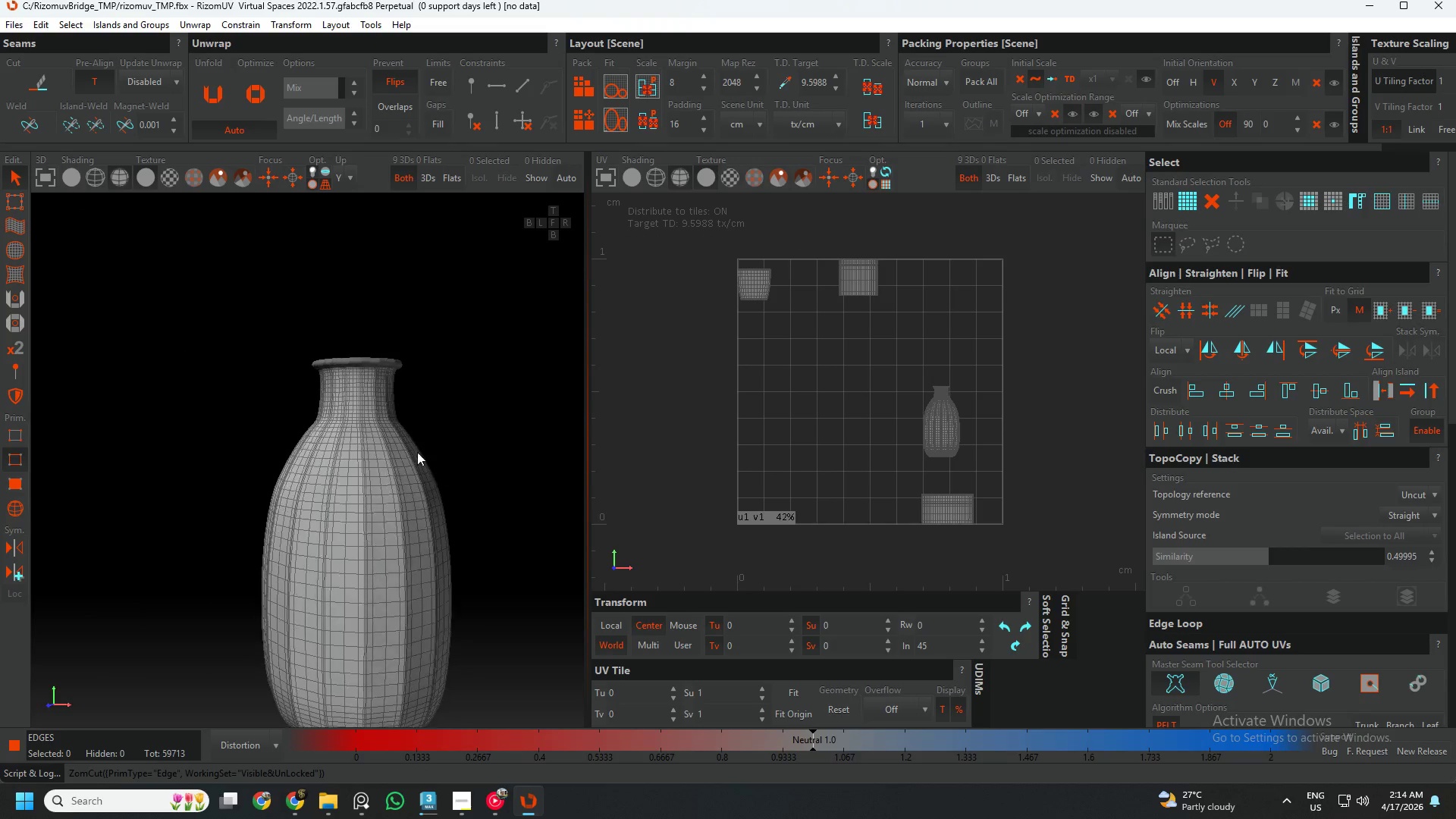 
scroll: coordinate [366, 506], scroll_direction: up, amount: 8.0
 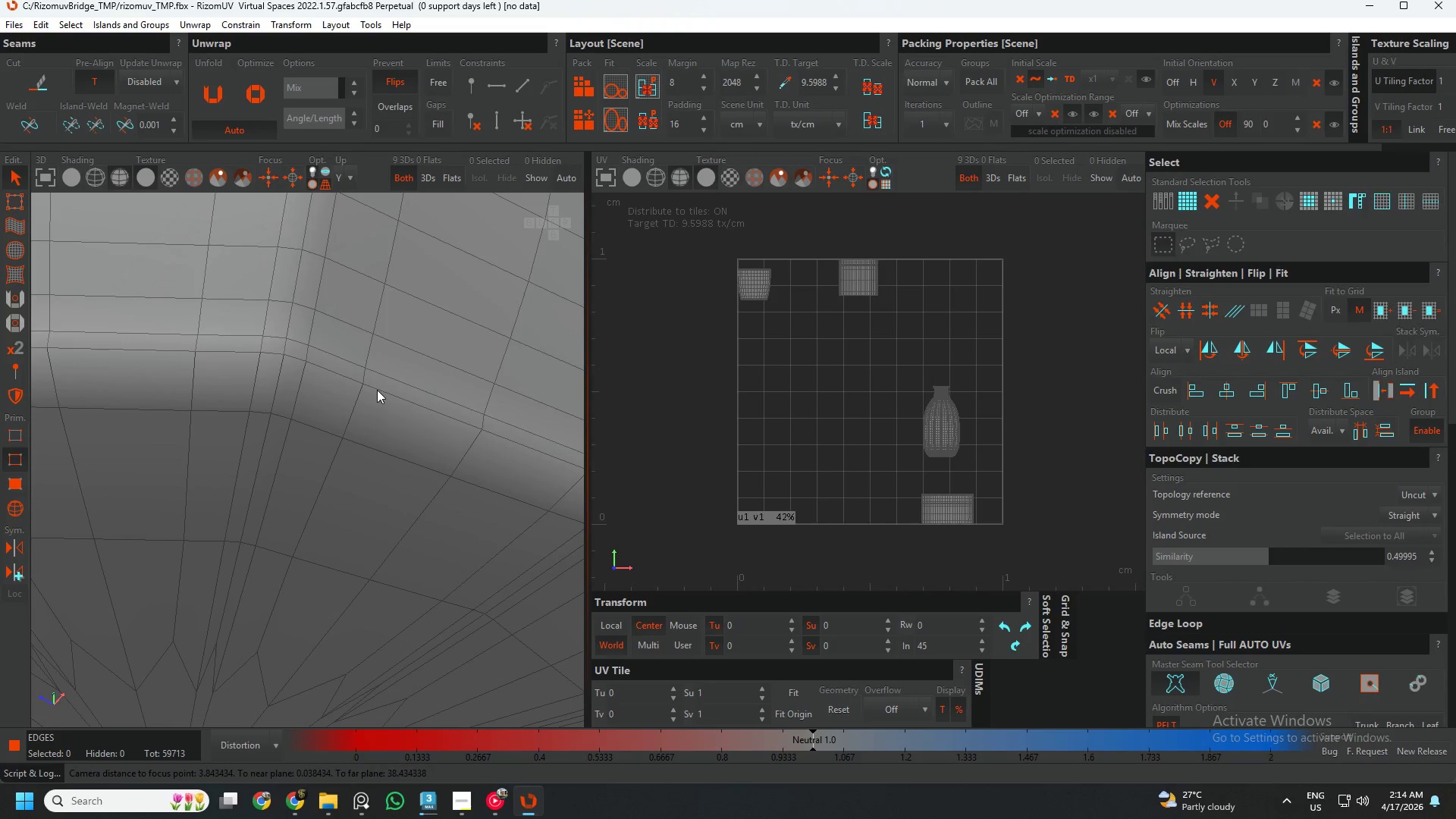 
double_click([377, 390])
 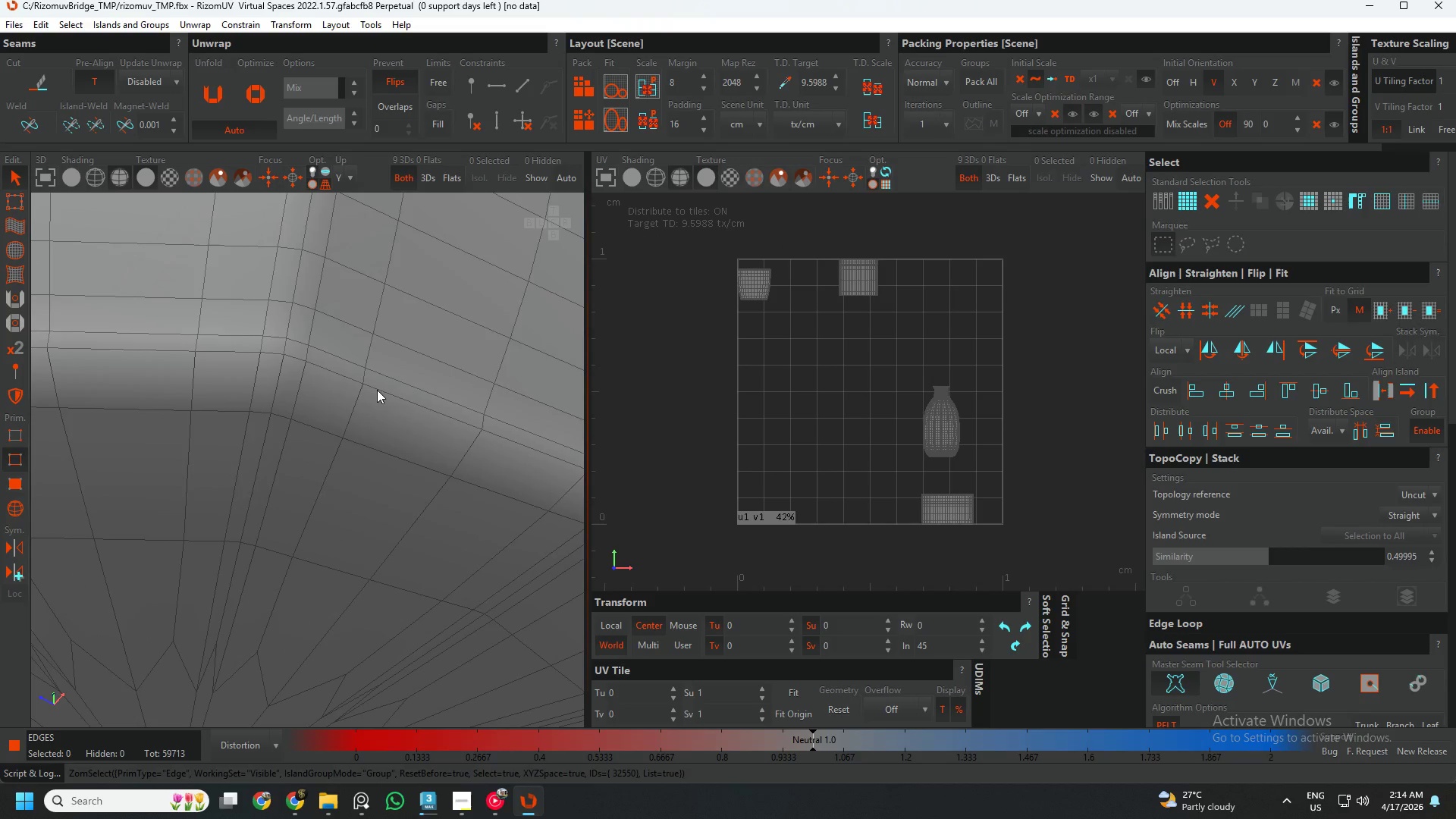 
key(C)
 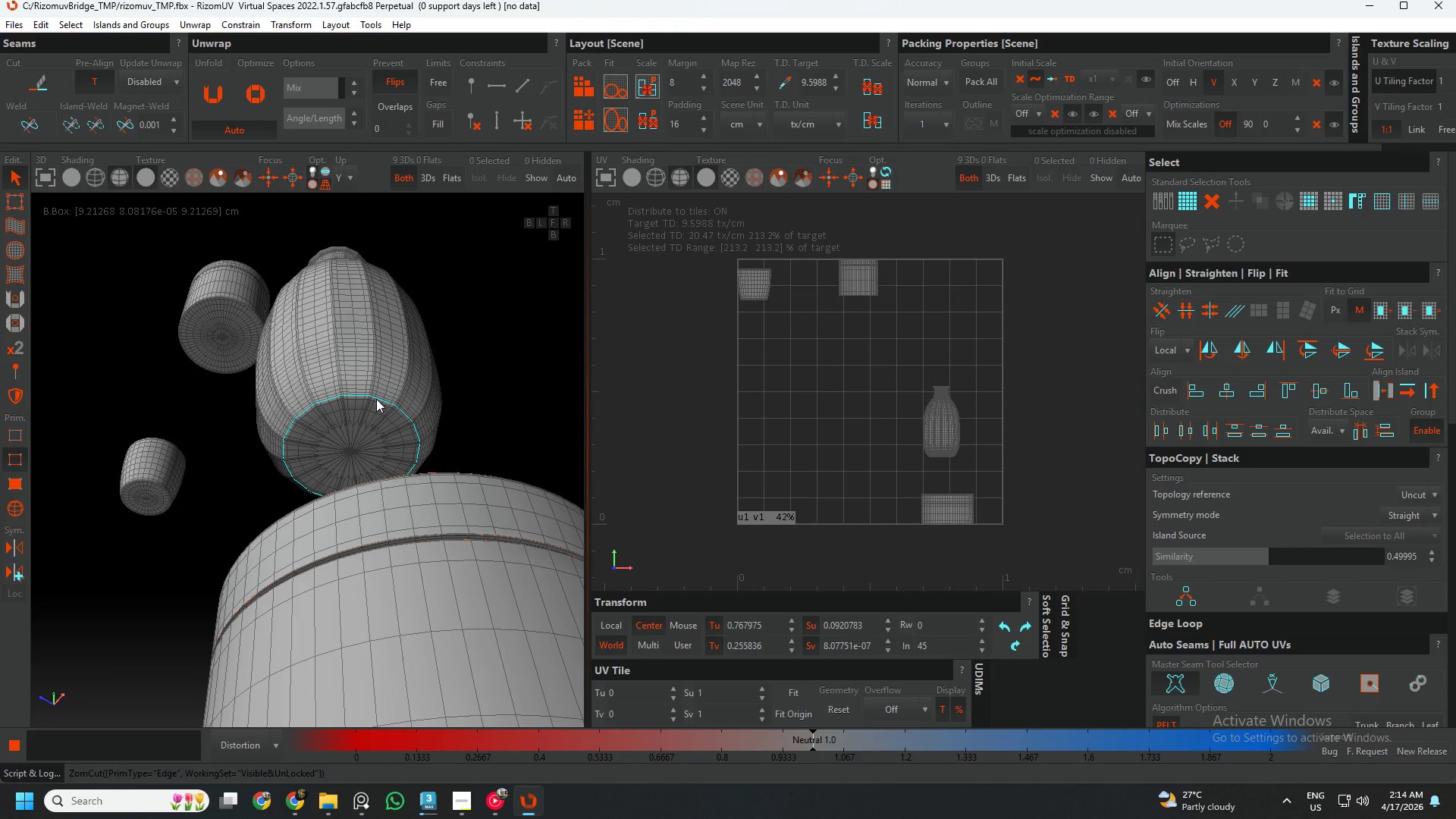 
scroll: coordinate [376, 399], scroll_direction: down, amount: 13.0
 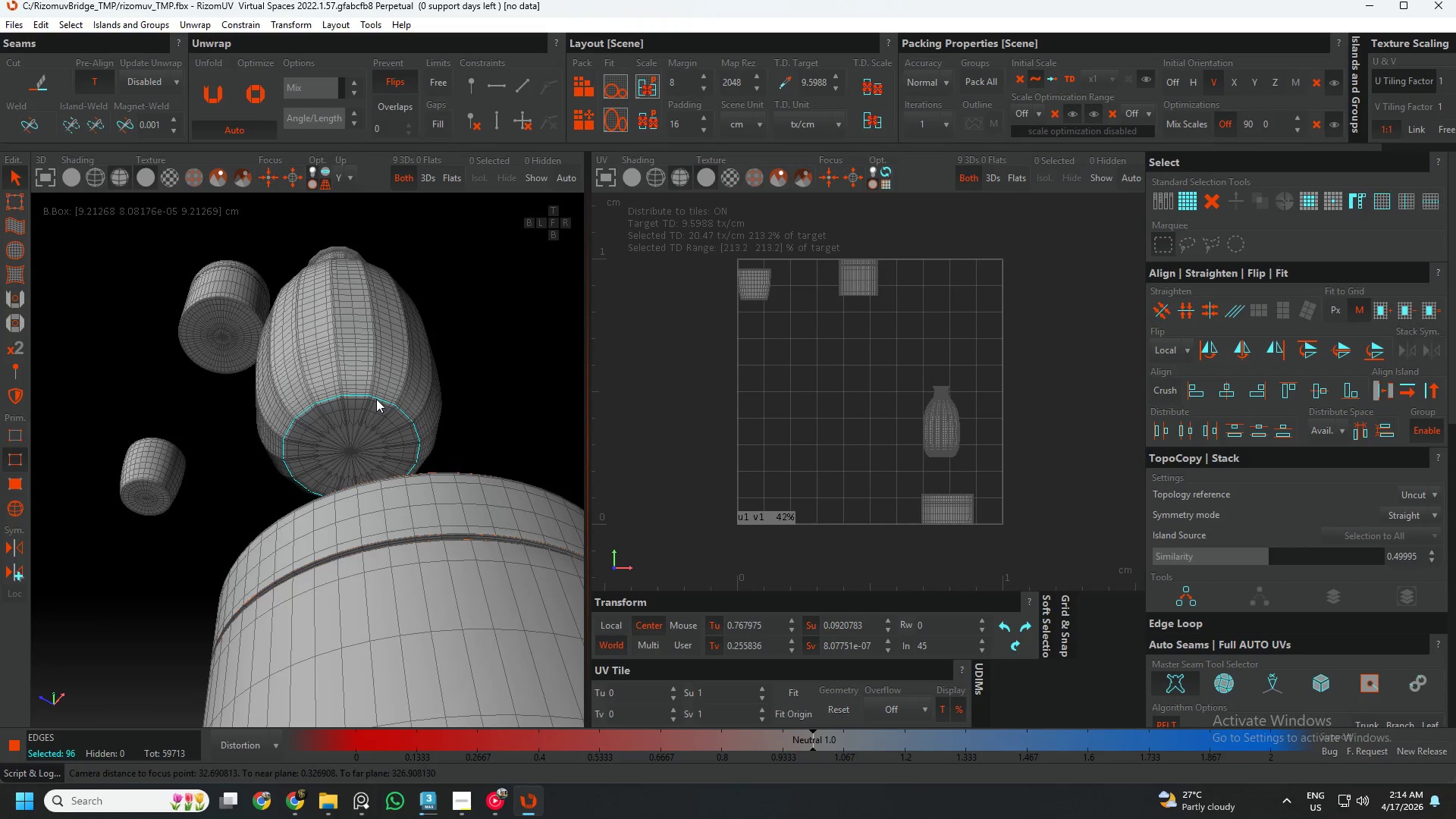 
hold_key(key=AltLeft, duration=0.52)
scroll: coordinate [390, 391], scroll_direction: down, amount: 1.0
 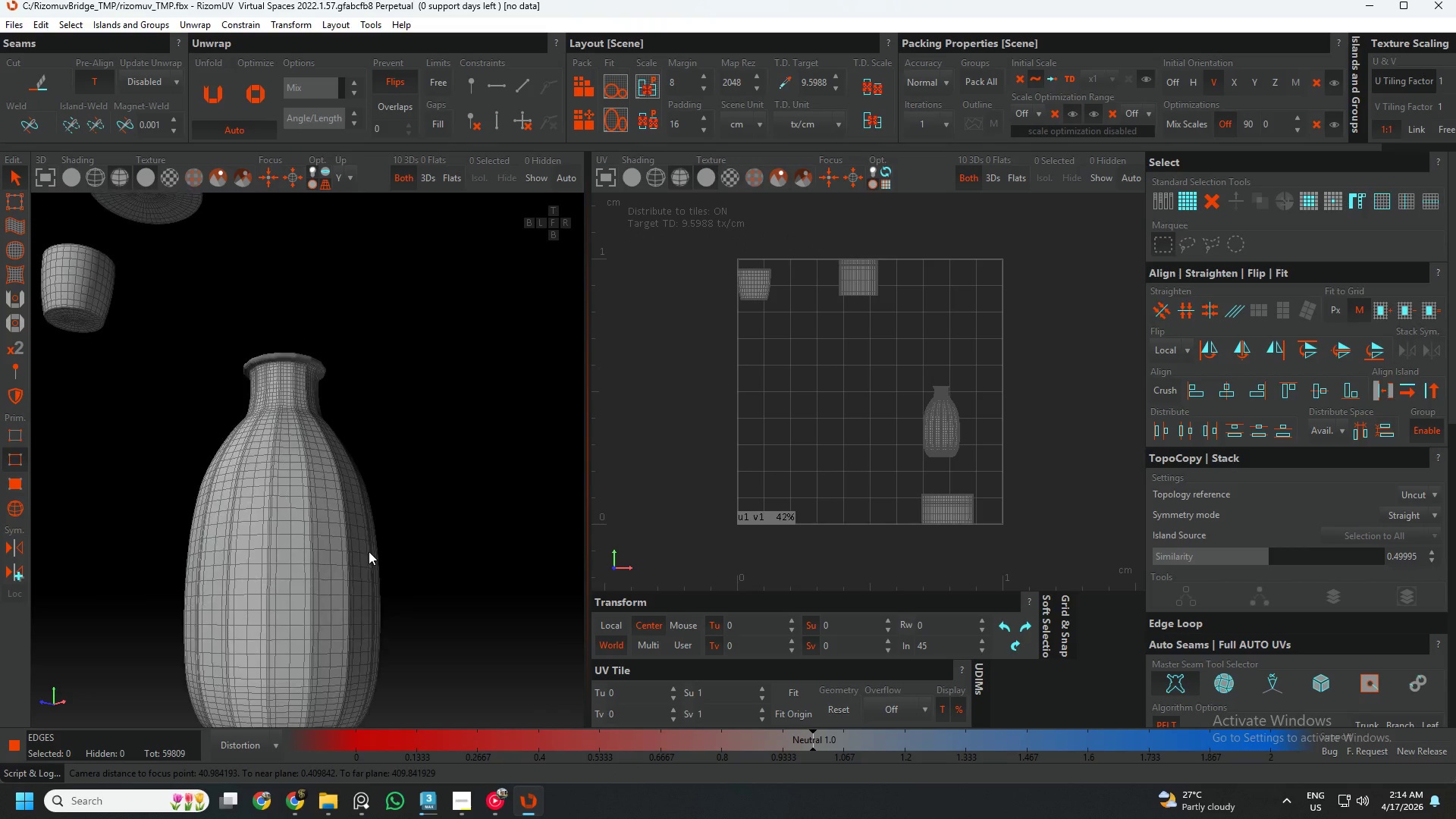 
hold_key(key=AltLeft, duration=0.72)
 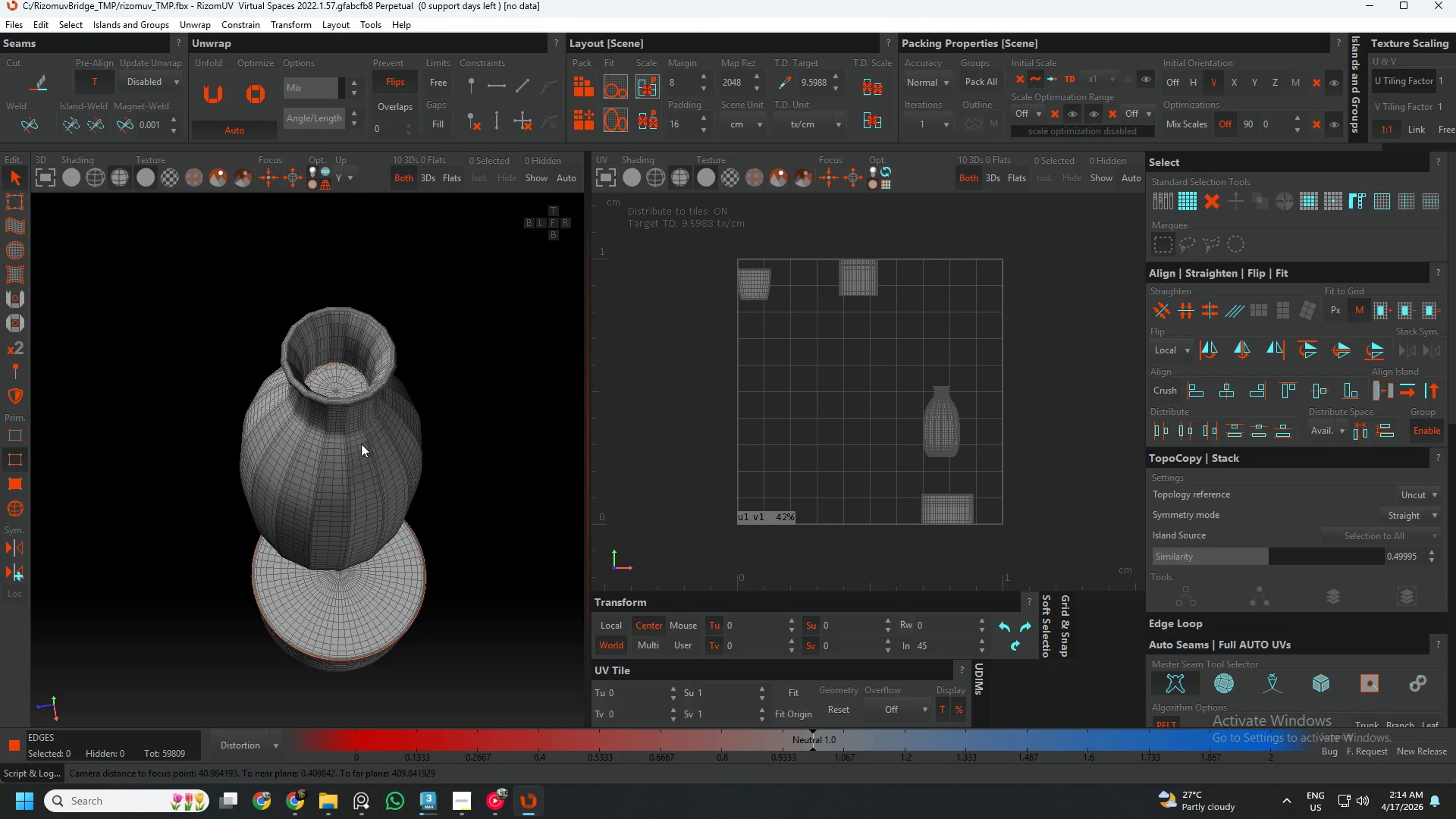 
hold_key(key=AltLeft, duration=2.16)
 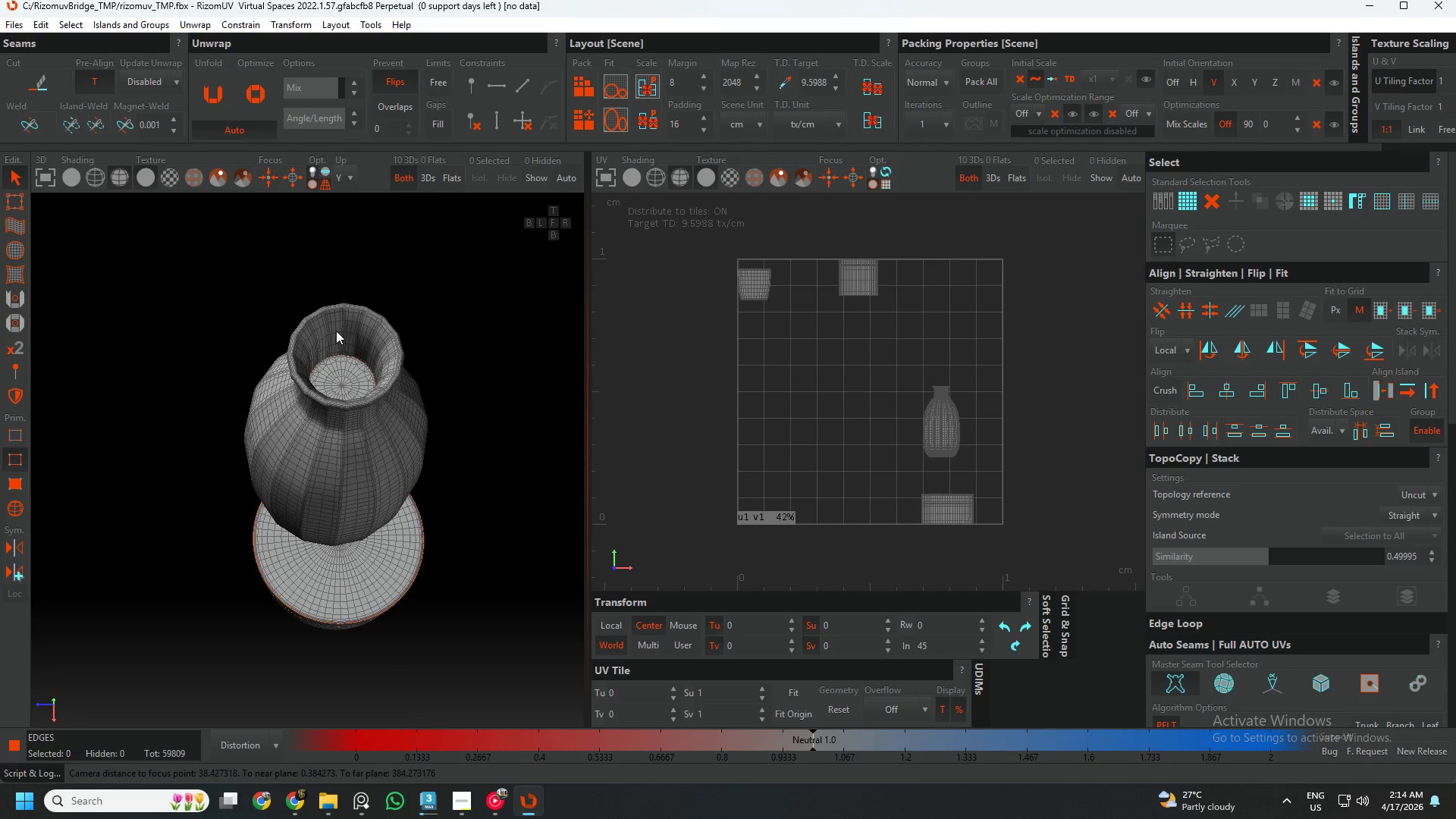 
scroll: coordinate [341, 335], scroll_direction: up, amount: 6.0
 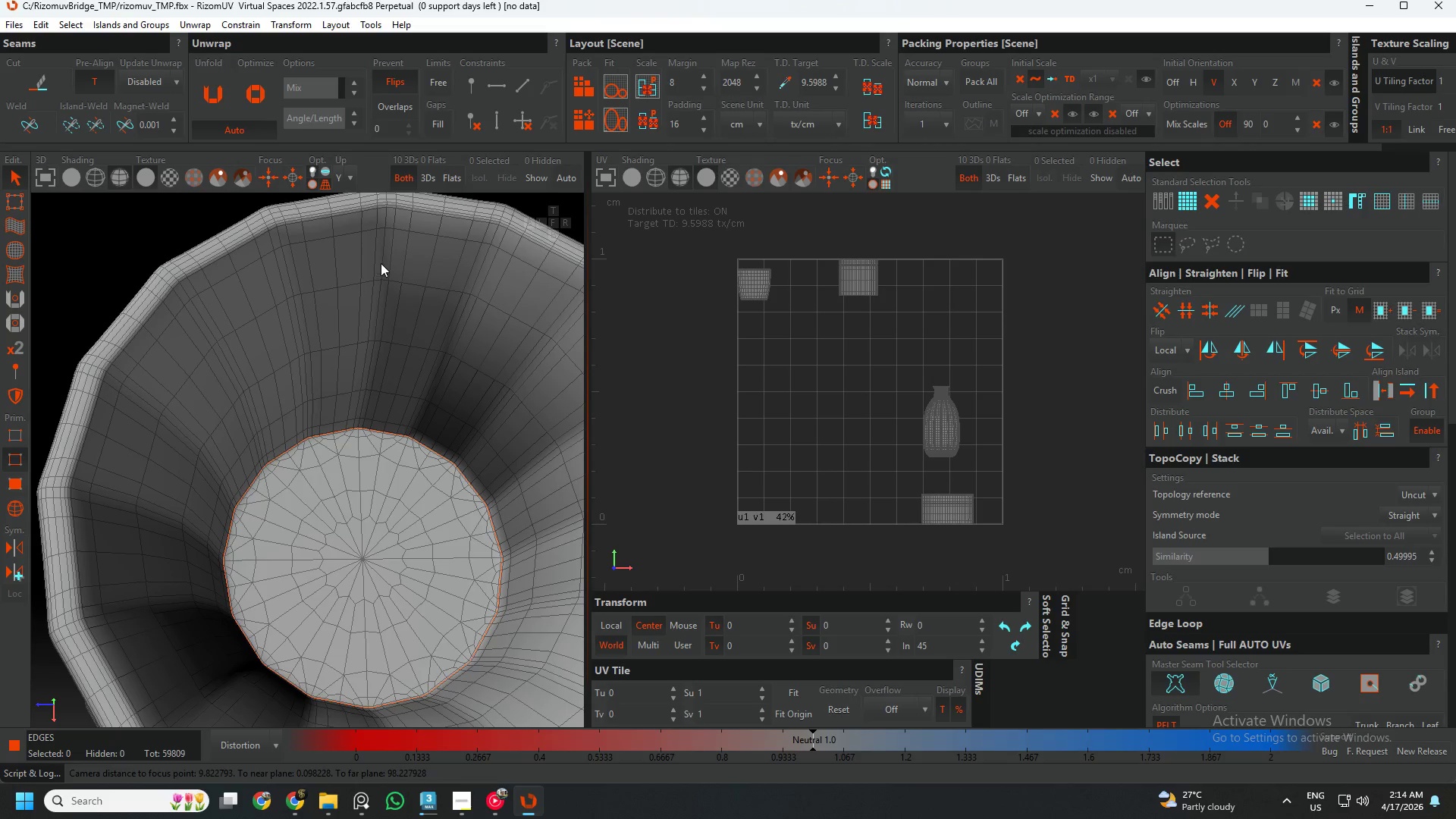 
double_click([381, 259])
 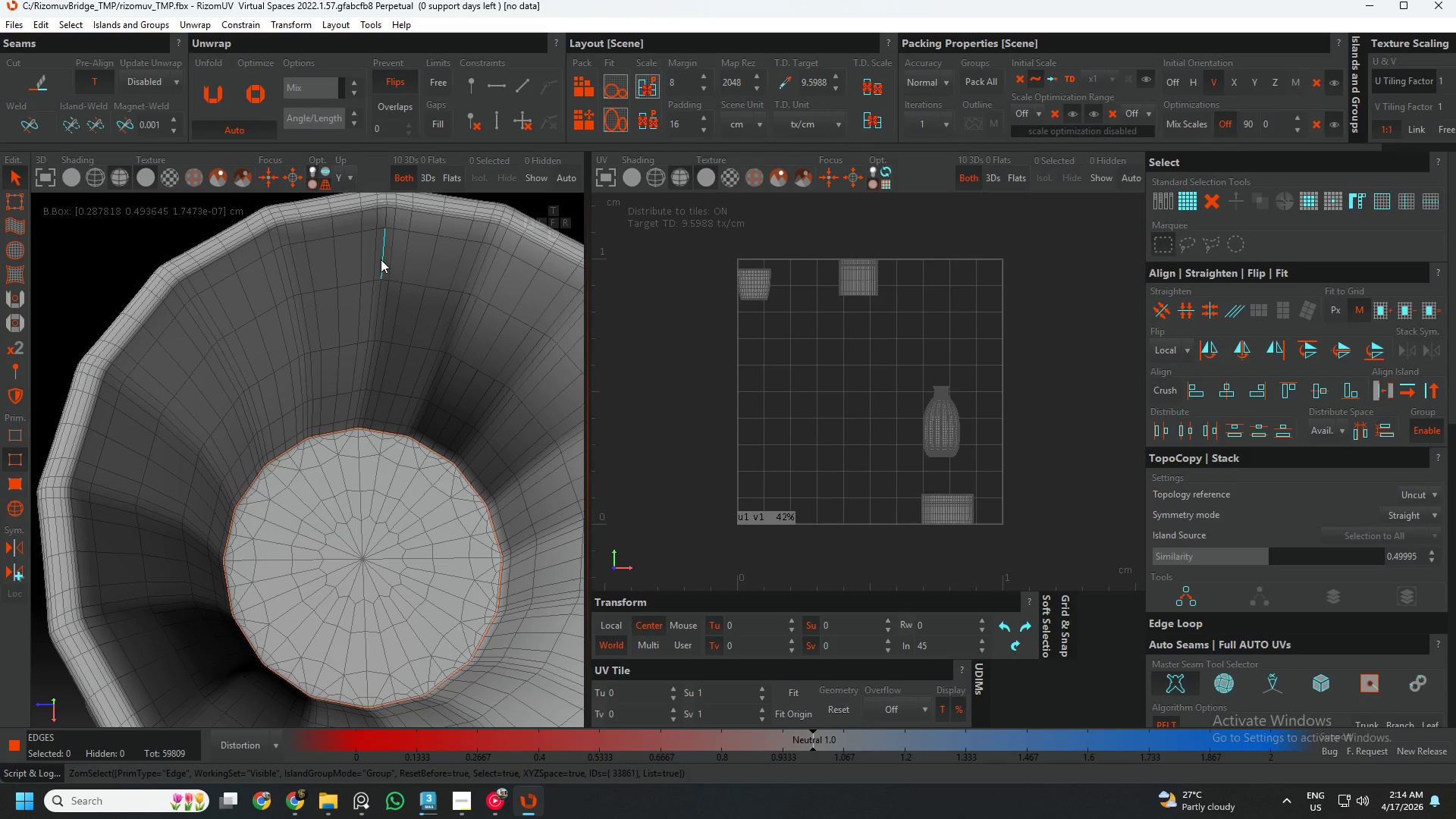 
key(C)
 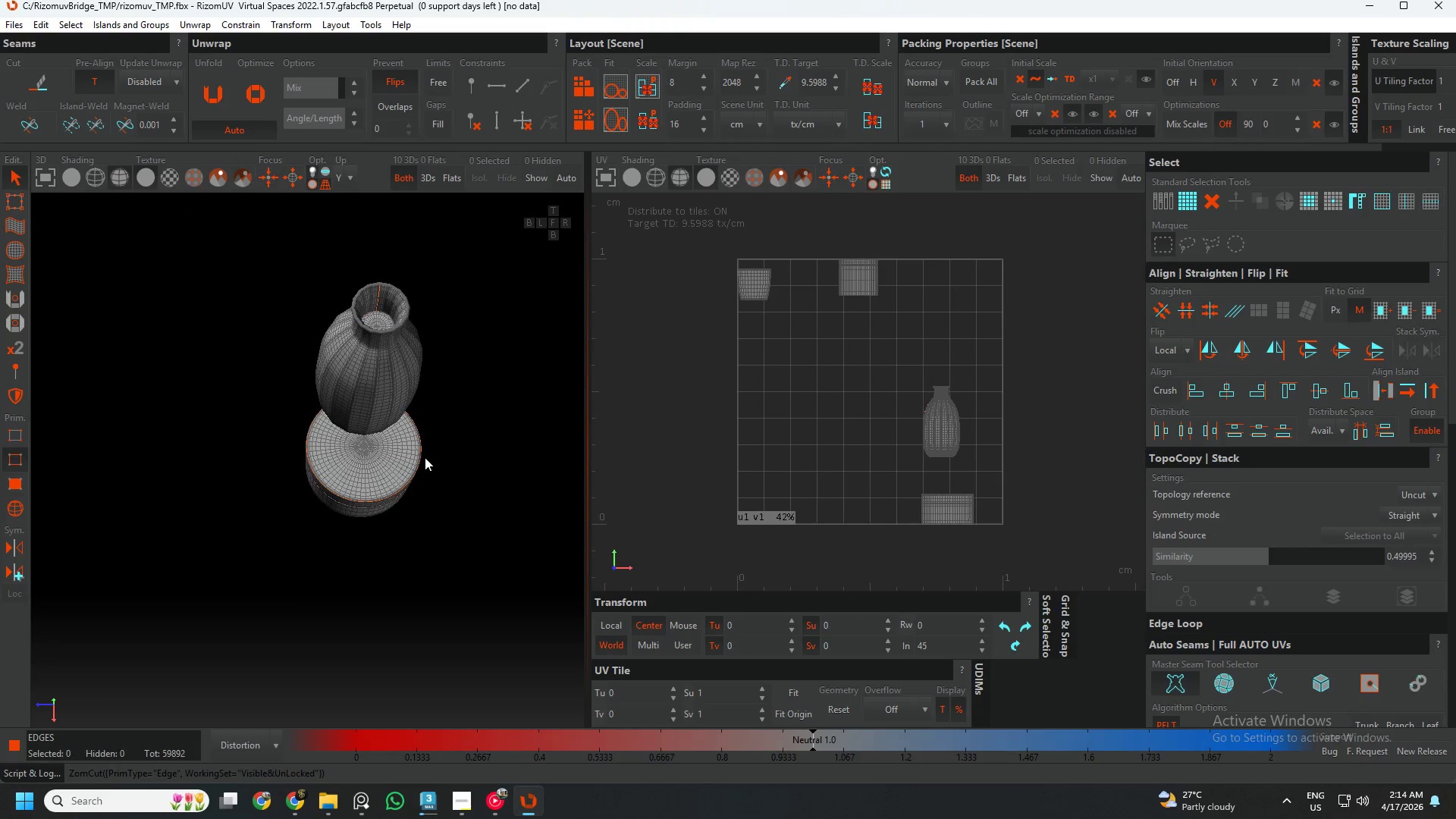 
scroll: coordinate [379, 297], scroll_direction: down, amount: 11.0
 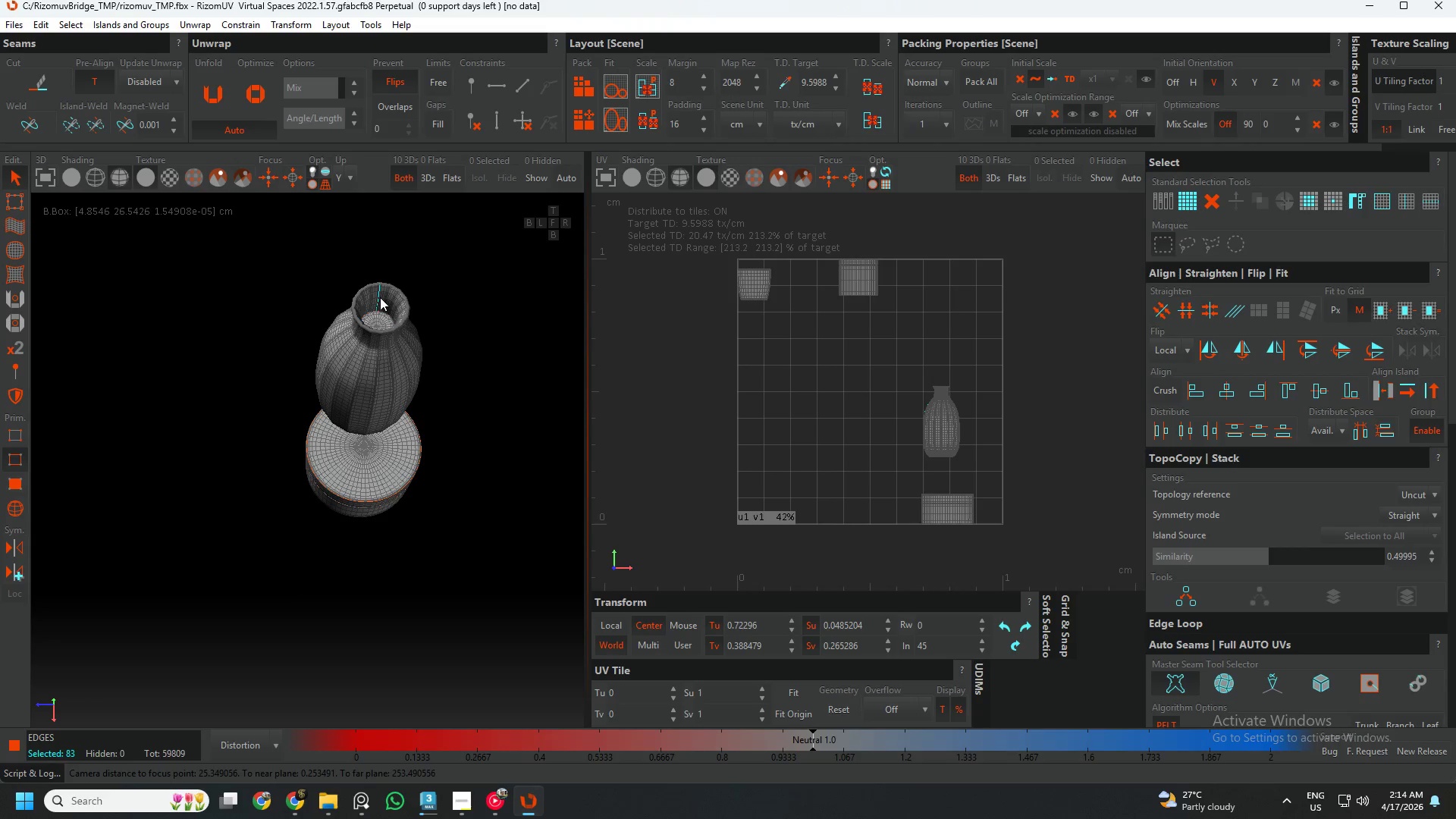 
hold_key(key=AltLeft, duration=0.83)
 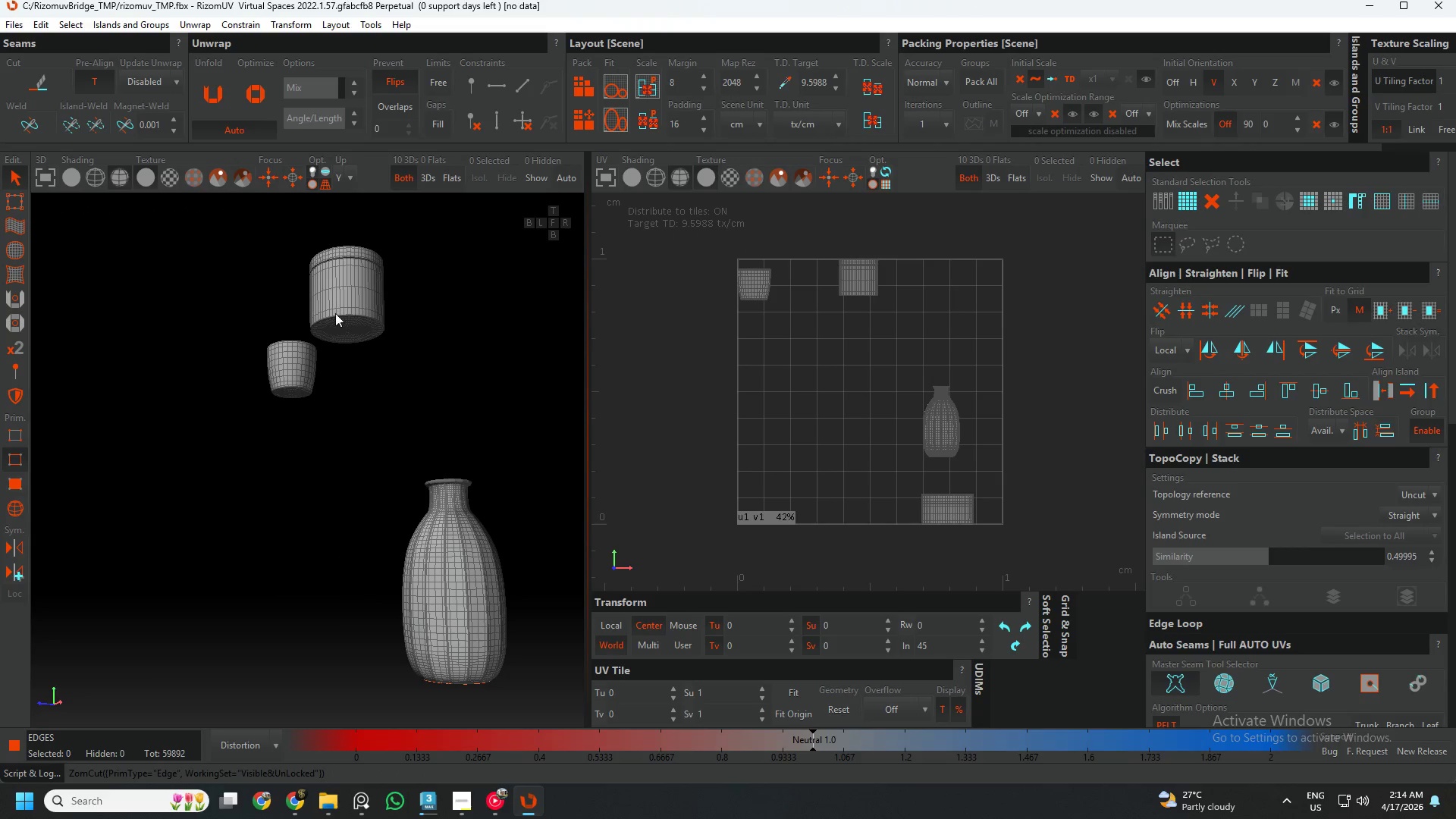 
scroll: coordinate [400, 293], scroll_direction: up, amount: 13.0
 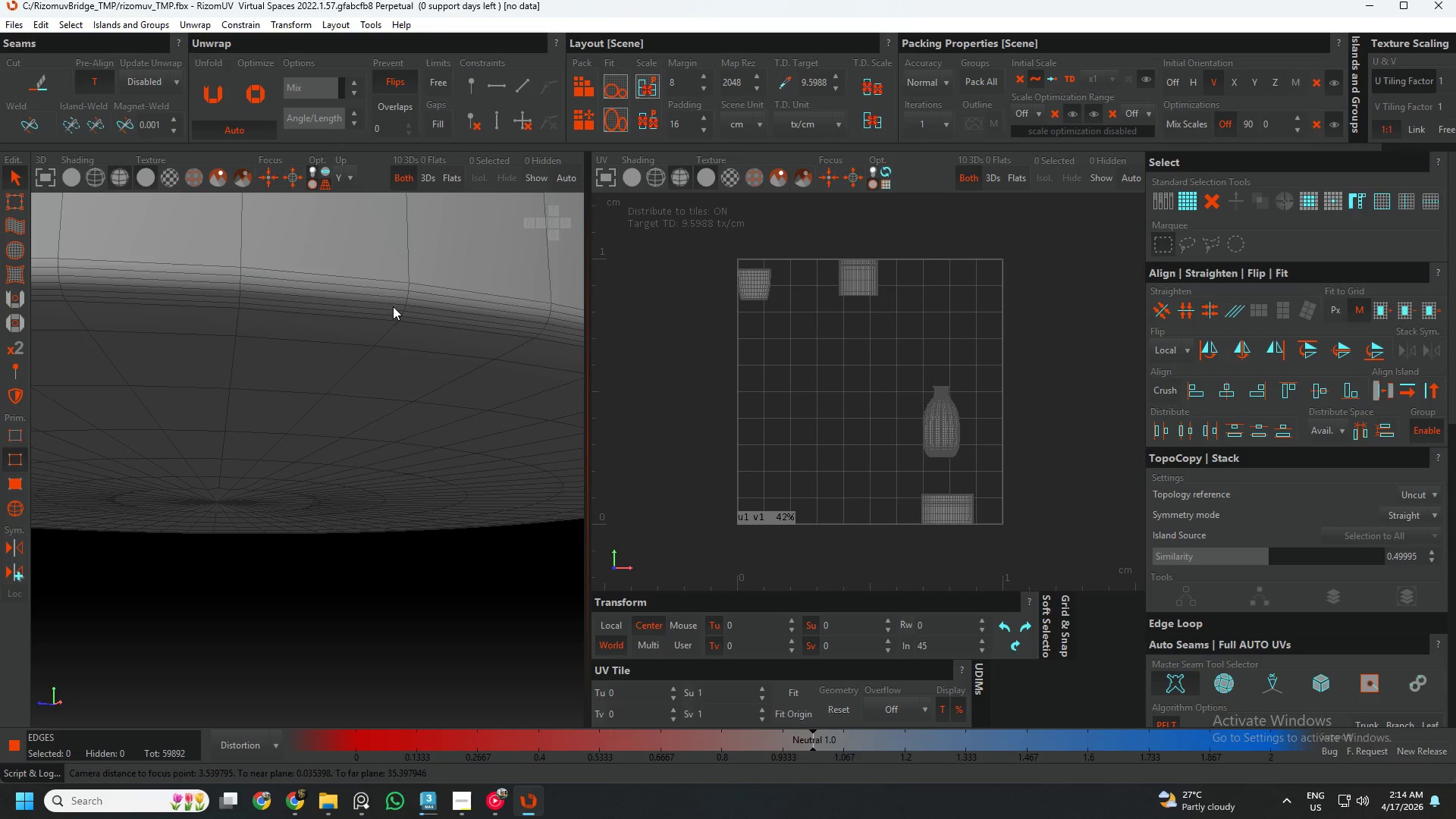 
double_click([393, 306])
 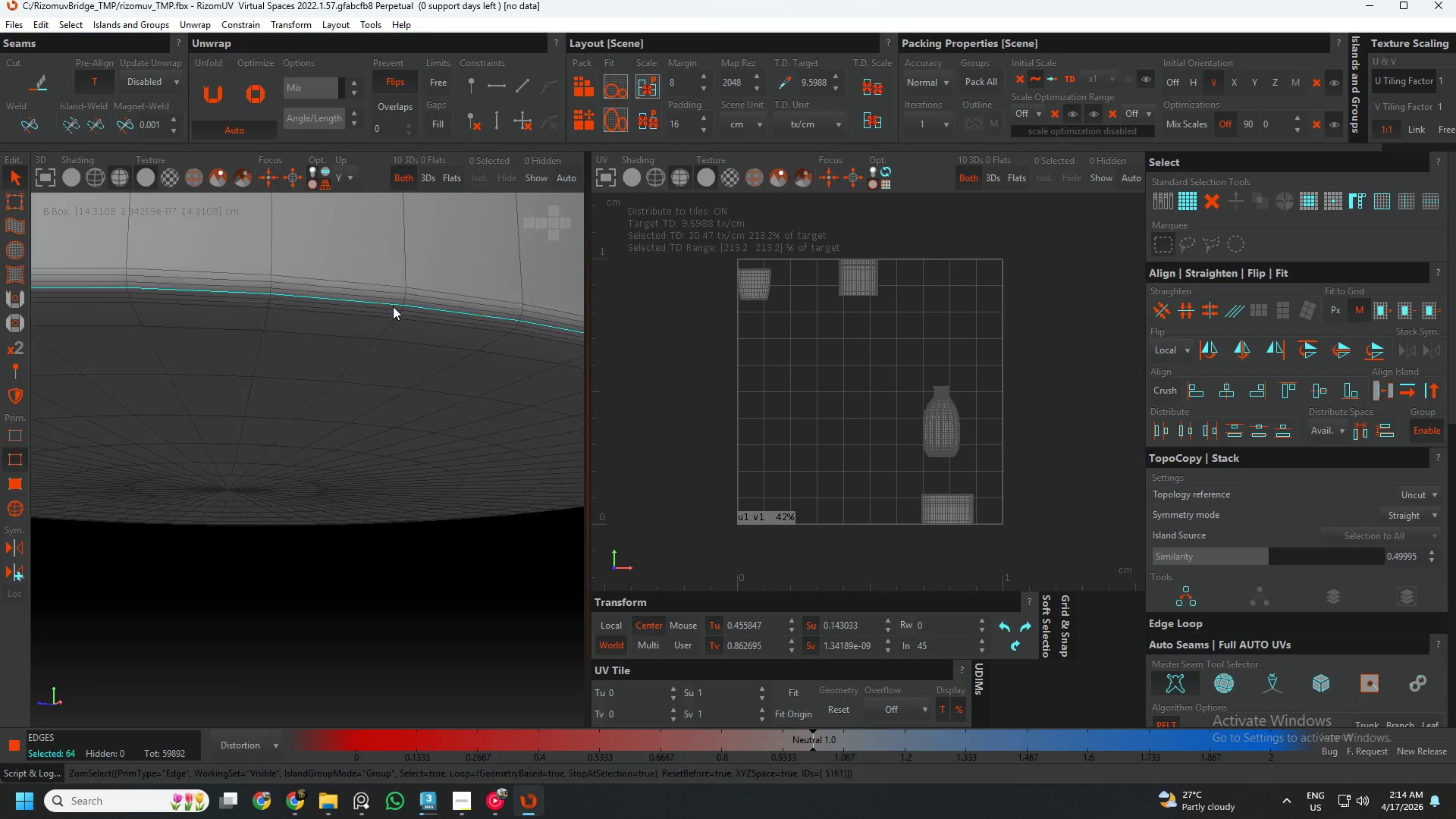 
key(C)
 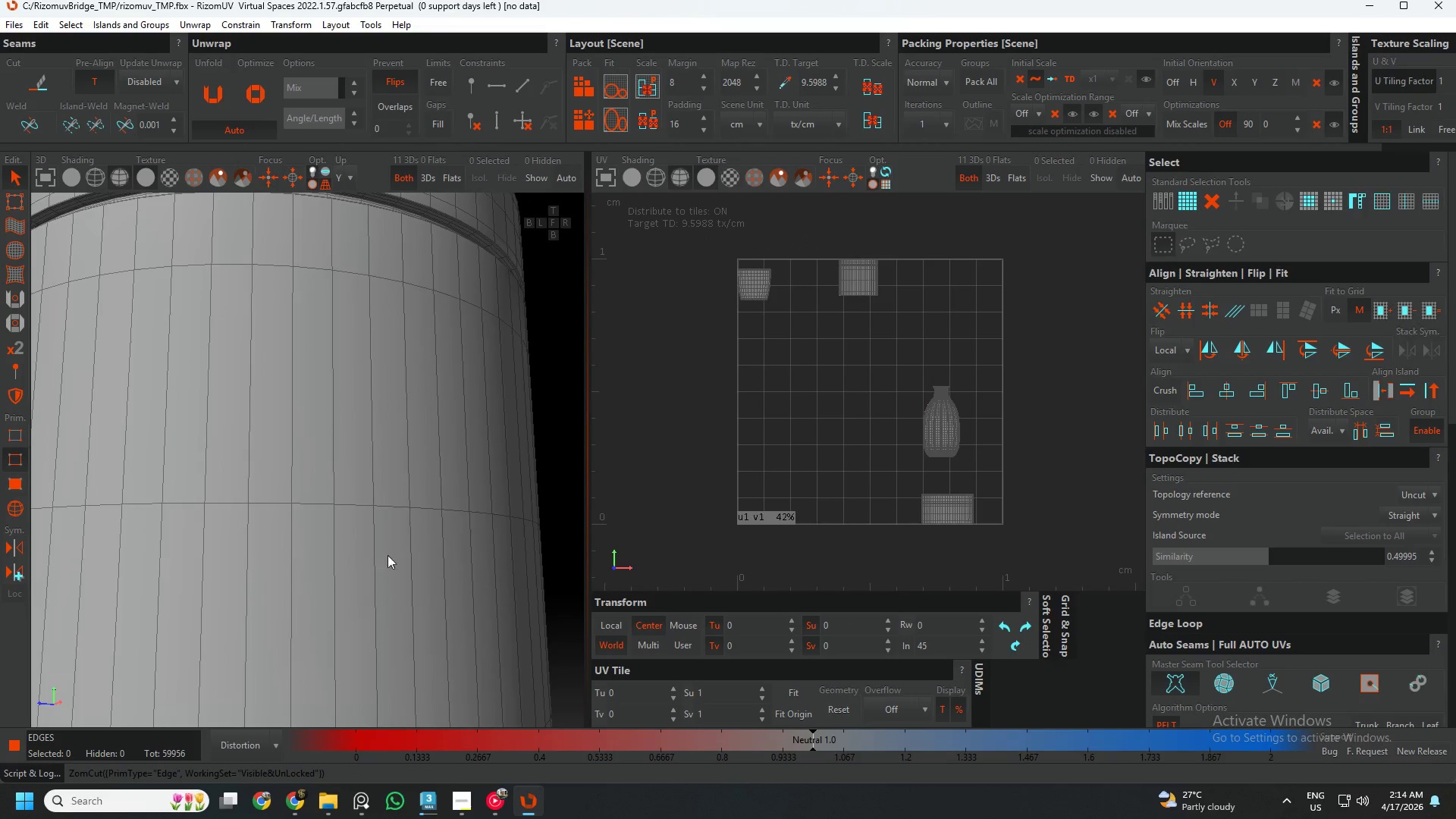 
scroll: coordinate [393, 307], scroll_direction: down, amount: 6.0
 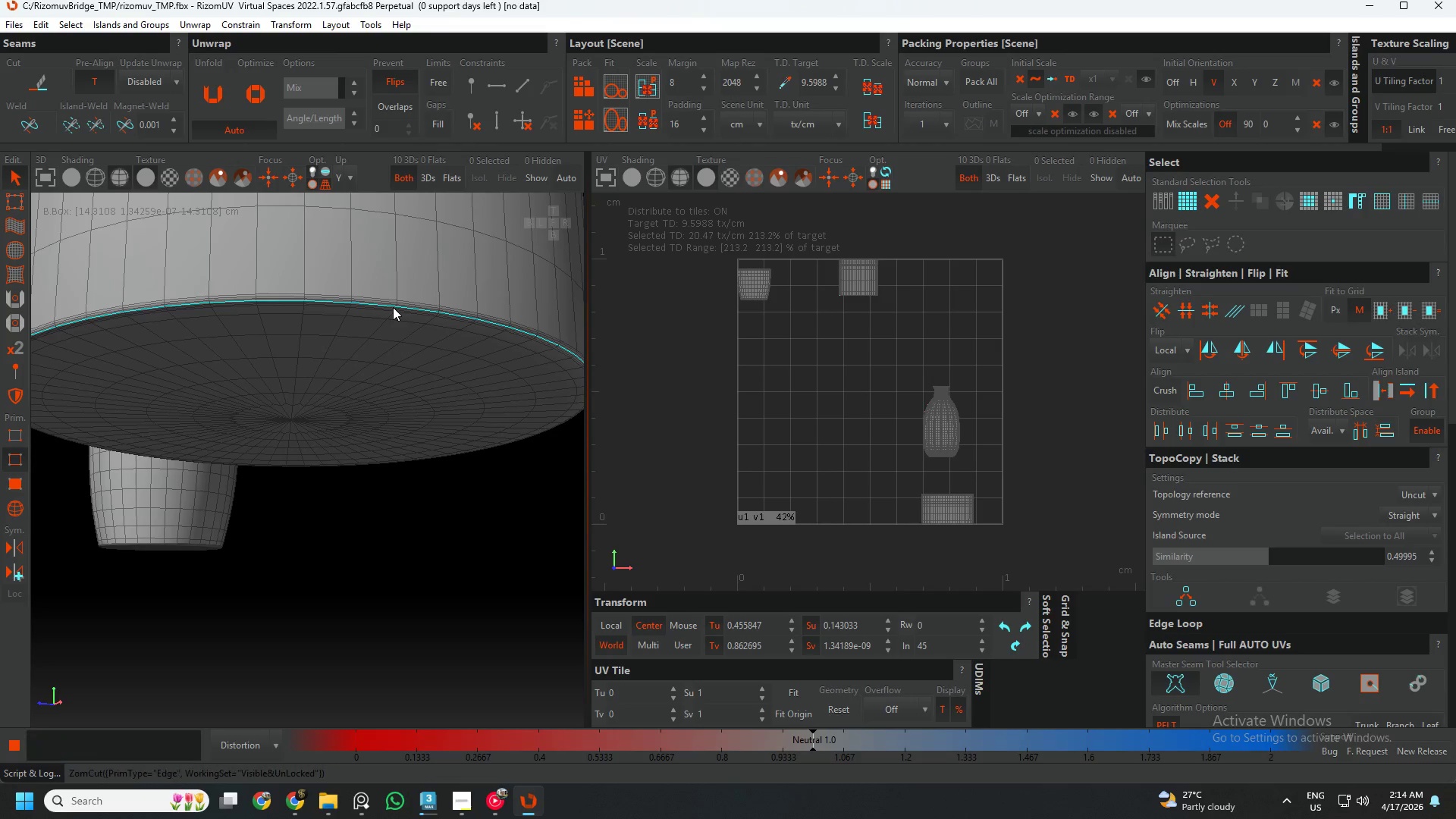 
hold_key(key=AltLeft, duration=0.52)
 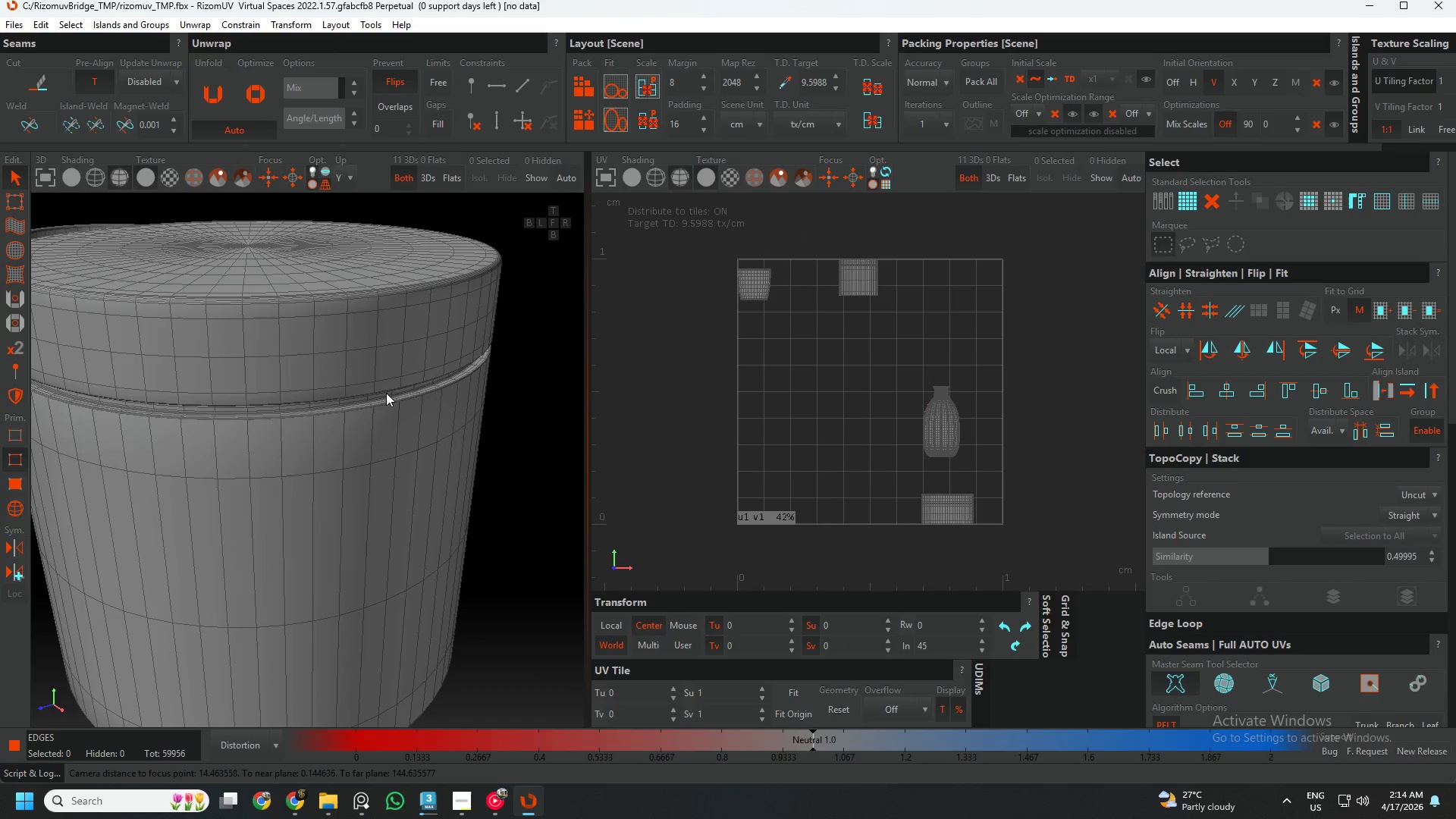 
scroll: coordinate [385, 407], scroll_direction: down, amount: 2.0
 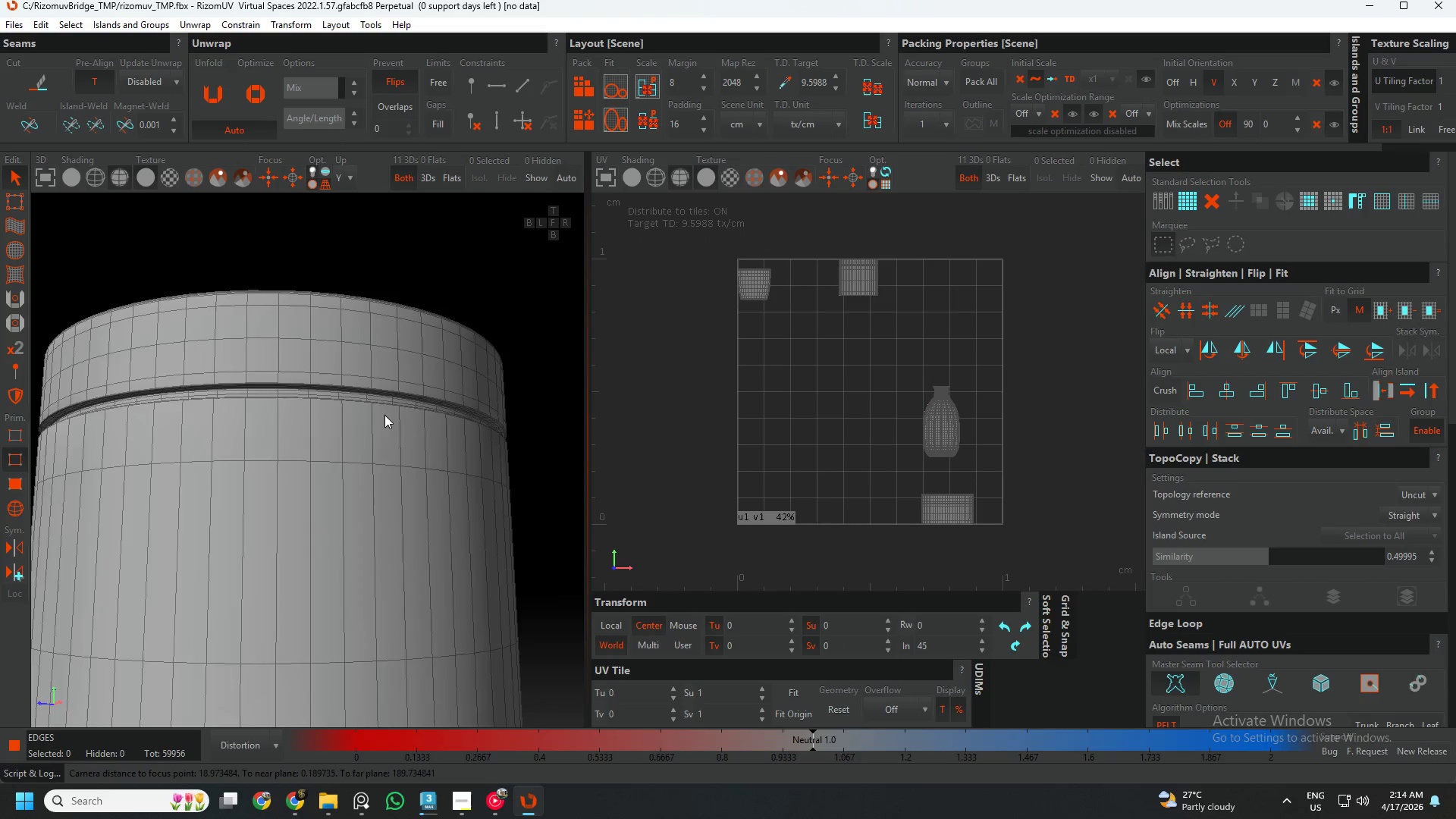 
scroll: coordinate [431, 405], scroll_direction: up, amount: 7.0
 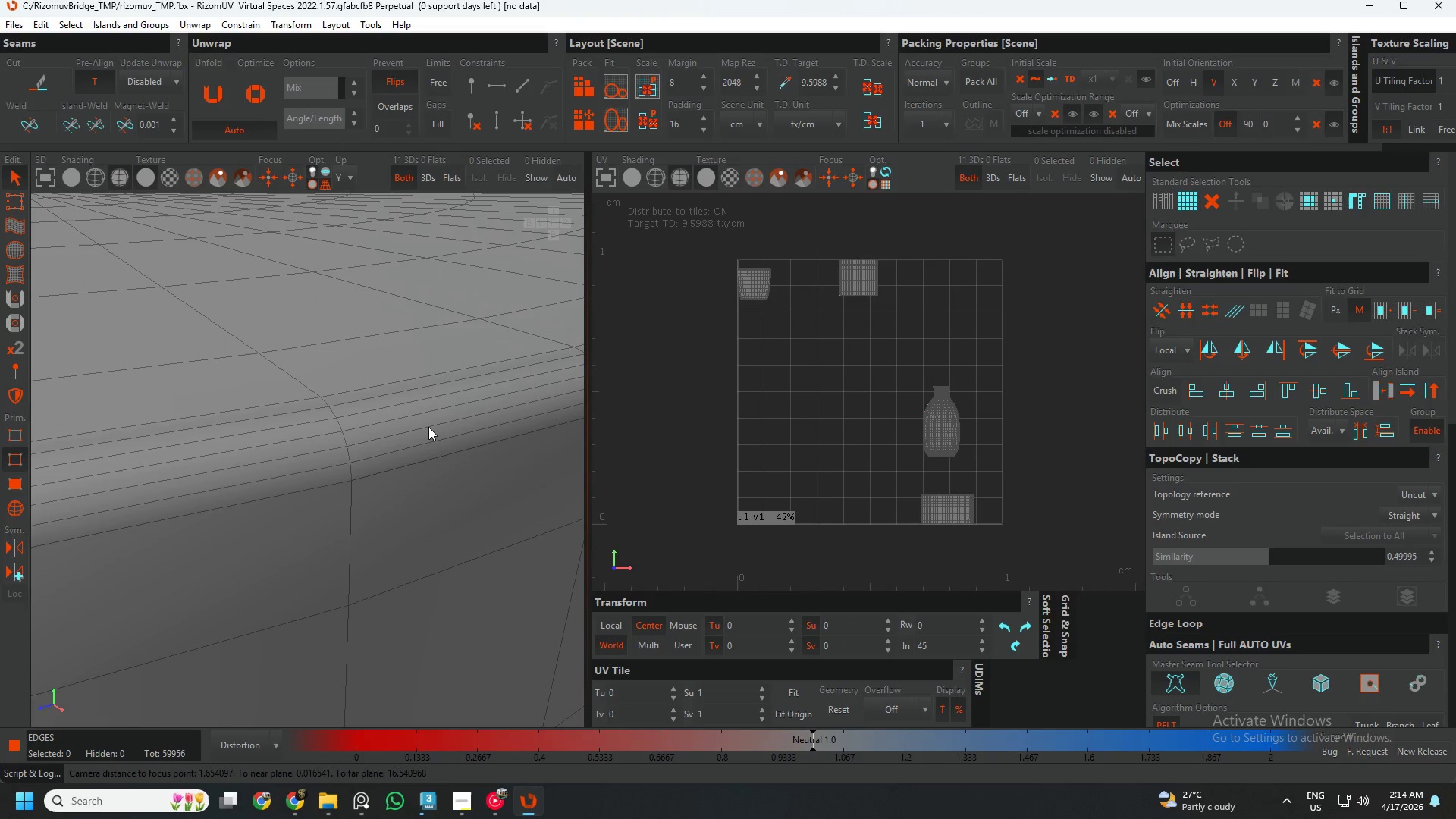 
double_click([428, 427])
 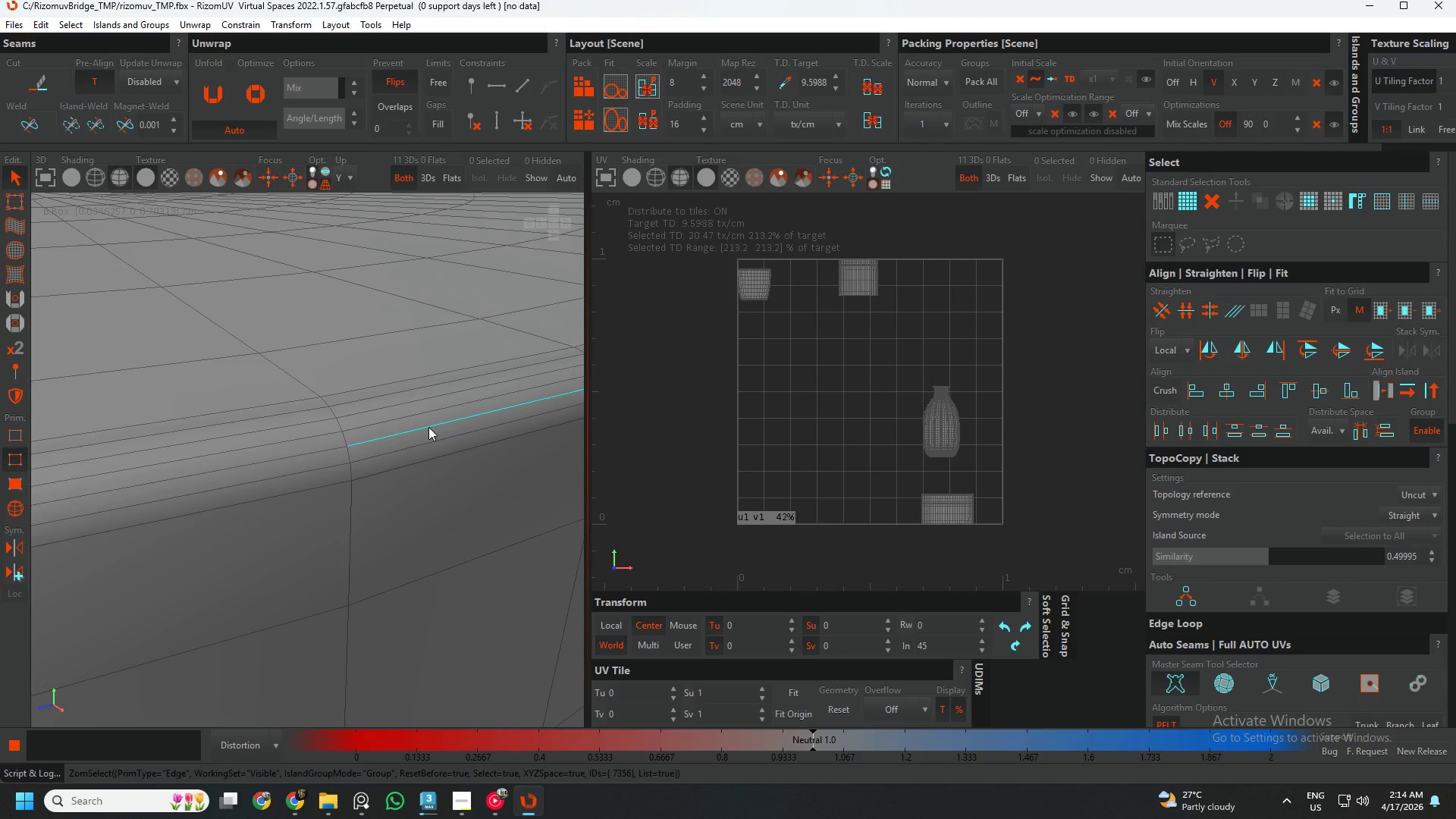 
key(C)
 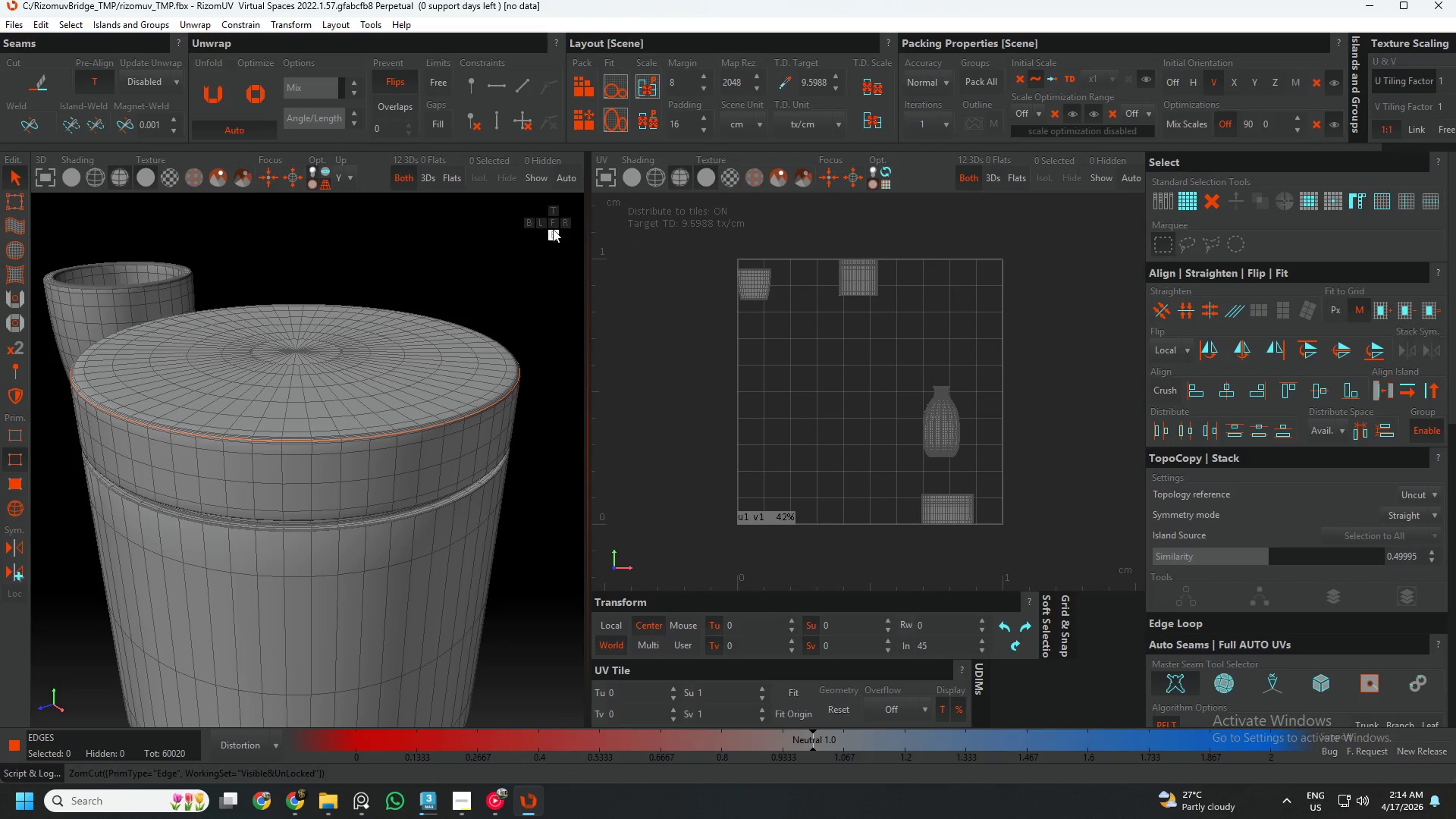 
scroll: coordinate [428, 428], scroll_direction: down, amount: 12.0
 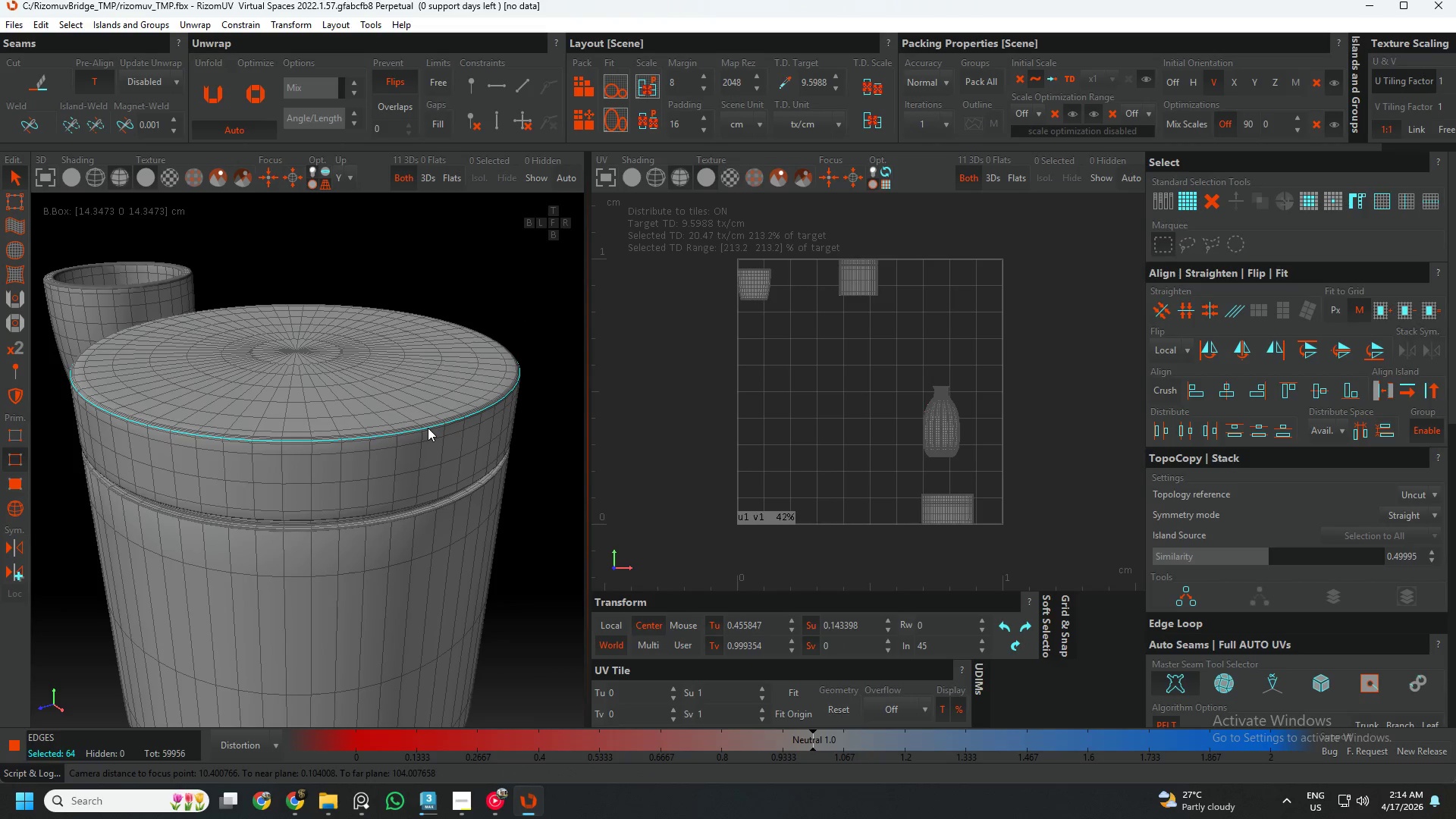 
left_click([554, 223])
 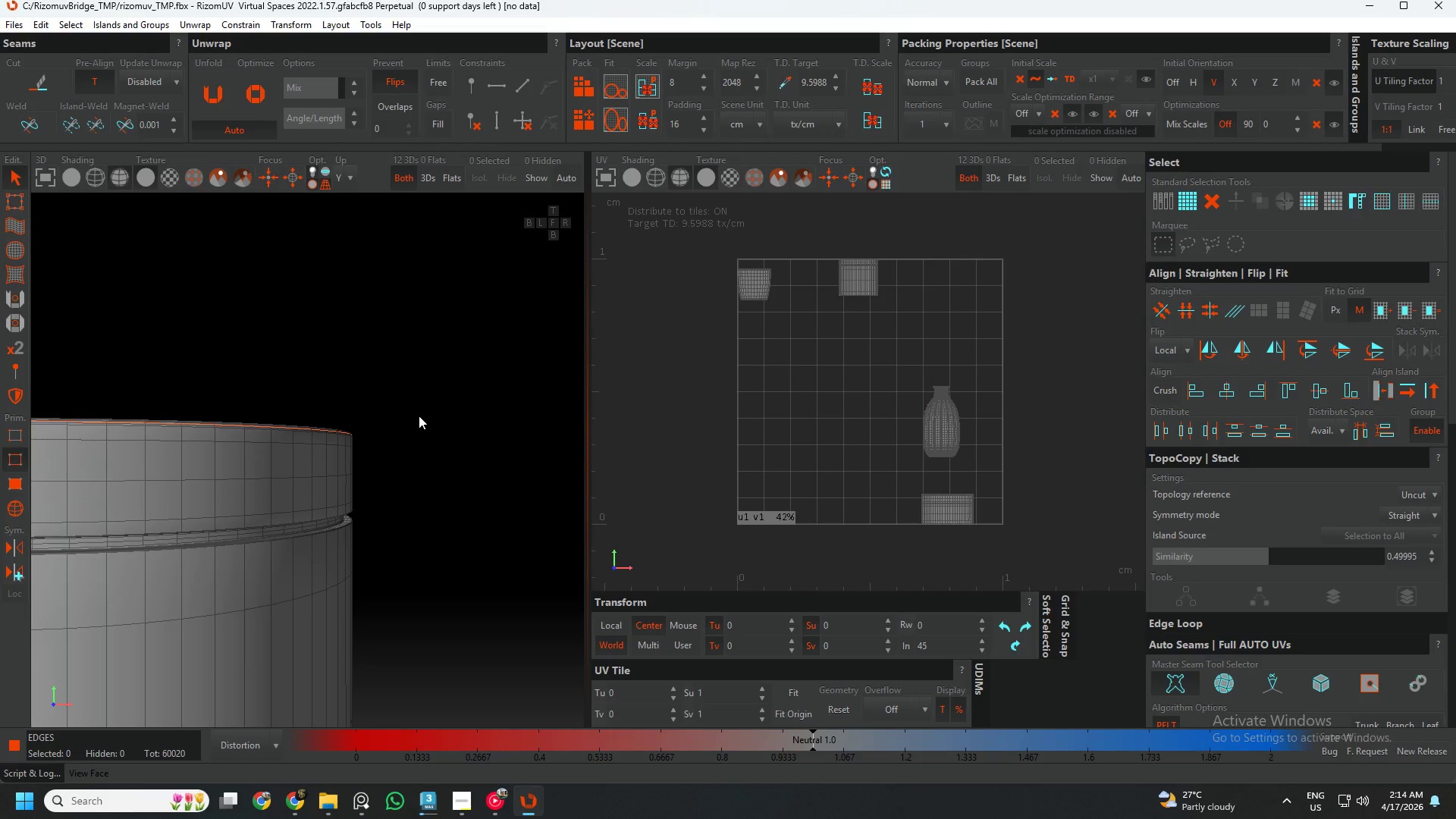 
scroll: coordinate [437, 438], scroll_direction: down, amount: 3.0
 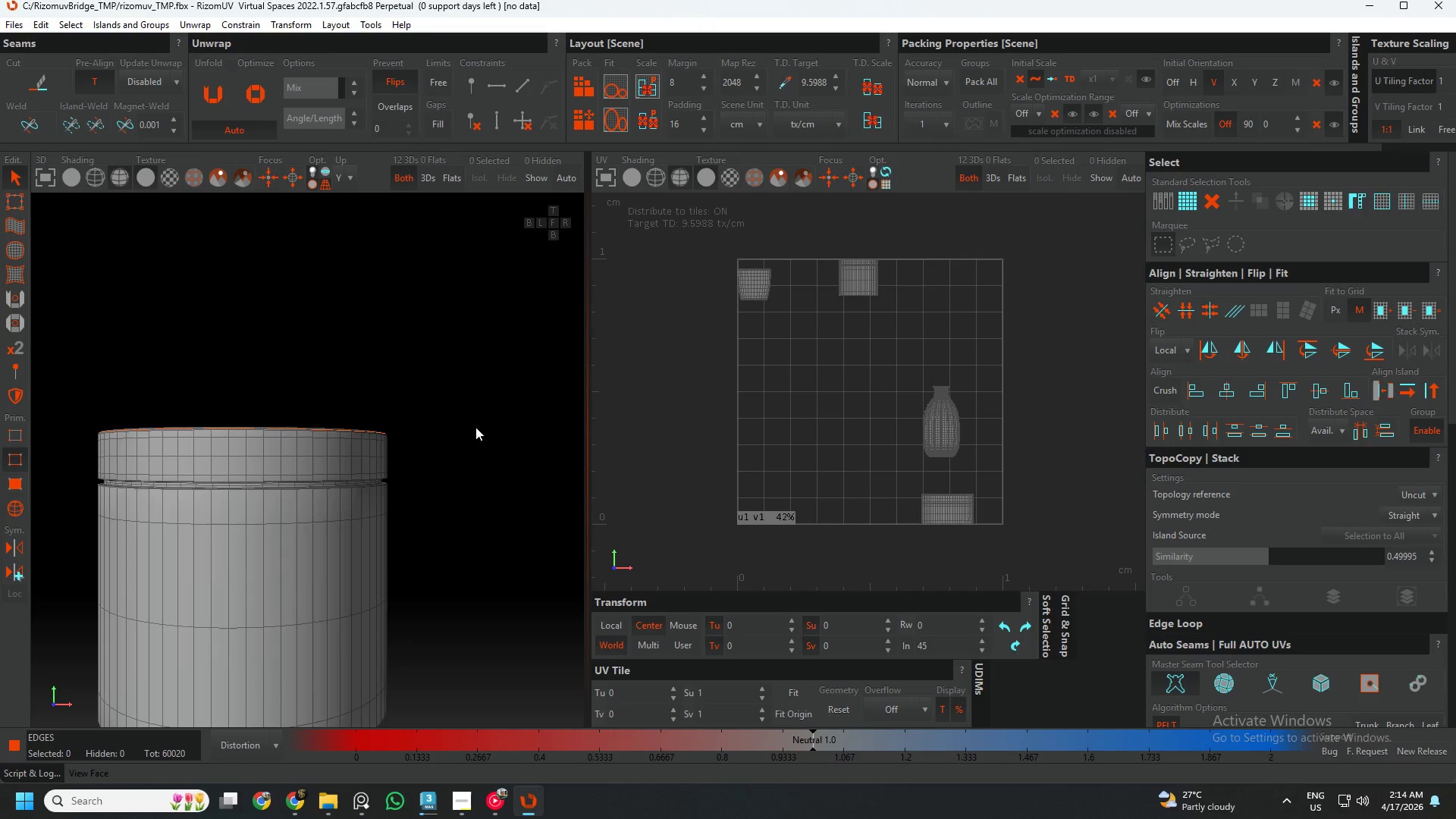 
hold_key(key=AltLeft, duration=1.33)
 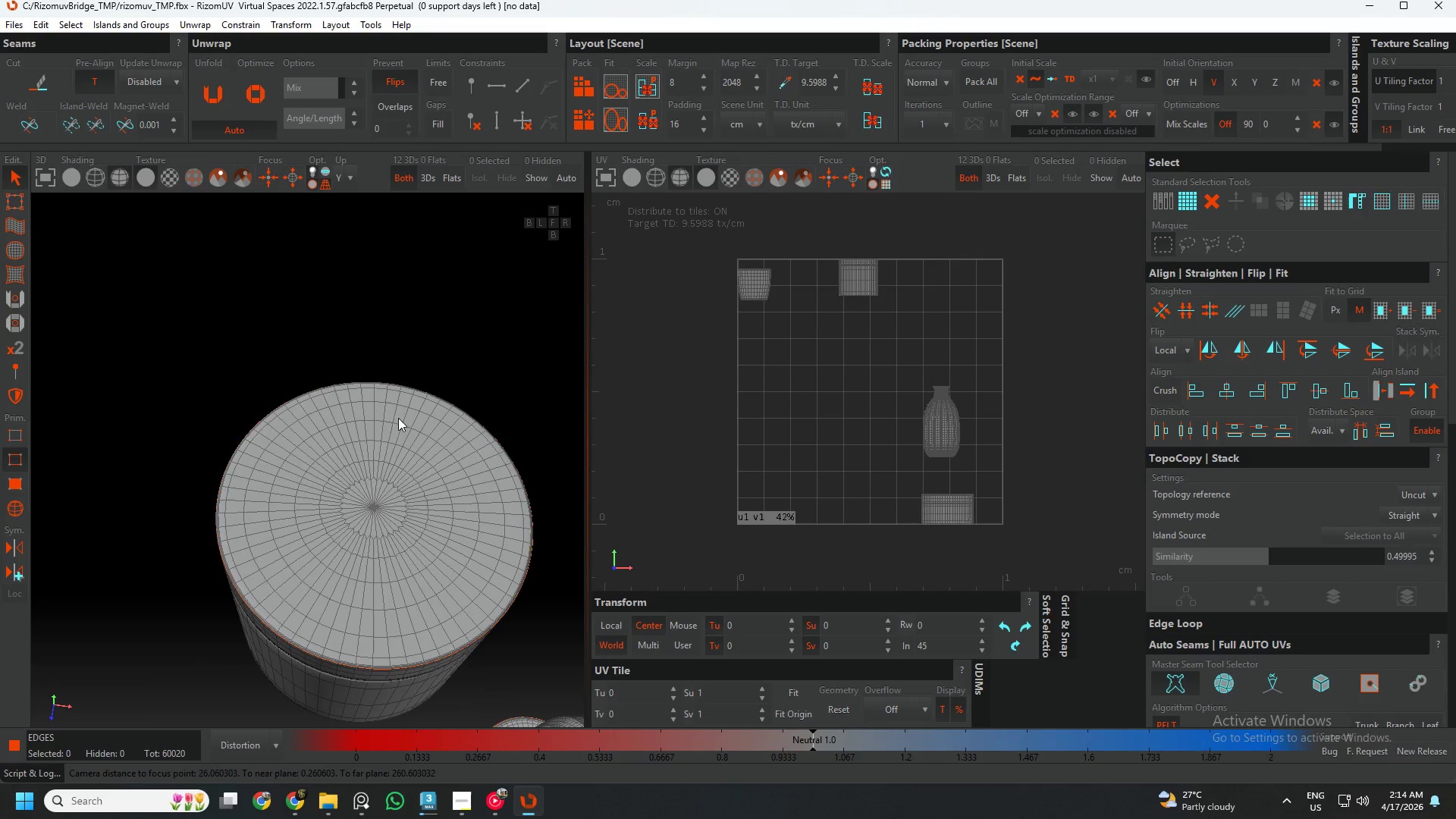 
scroll: coordinate [412, 426], scroll_direction: down, amount: 1.0
 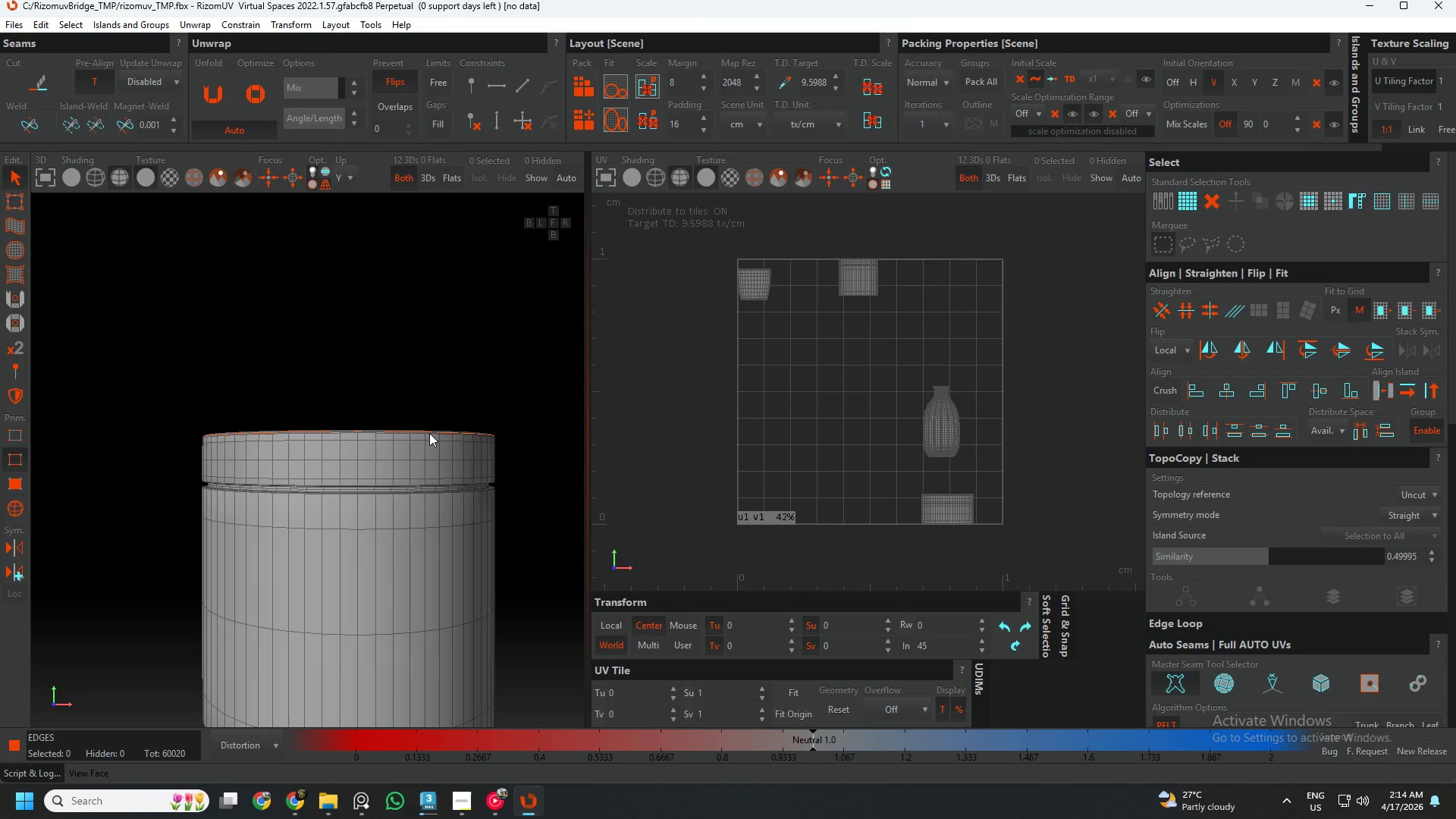 
scroll: coordinate [348, 411], scroll_direction: up, amount: 6.0
 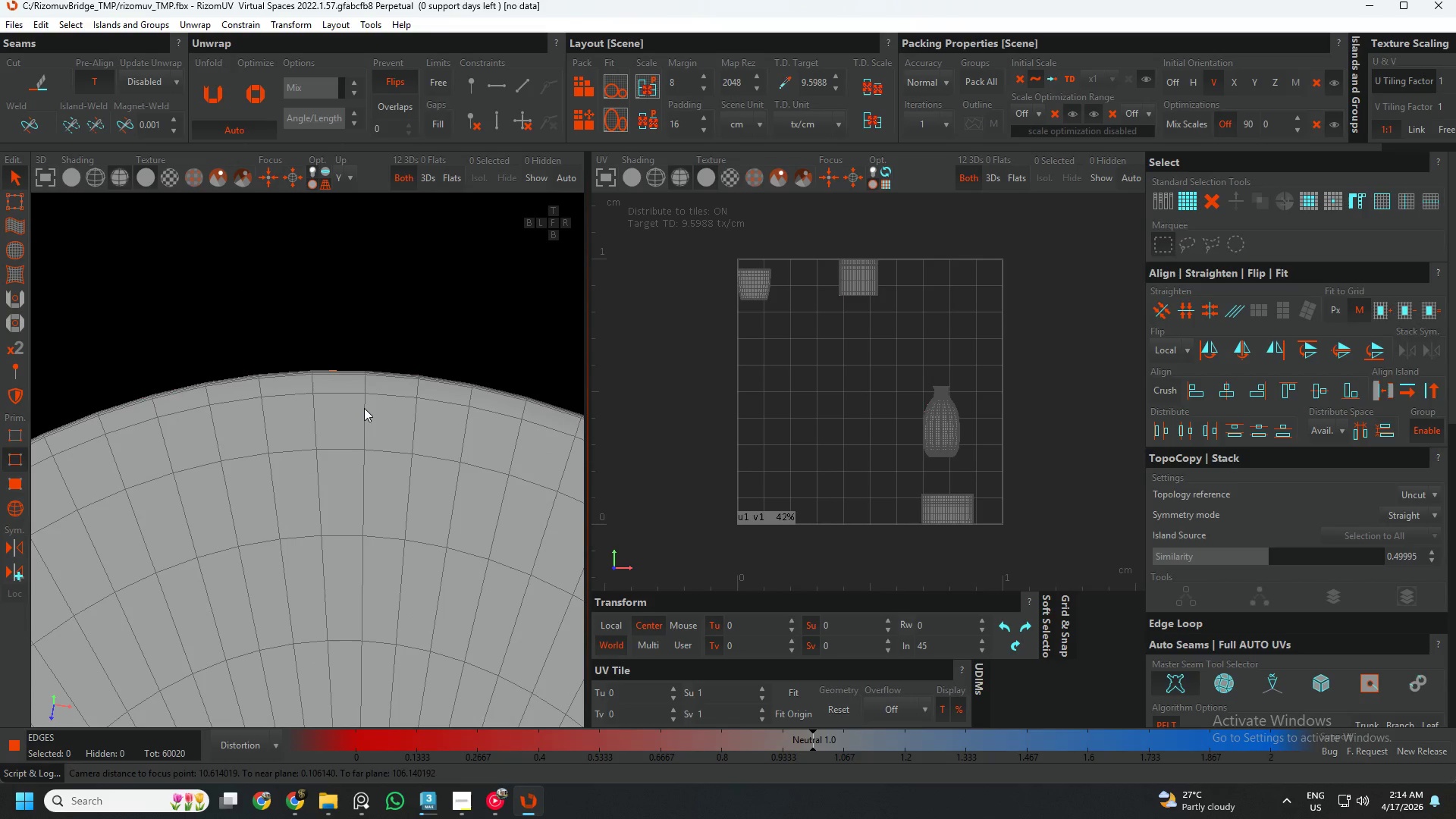 
double_click([364, 408])
 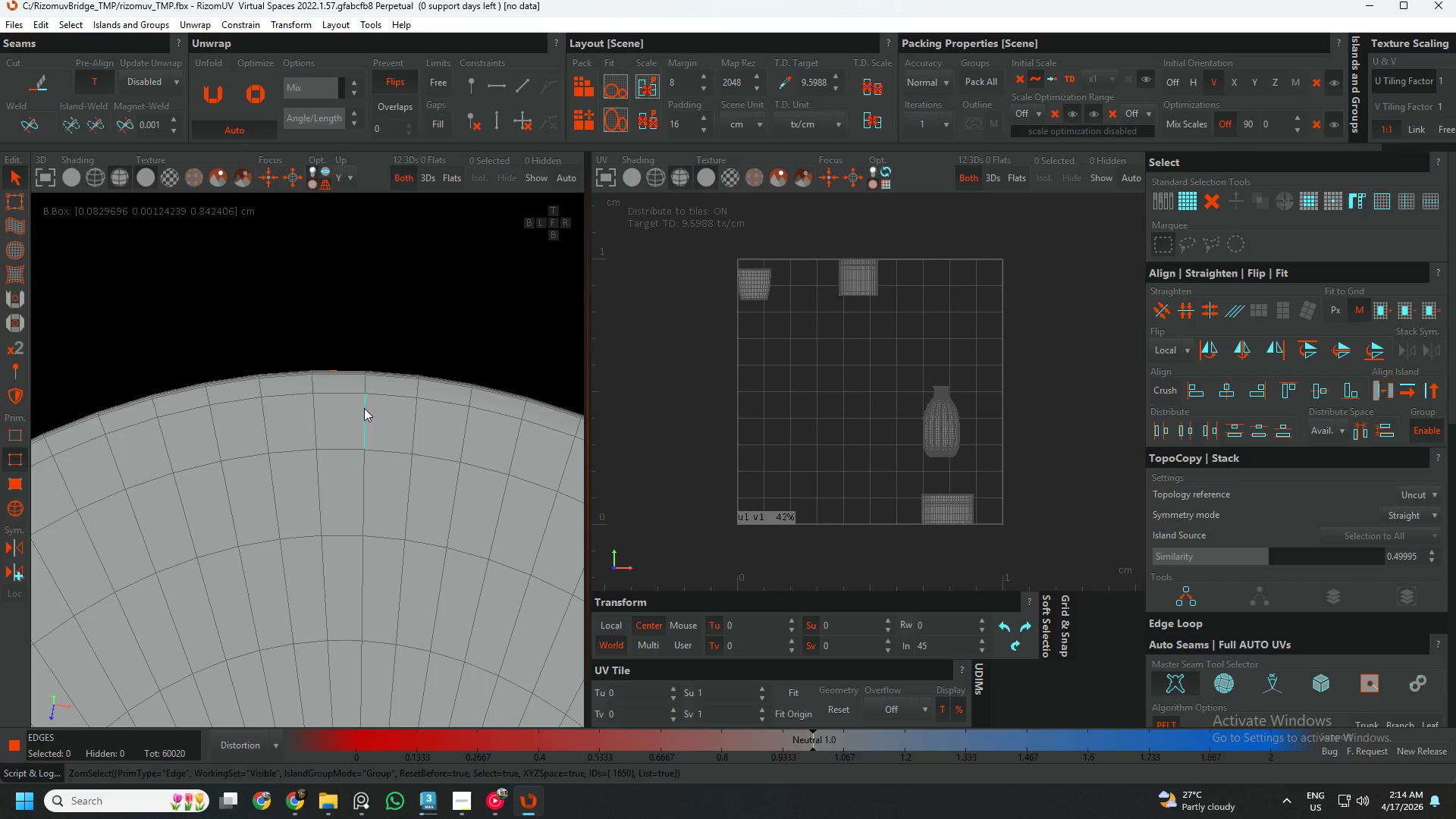 
hold_key(key=AltLeft, duration=0.8)
 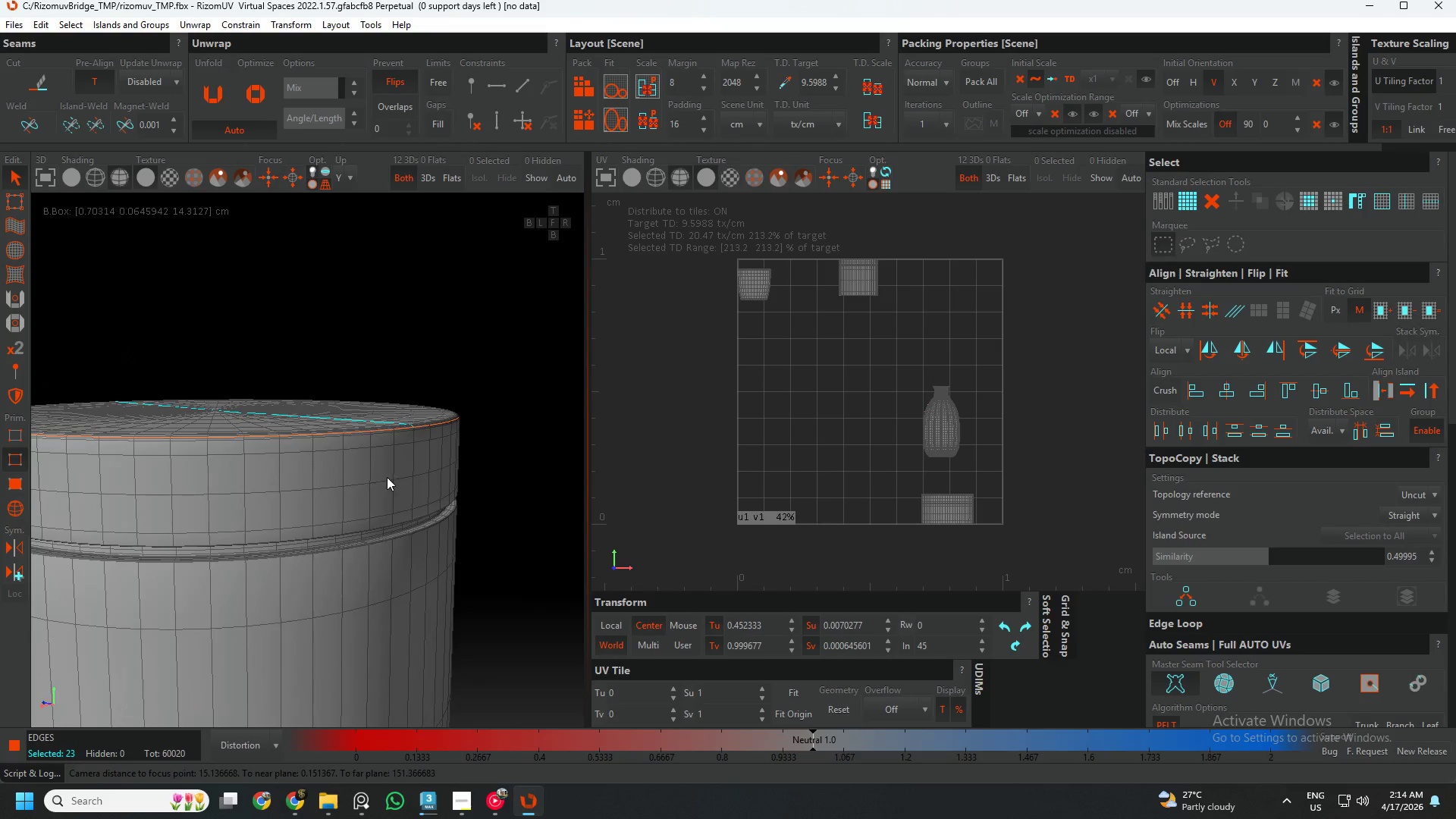 
scroll: coordinate [381, 418], scroll_direction: down, amount: 3.0
 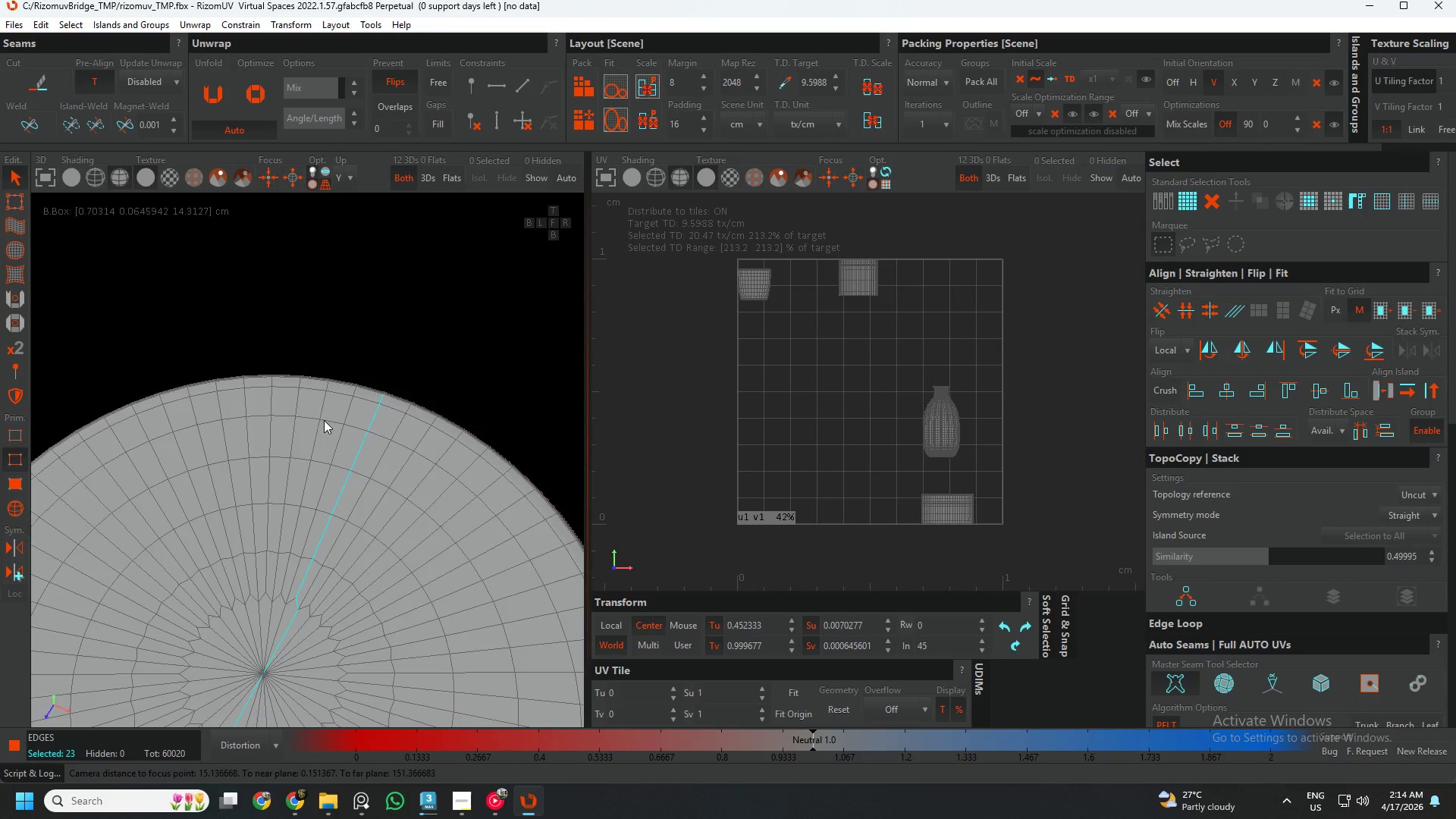 
scroll: coordinate [394, 468], scroll_direction: up, amount: 2.0
 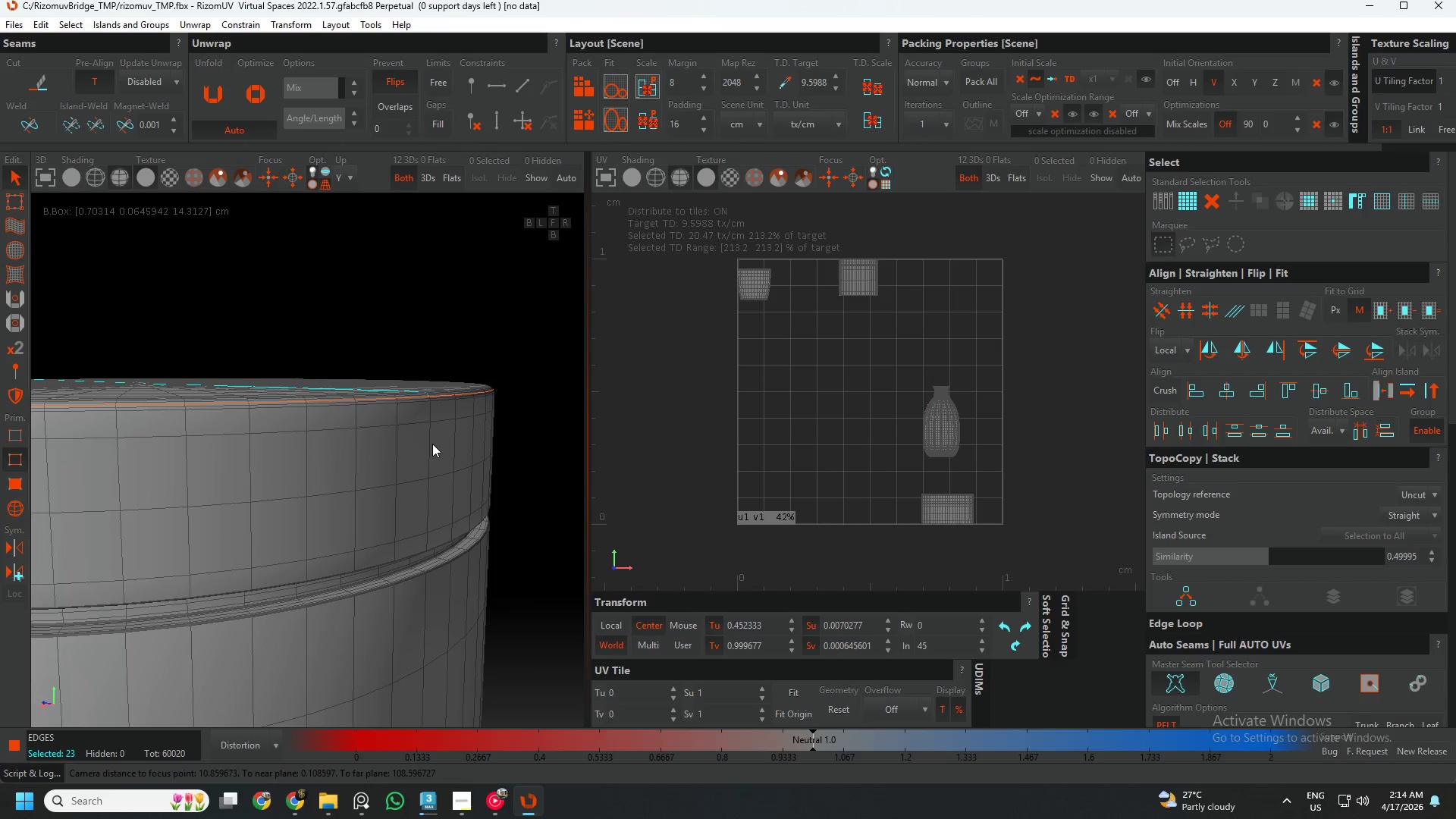 
double_click([432, 444])
 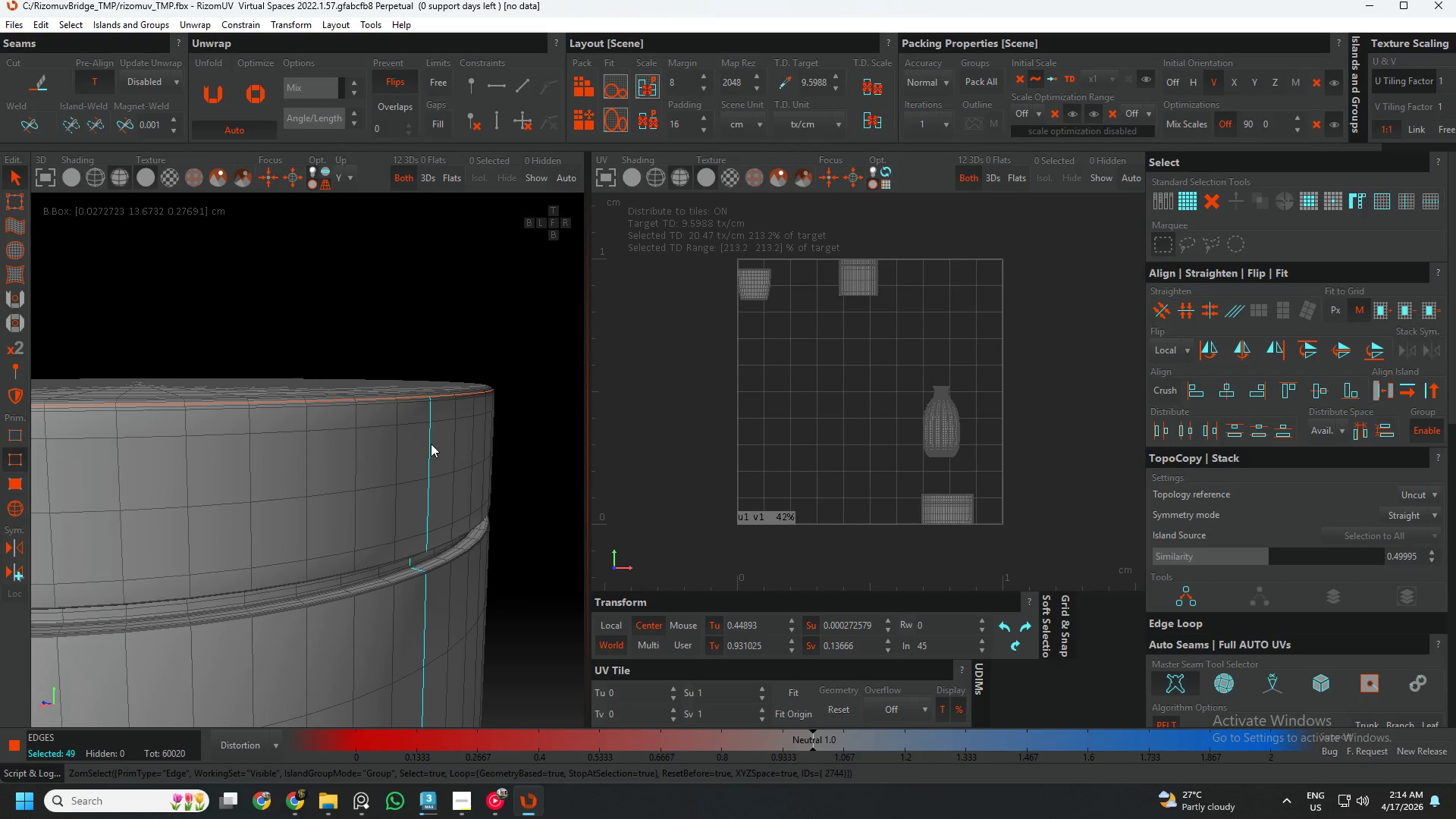 
key(C)
 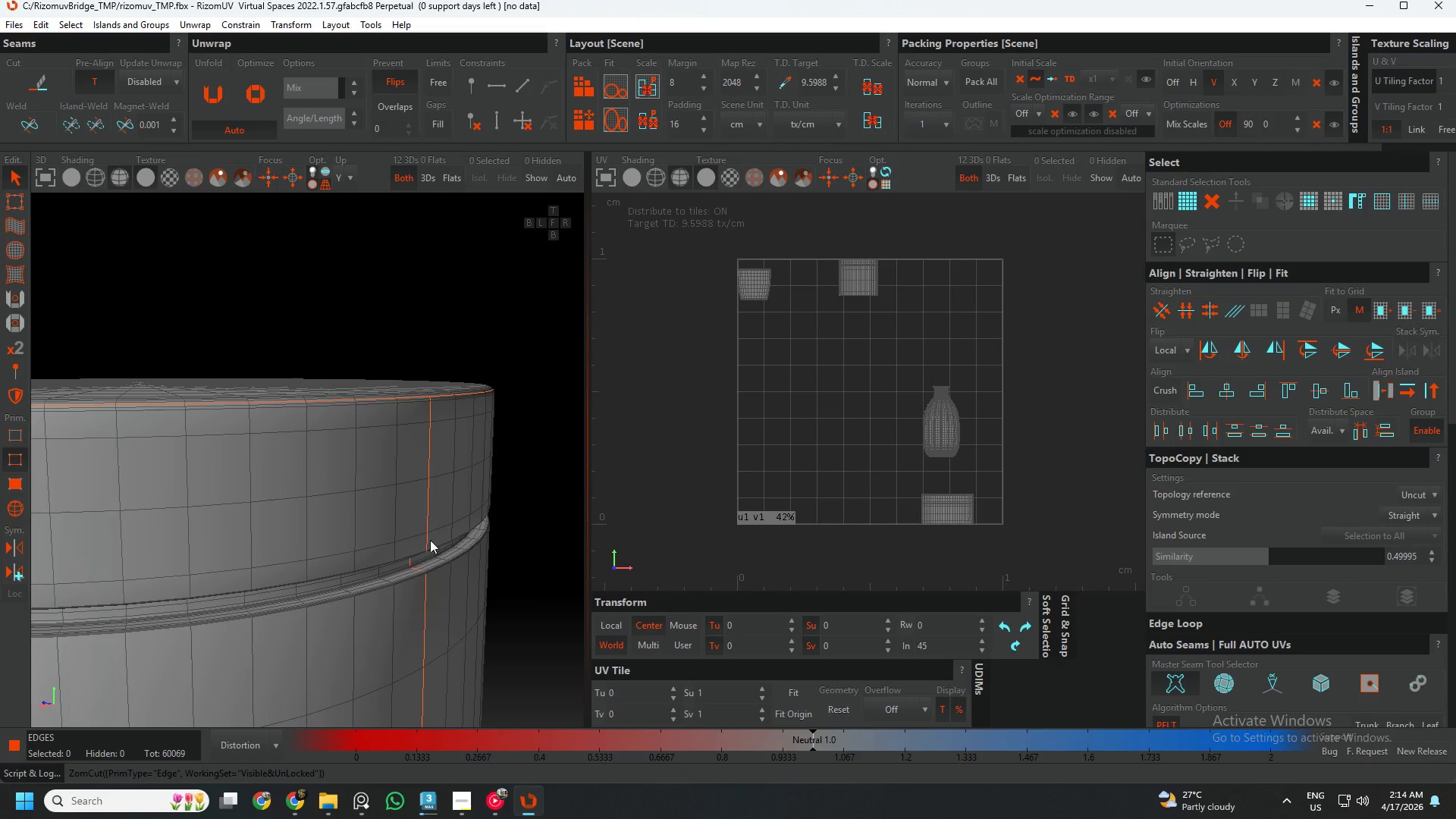 
hold_key(key=AltLeft, duration=0.47)
 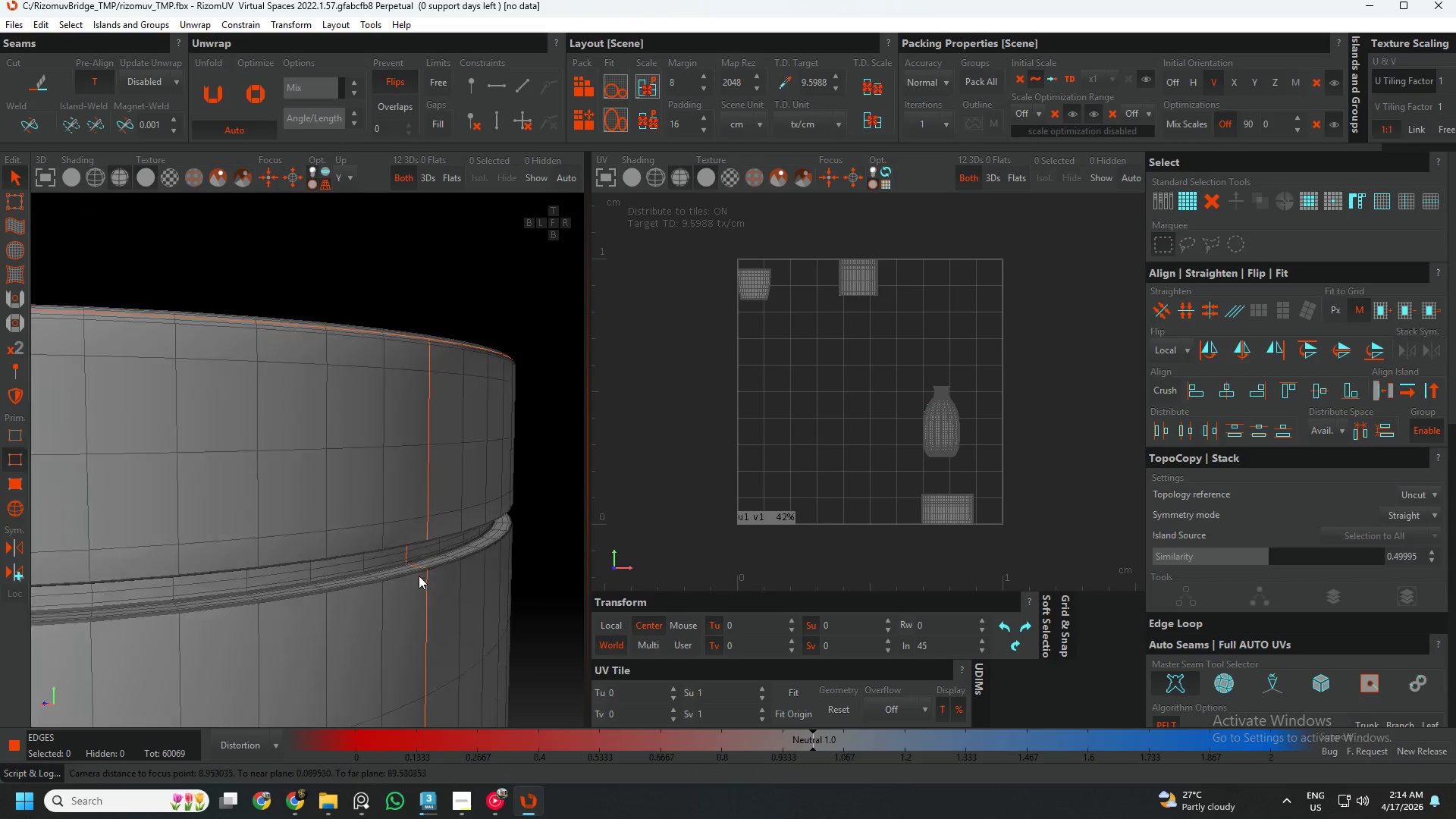 
scroll: coordinate [394, 526], scroll_direction: up, amount: 12.0
 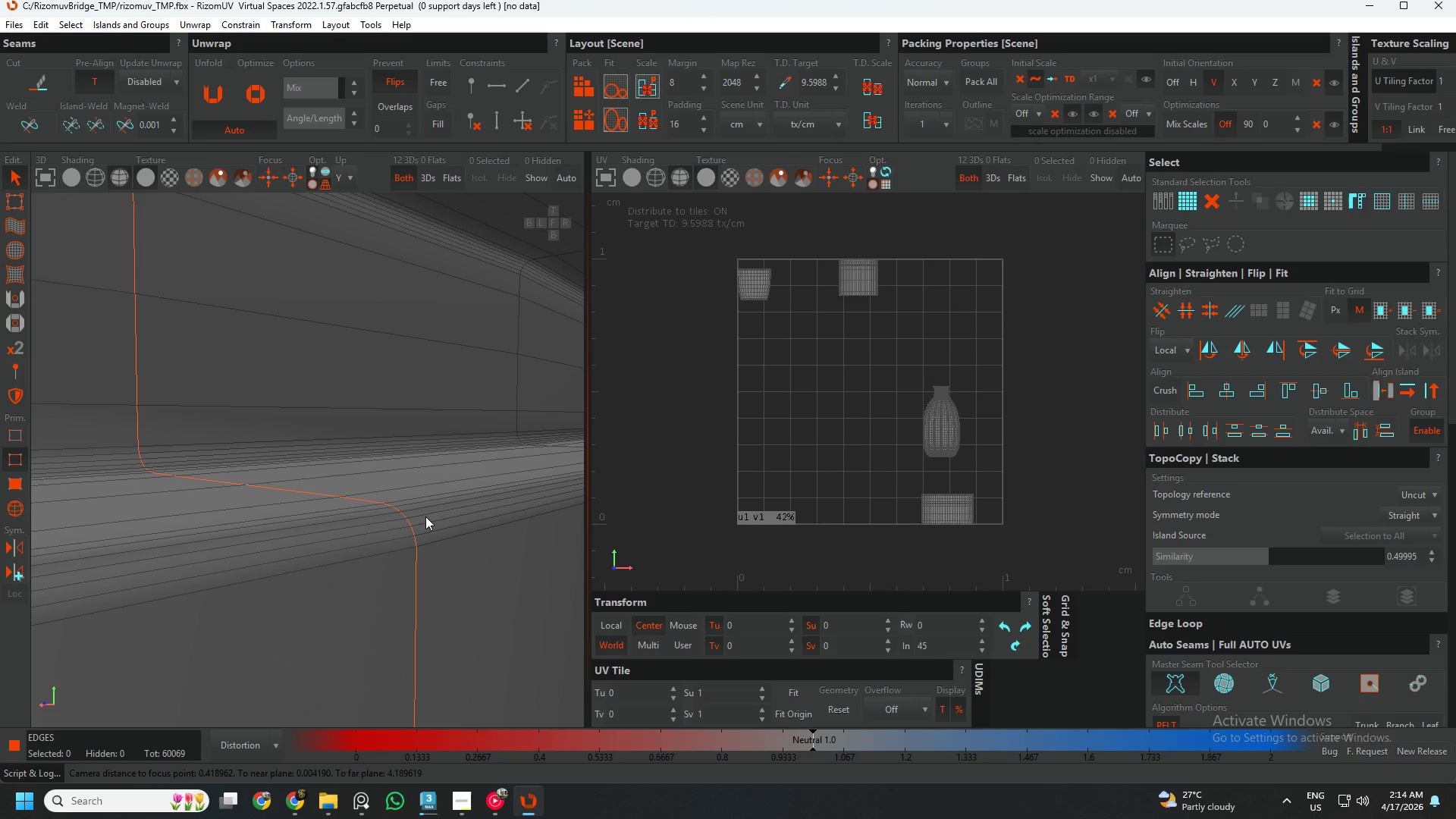 
double_click([425, 516])
 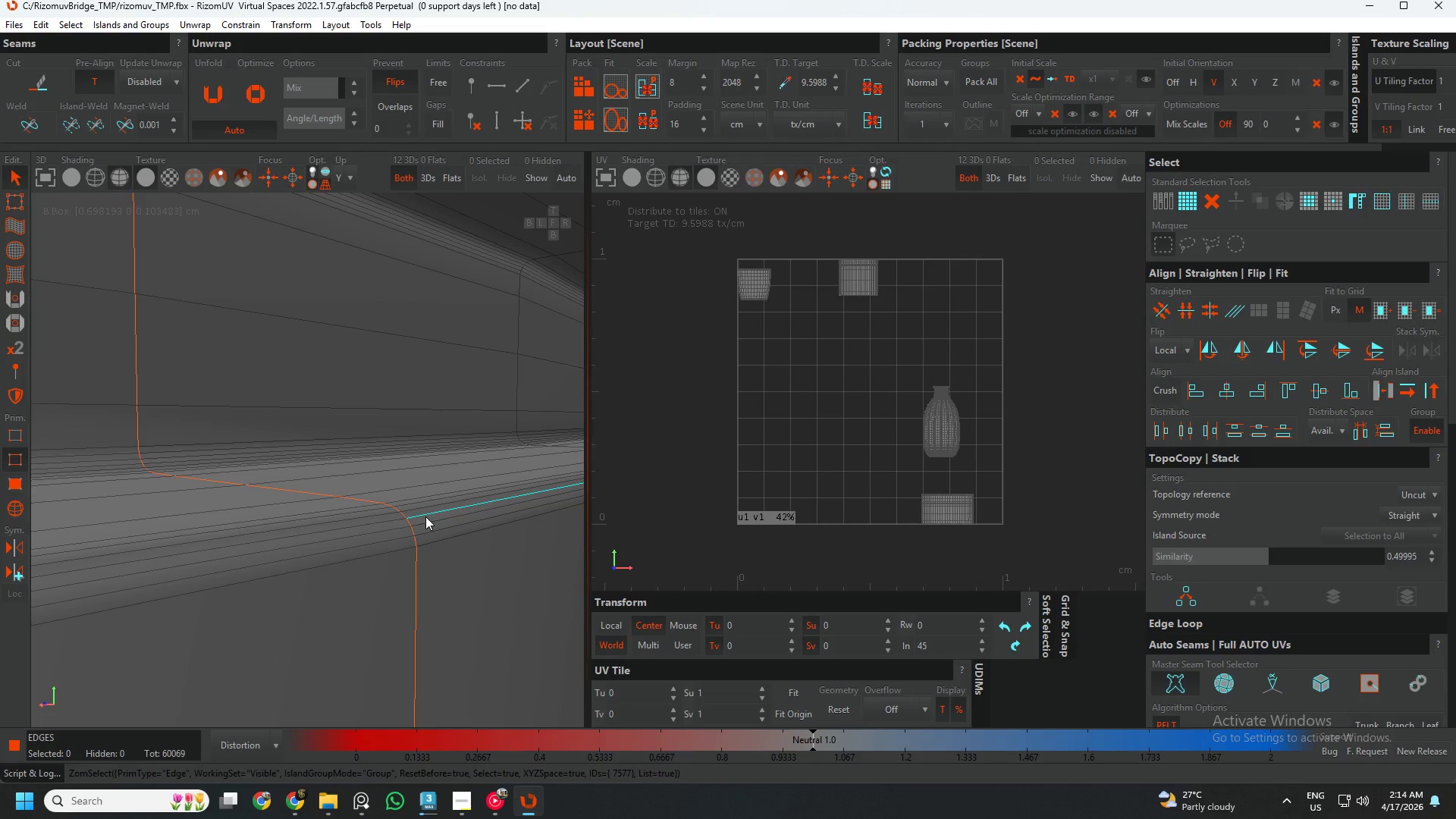 
key(C)
 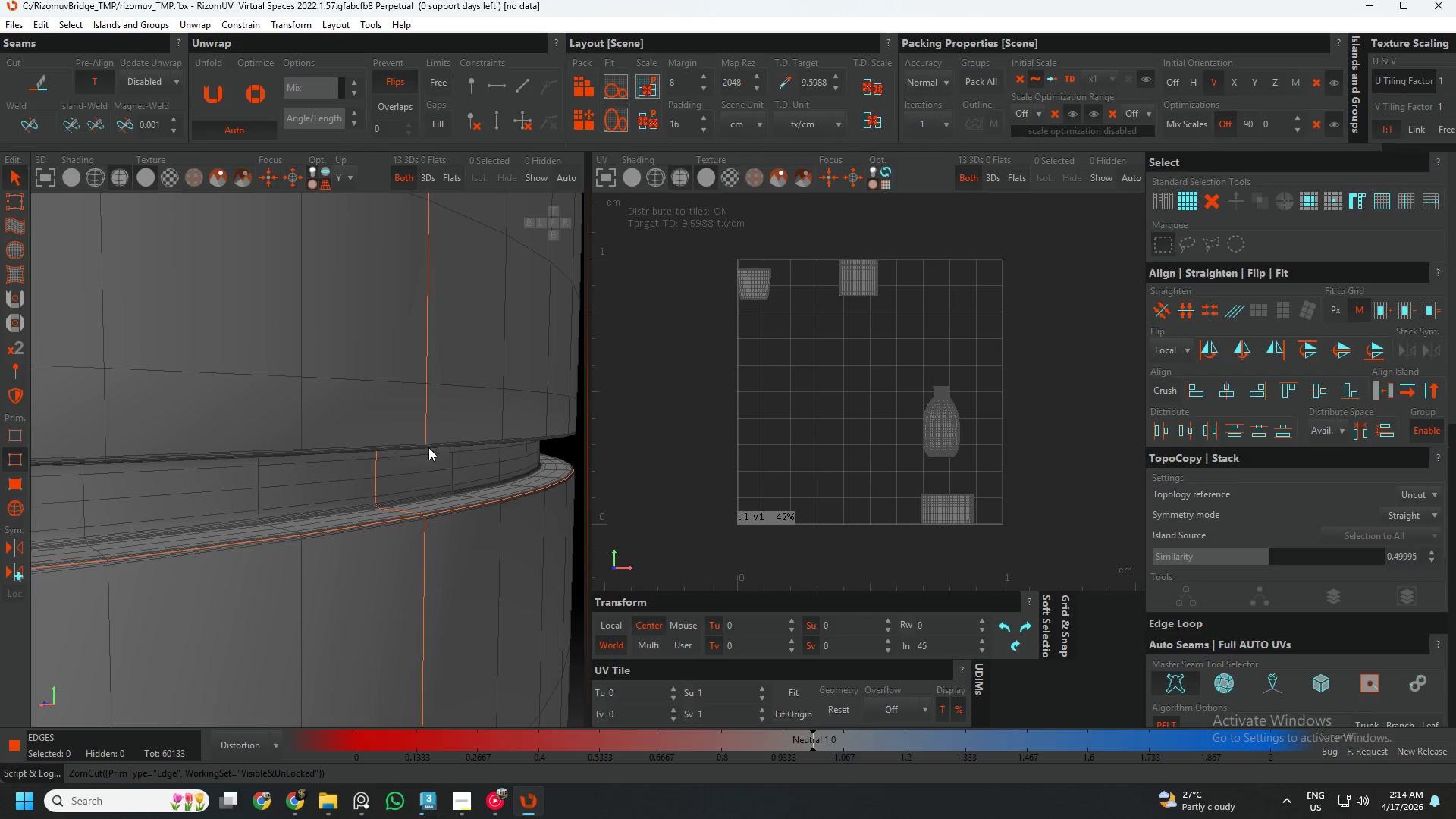 
scroll: coordinate [426, 515], scroll_direction: down, amount: 10.0
 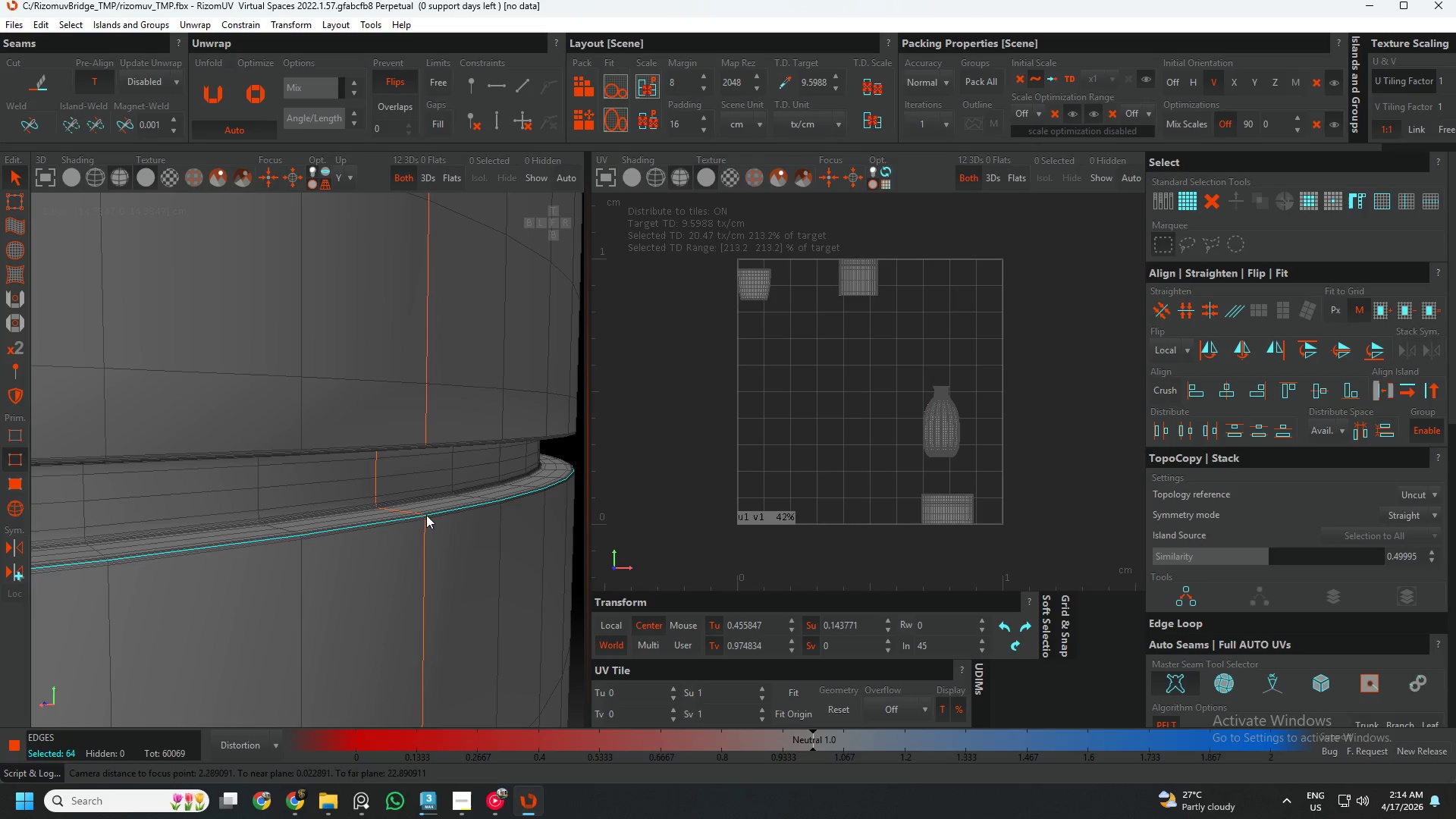 
hold_key(key=AltLeft, duration=0.44)
 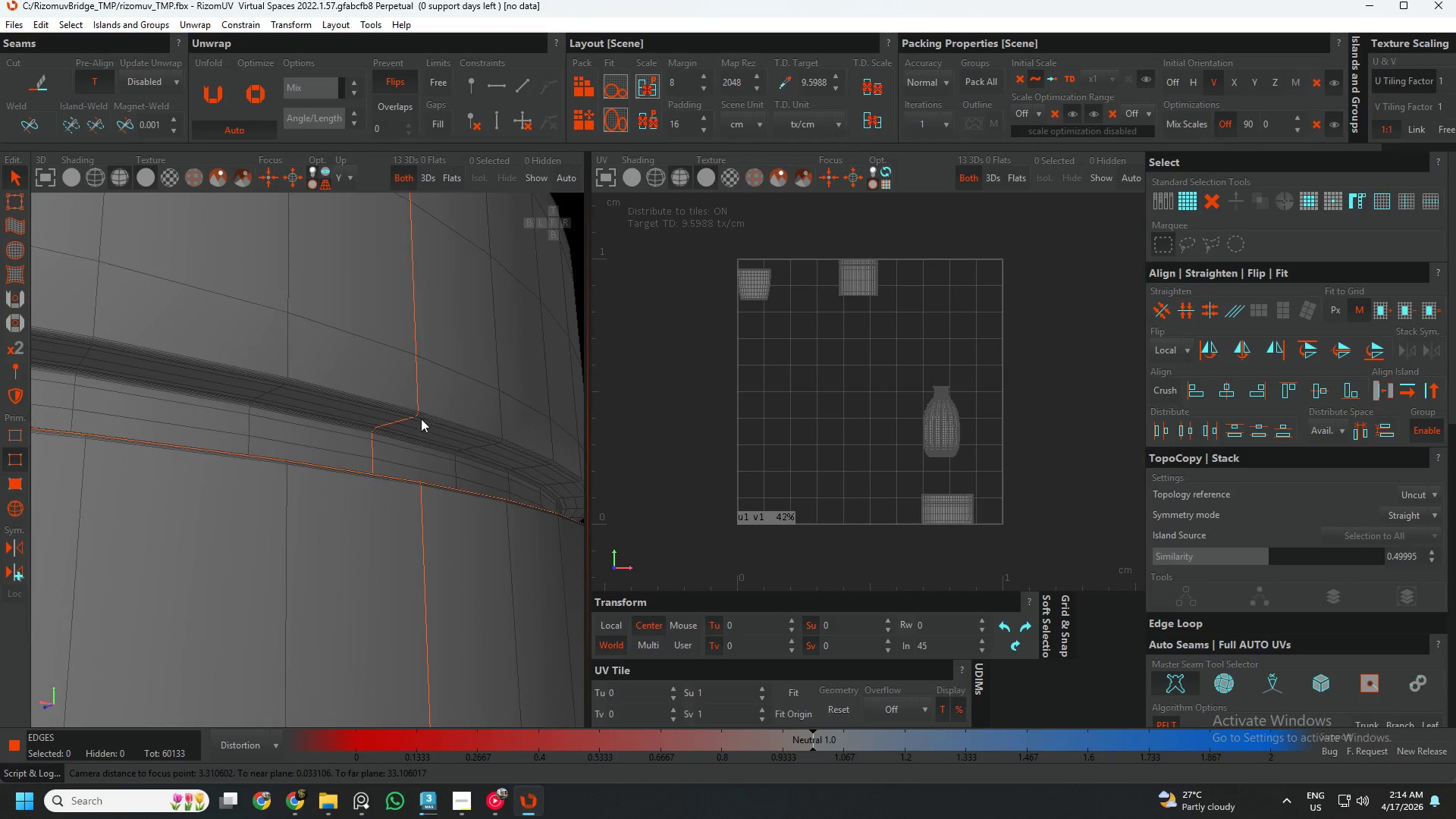 
left_click([422, 411])
 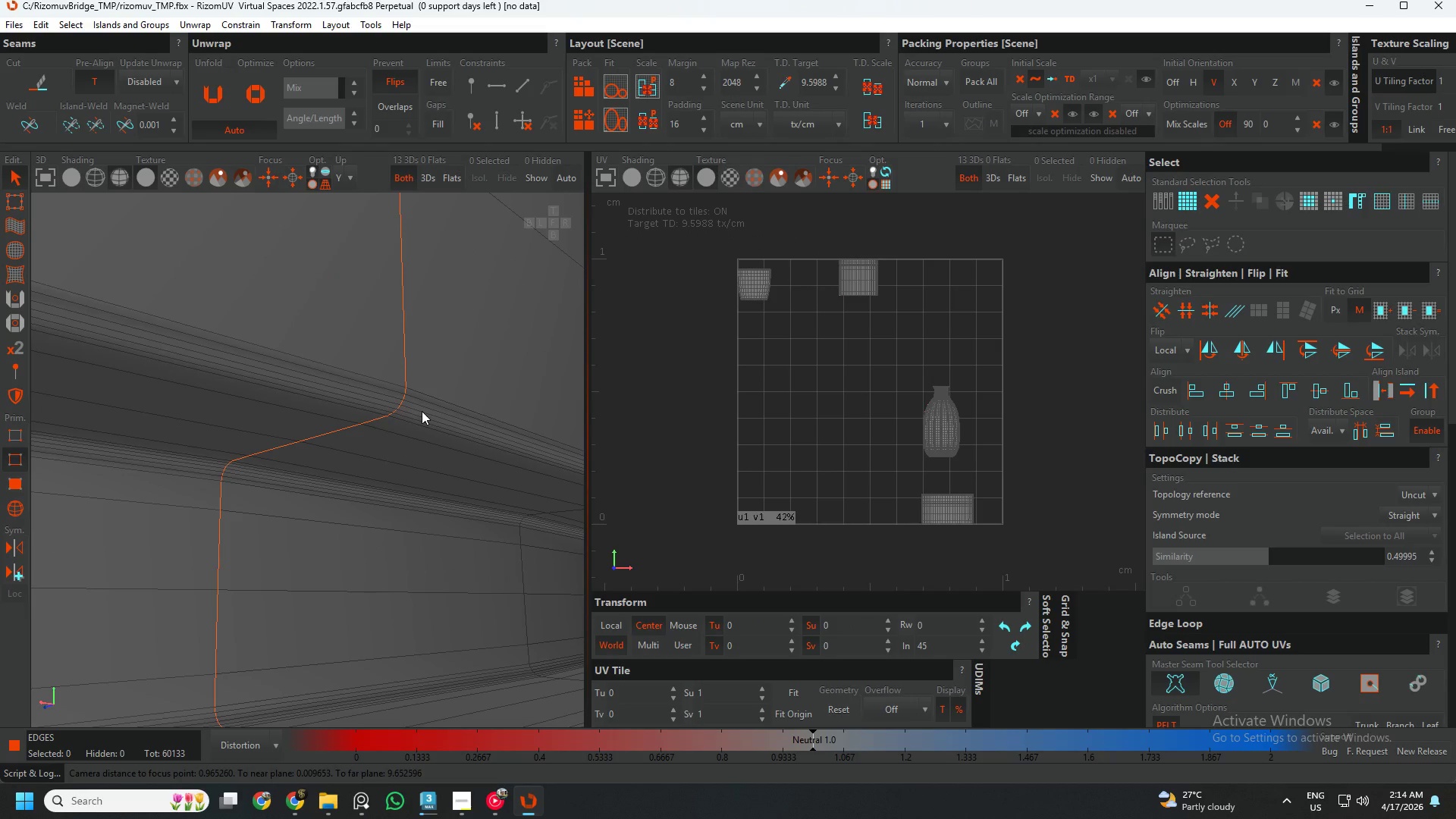 
scroll: coordinate [422, 412], scroll_direction: up, amount: 6.0
 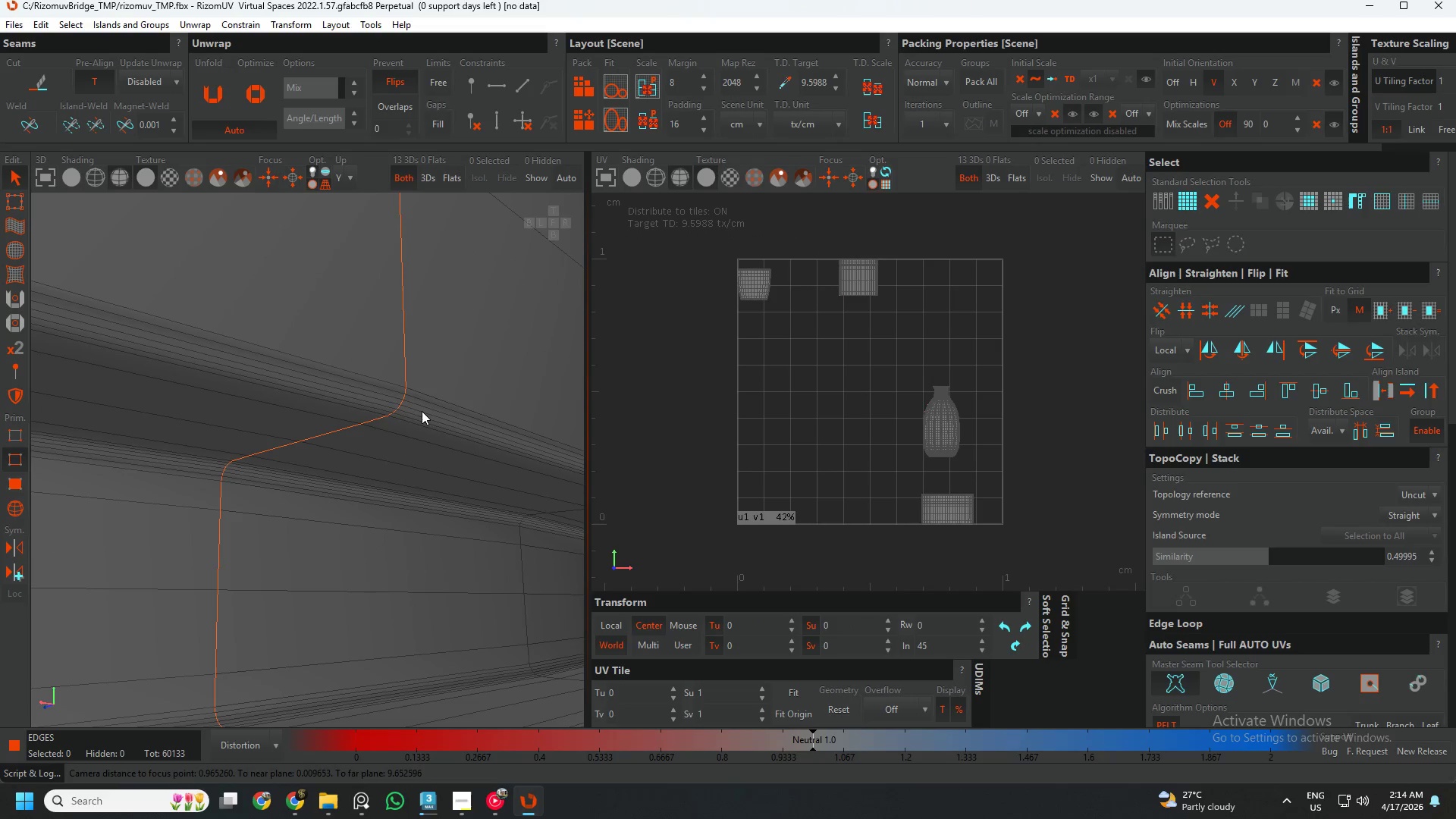 
double_click([422, 411])
 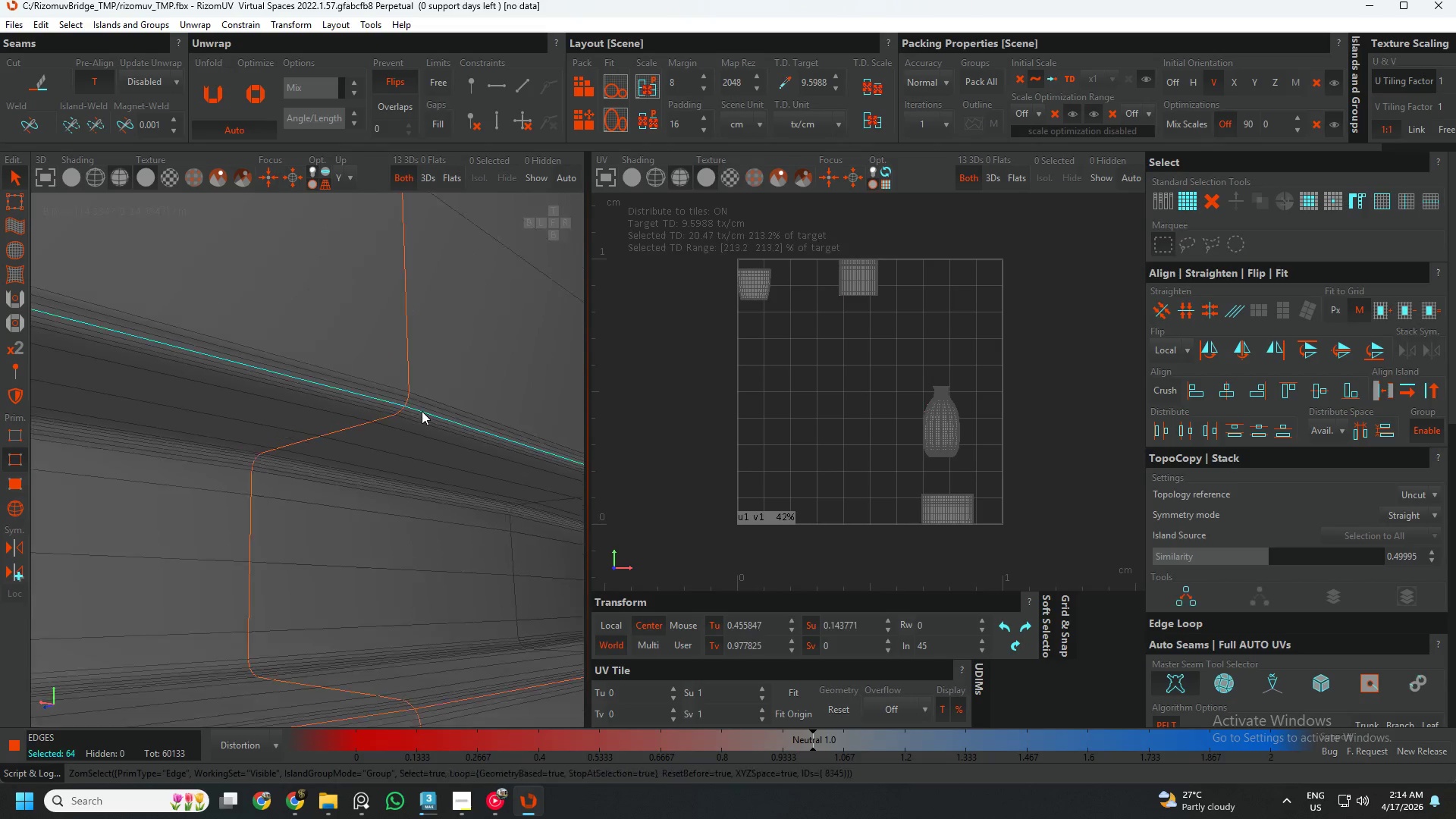 
key(C)
 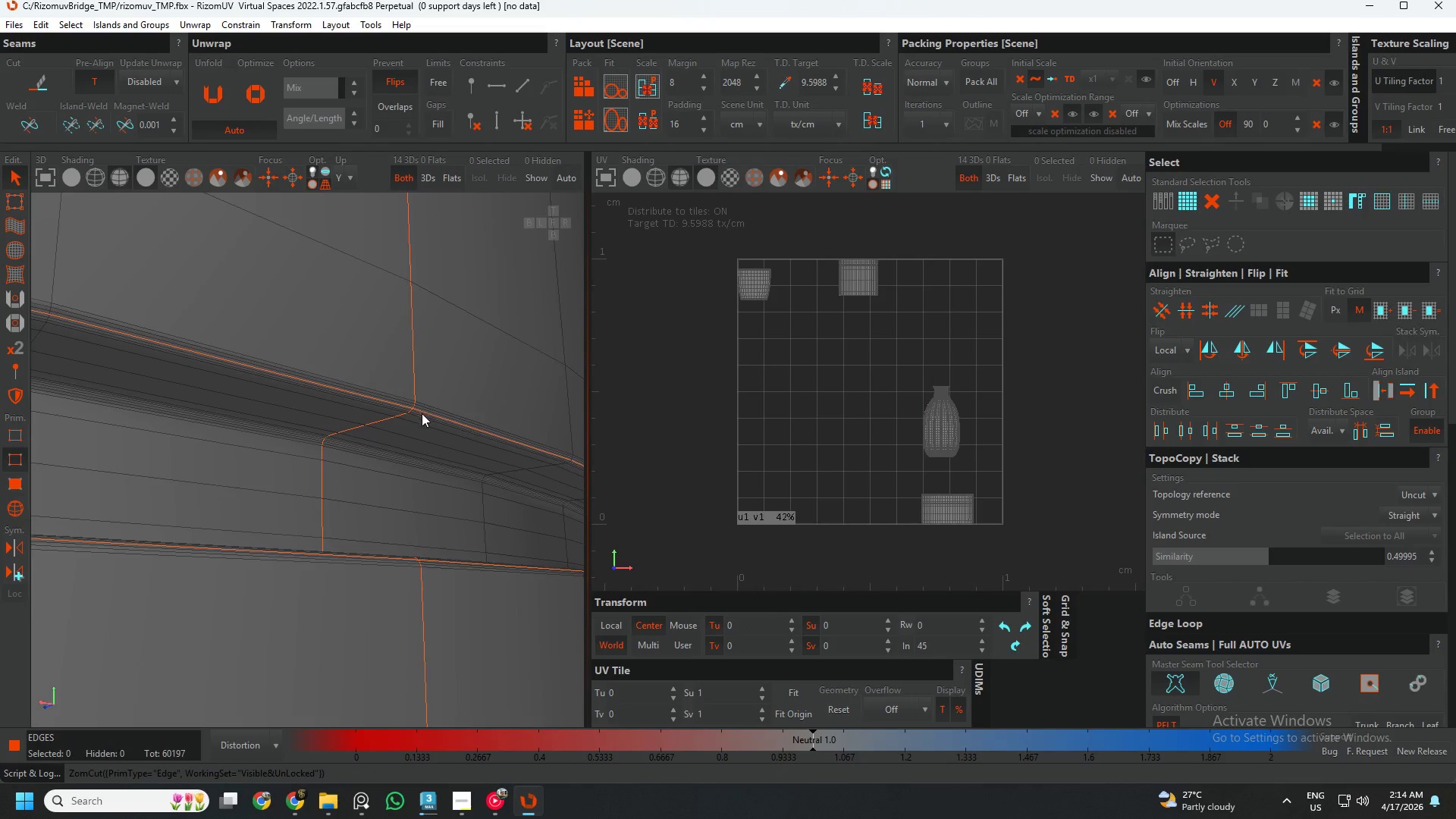 
scroll: coordinate [422, 411], scroll_direction: down, amount: 4.0
 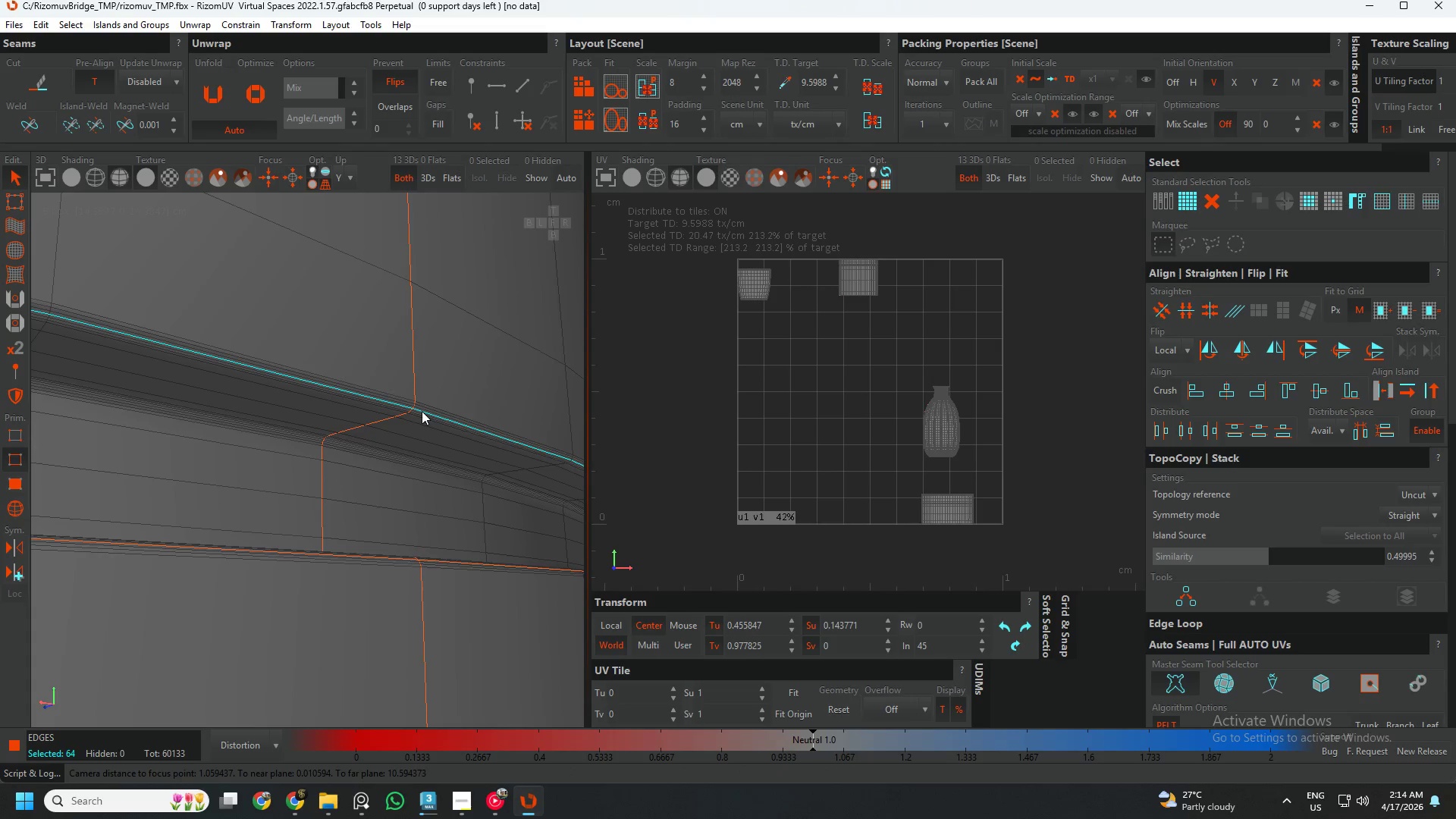 
hold_key(key=AltLeft, duration=0.47)
 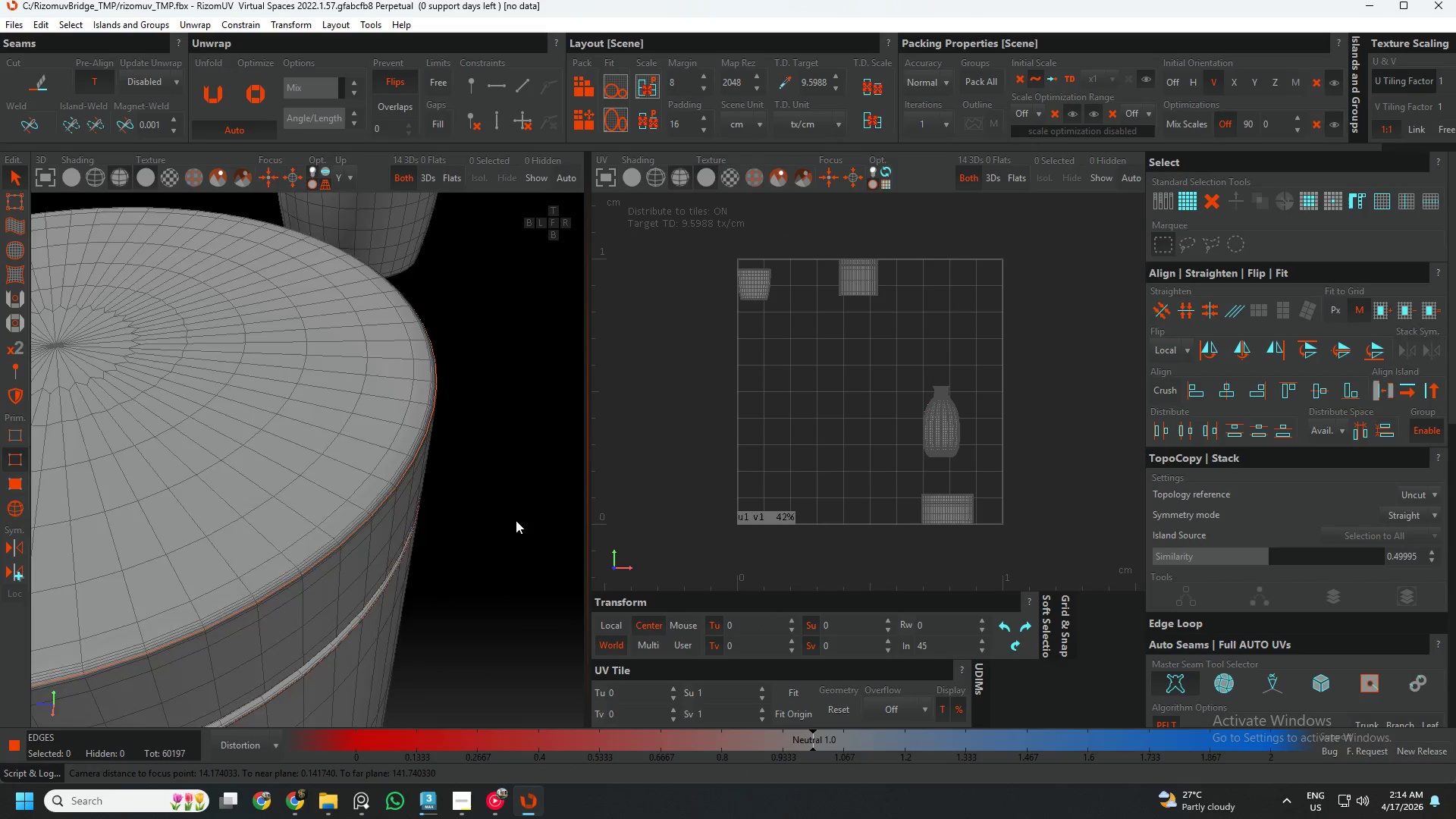 
scroll: coordinate [520, 518], scroll_direction: down, amount: 16.0
 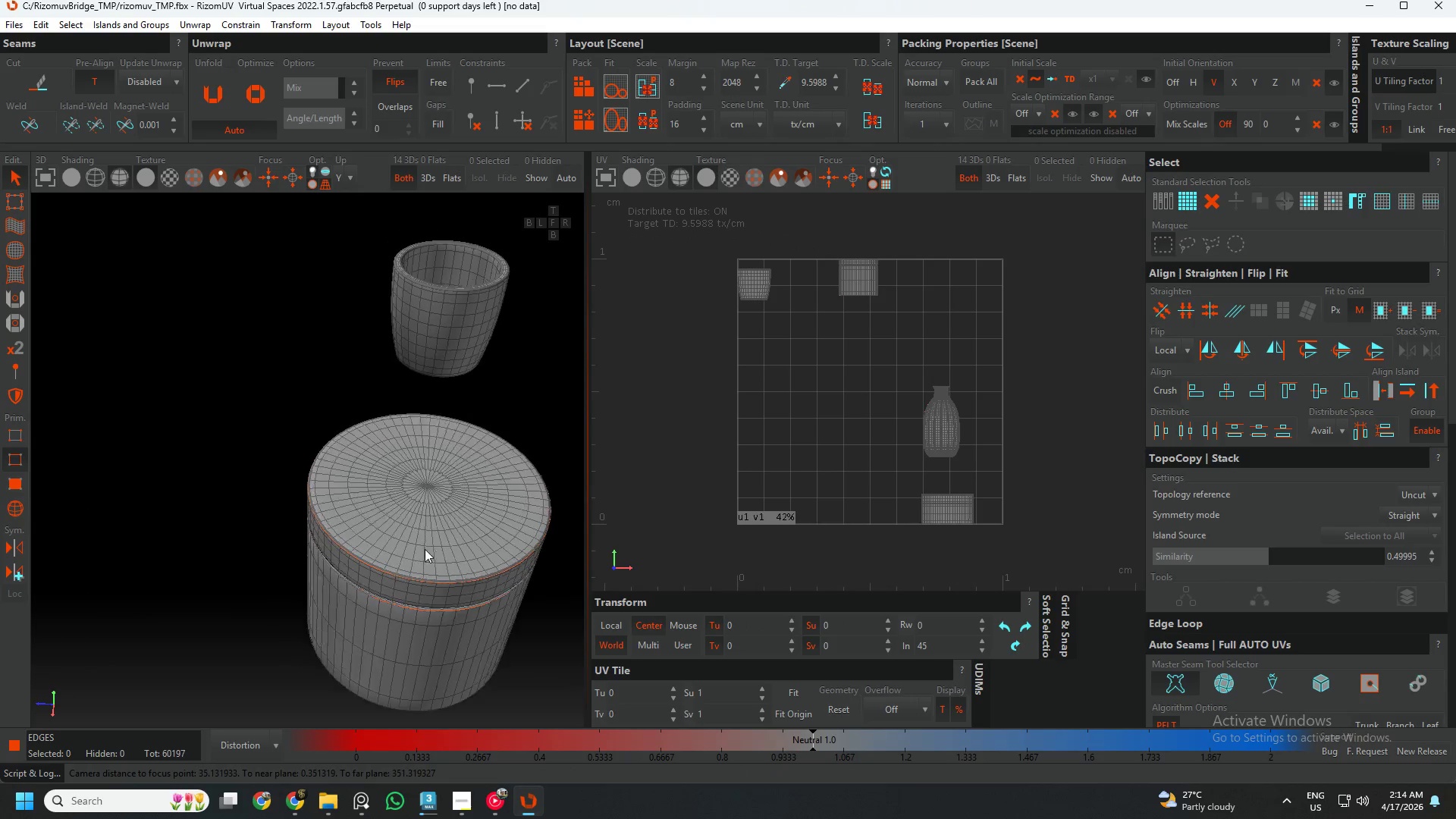 
hold_key(key=AltLeft, duration=0.42)
 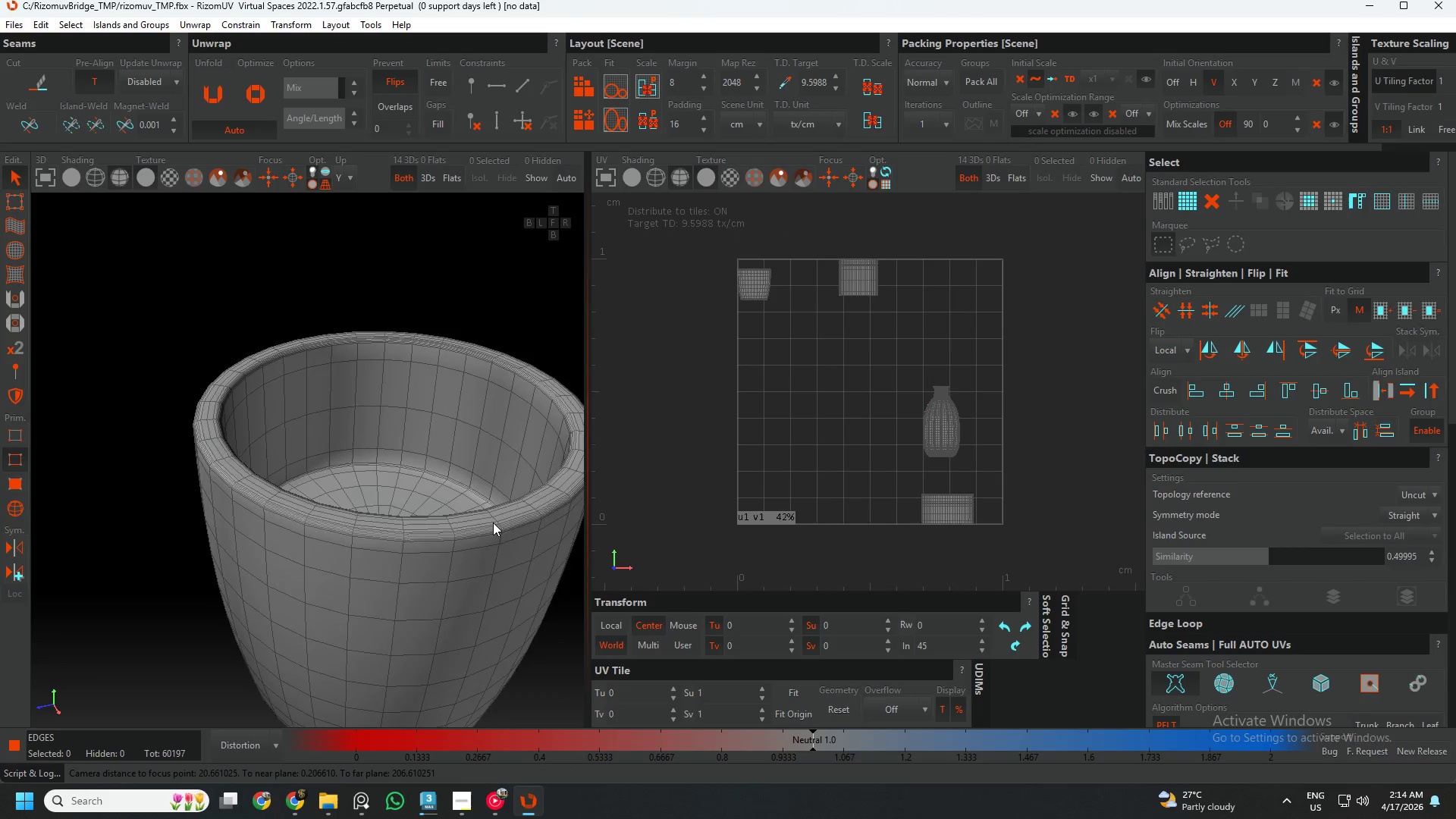 
scroll: coordinate [478, 447], scroll_direction: up, amount: 2.0
 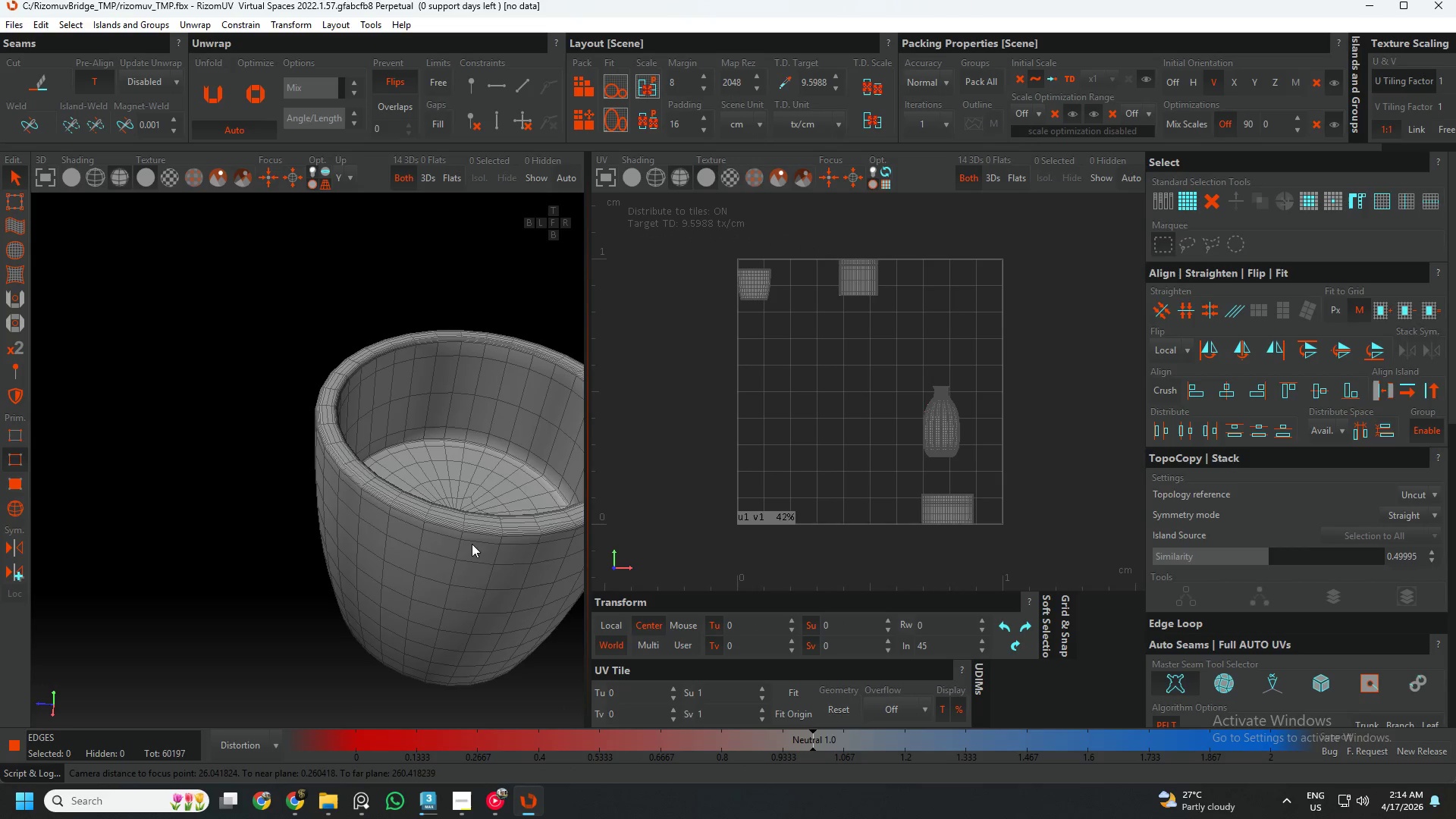 
hold_key(key=AltLeft, duration=1.39)
 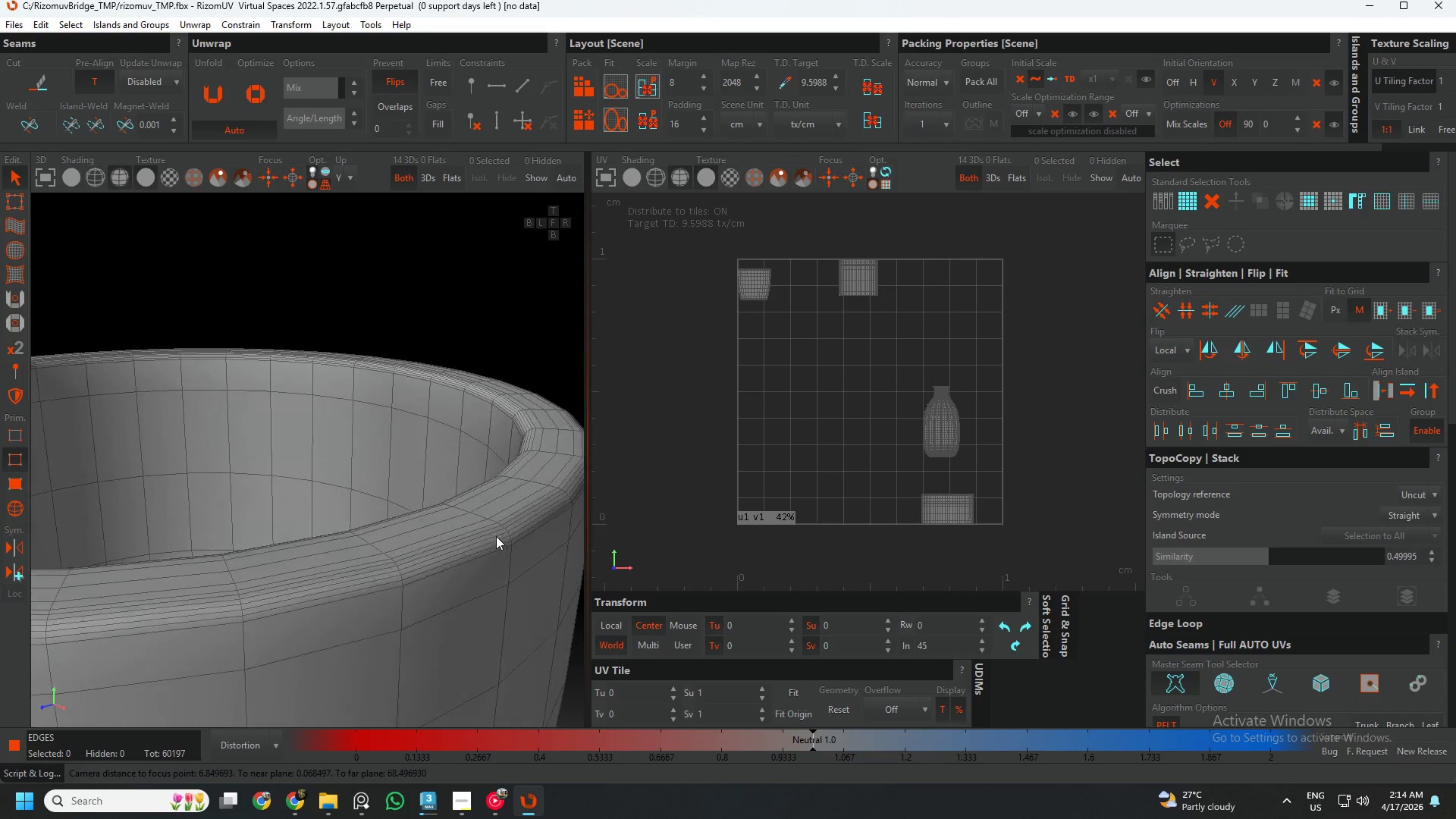 
scroll: coordinate [496, 542], scroll_direction: up, amount: 8.0
 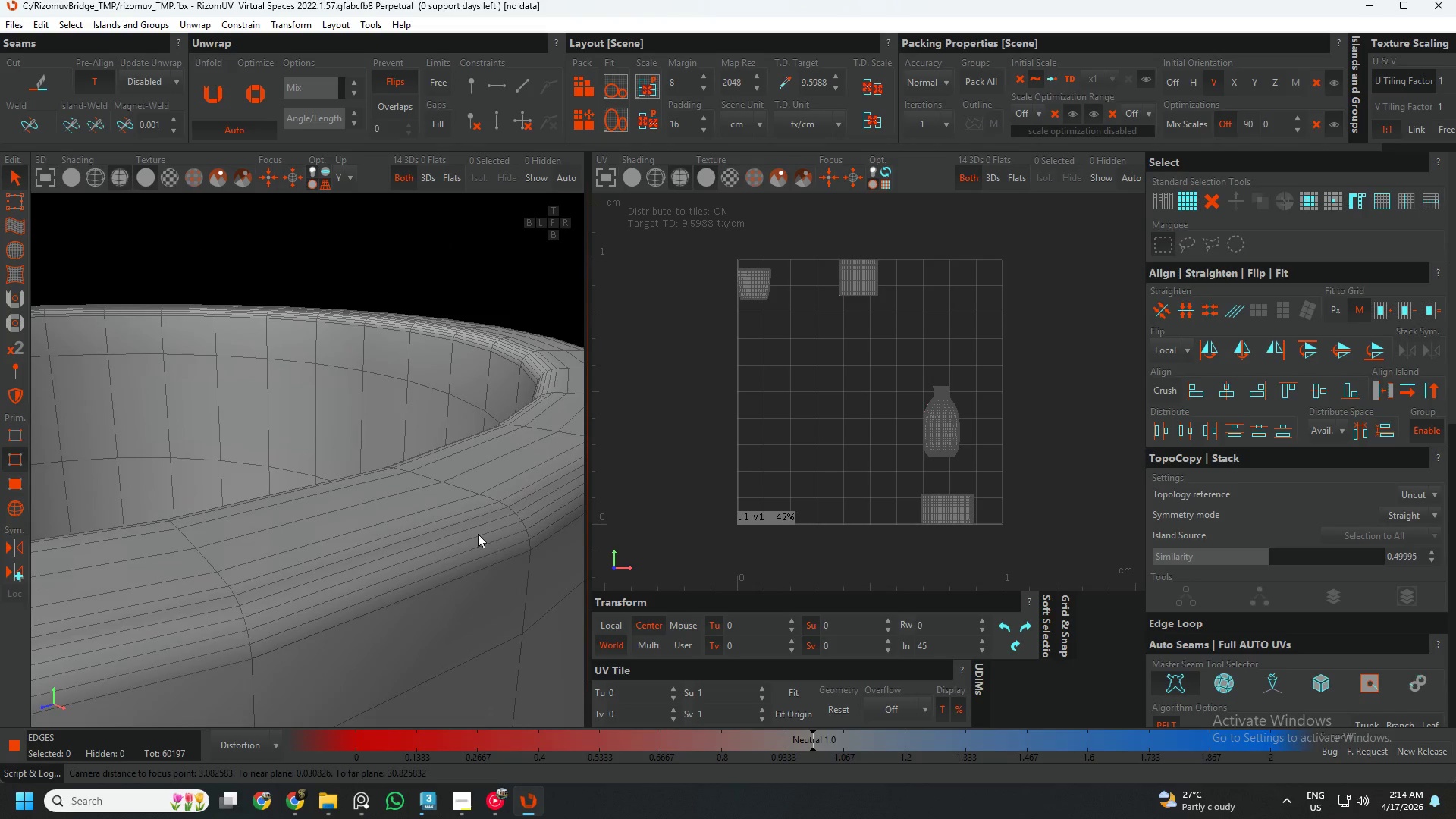 
hold_key(key=AltLeft, duration=1.11)
 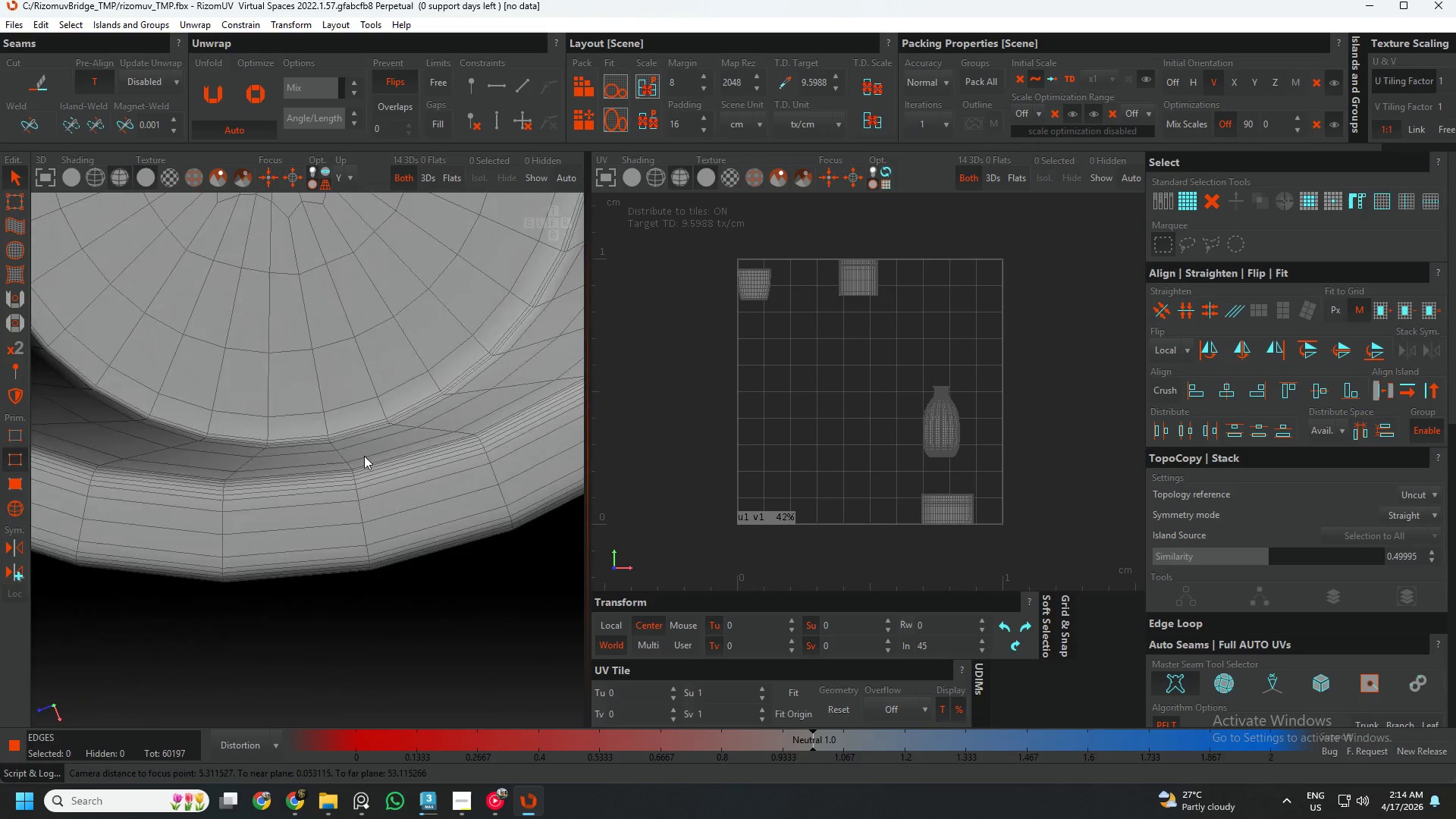 
scroll: coordinate [472, 533], scroll_direction: down, amount: 4.0
 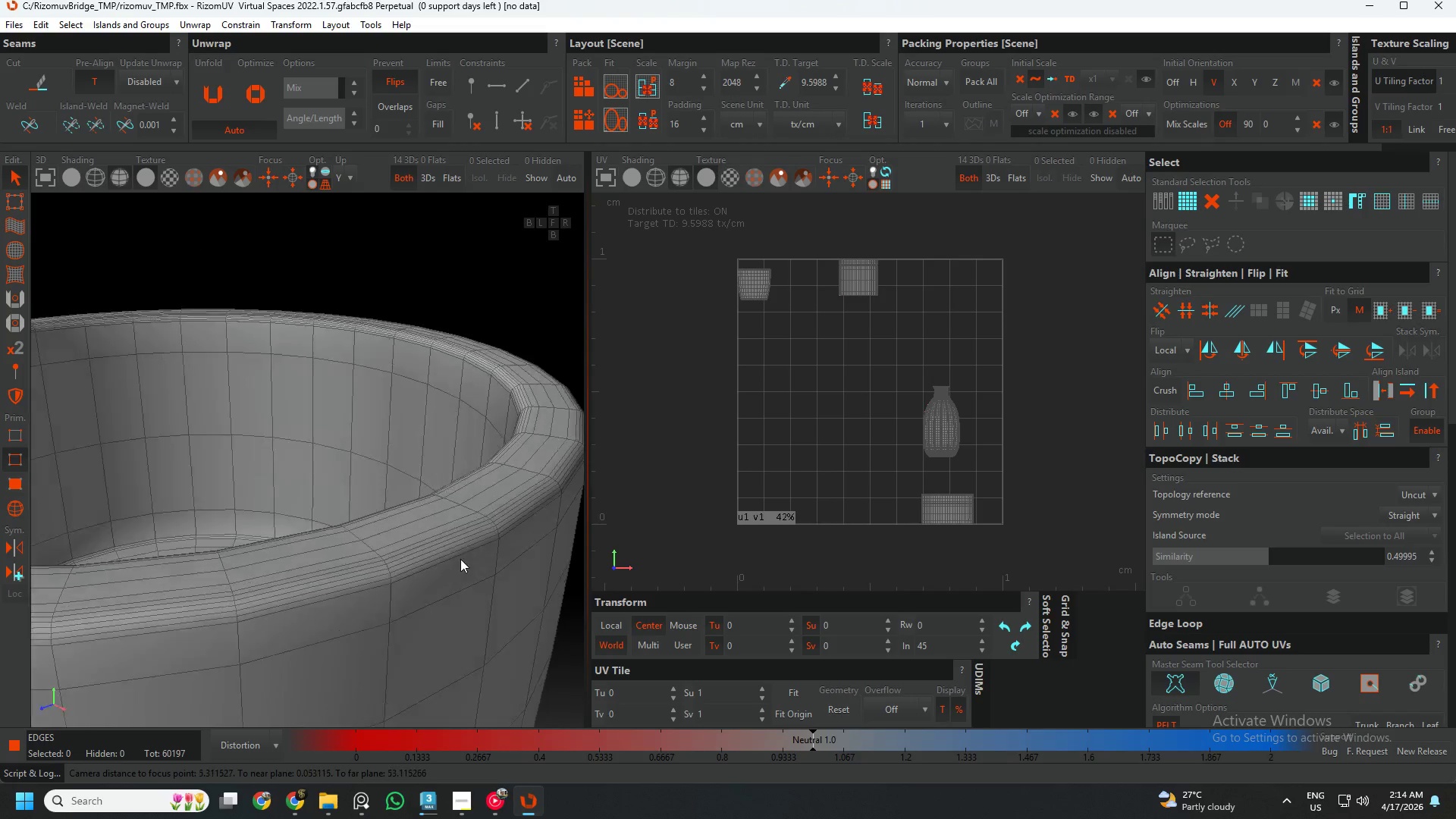 
scroll: coordinate [337, 414], scroll_direction: up, amount: 7.0
 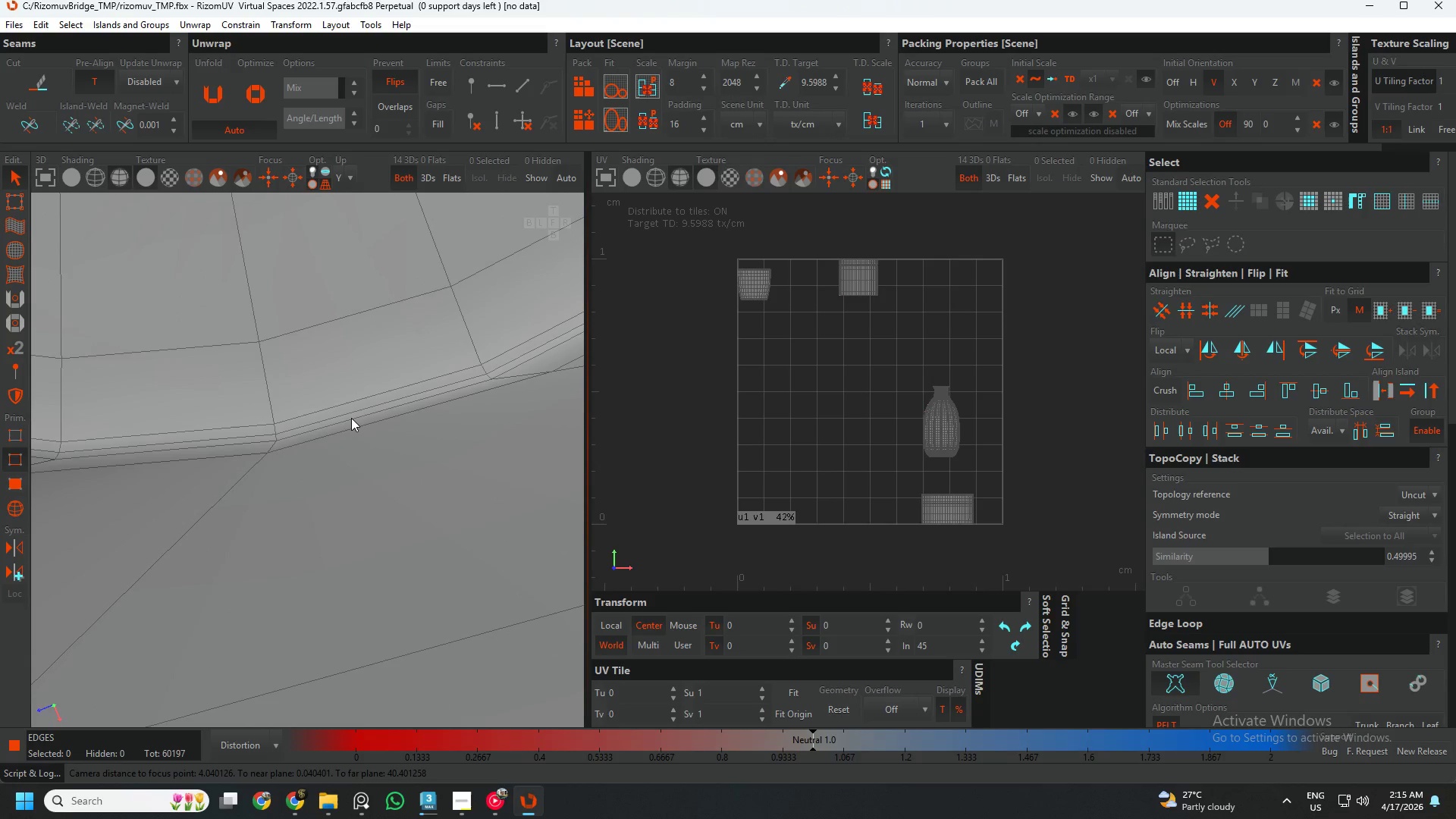 
double_click([351, 418])
 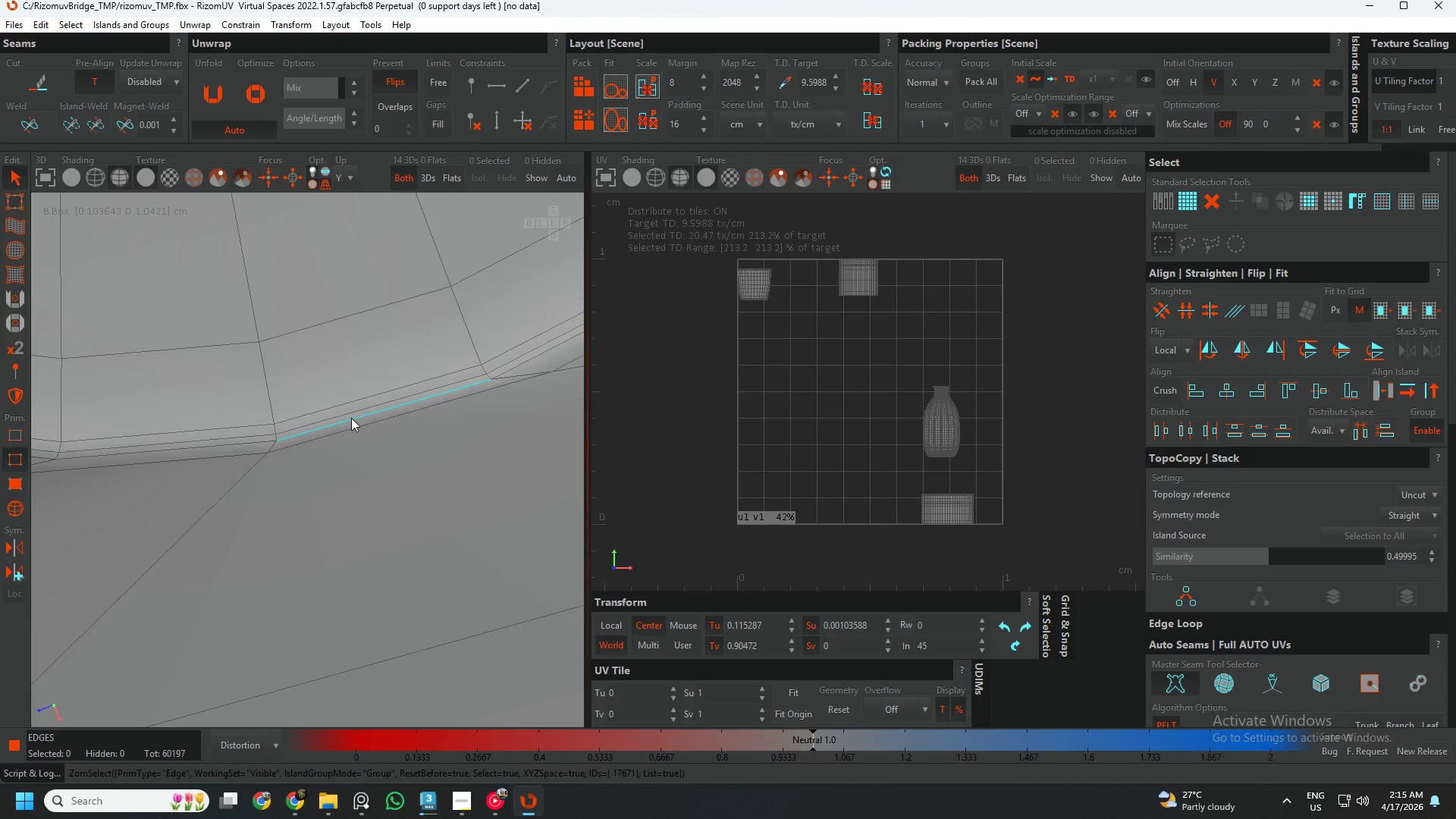 
scroll: coordinate [346, 412], scroll_direction: none, amount: 0.0
 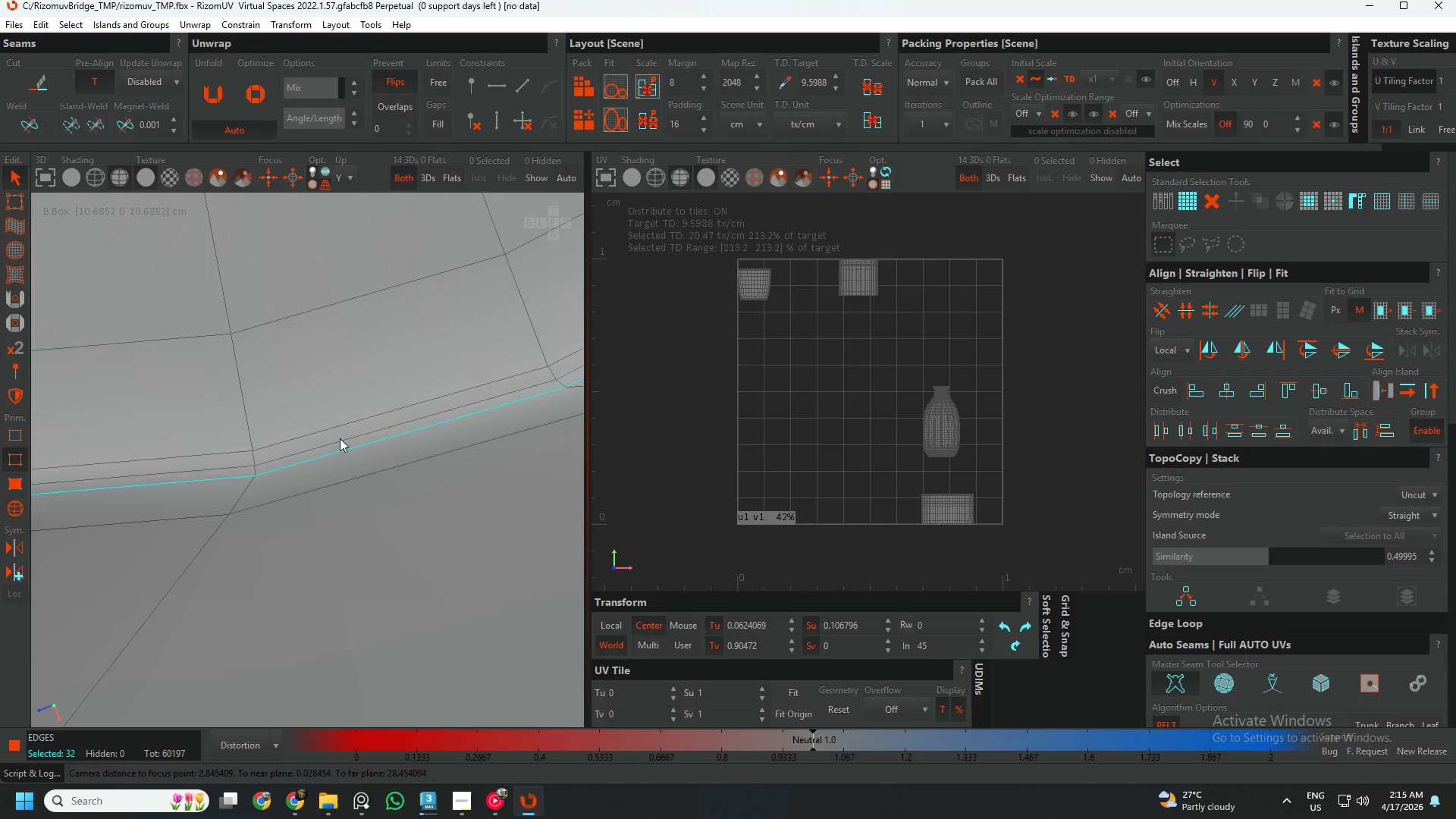 
double_click([340, 438])
 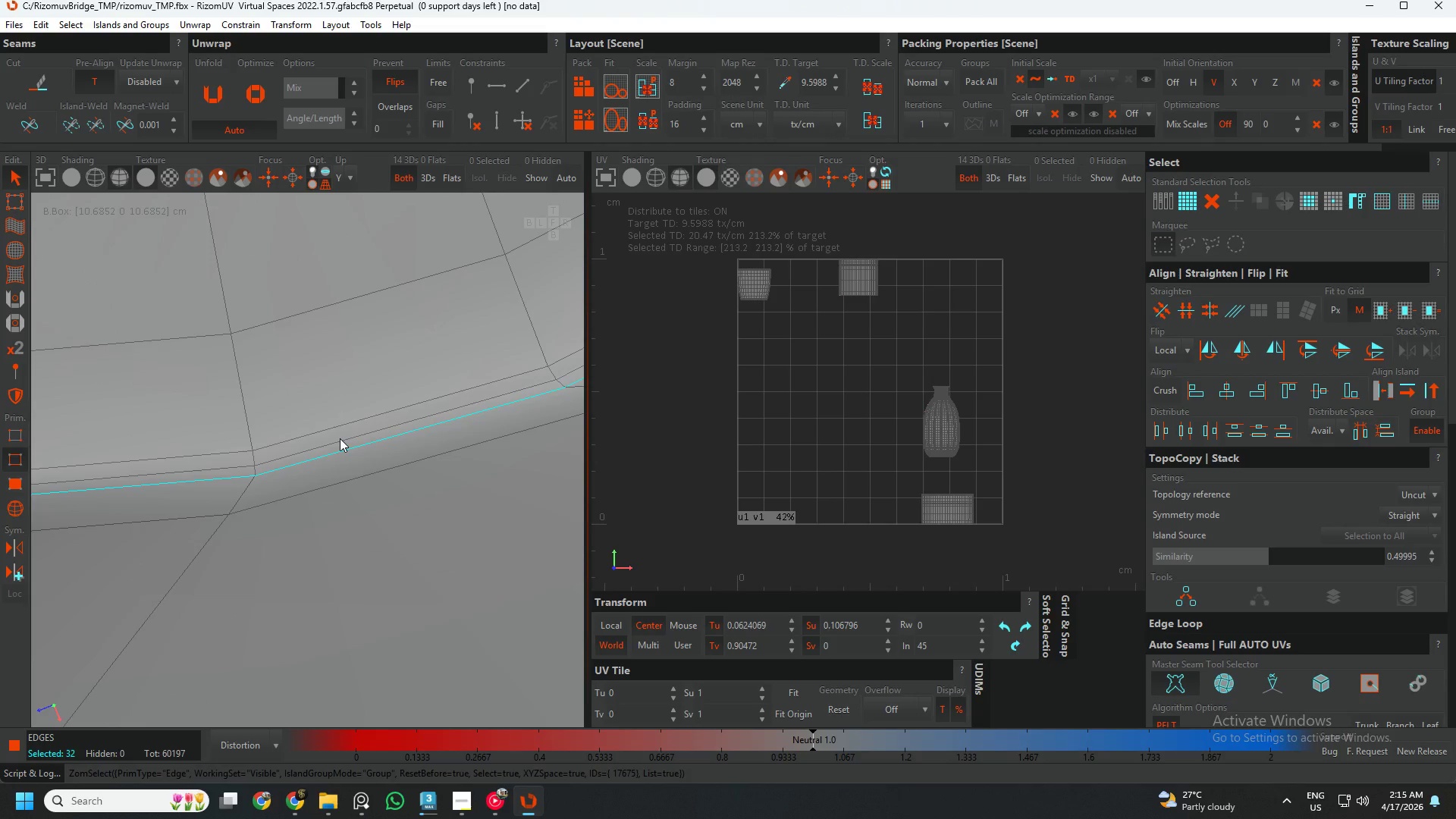 
scroll: coordinate [340, 438], scroll_direction: down, amount: 7.0
 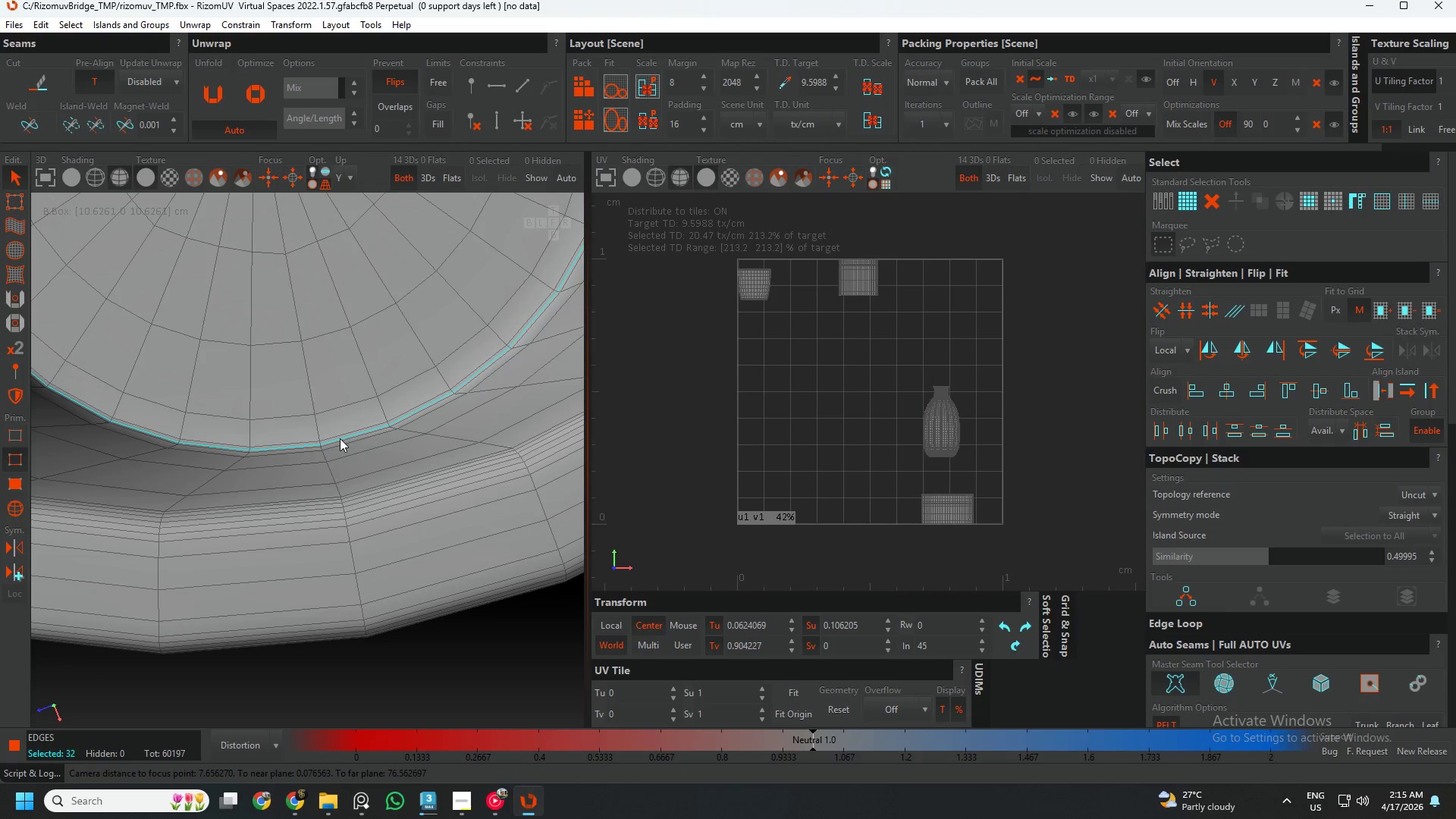 
key(C)
 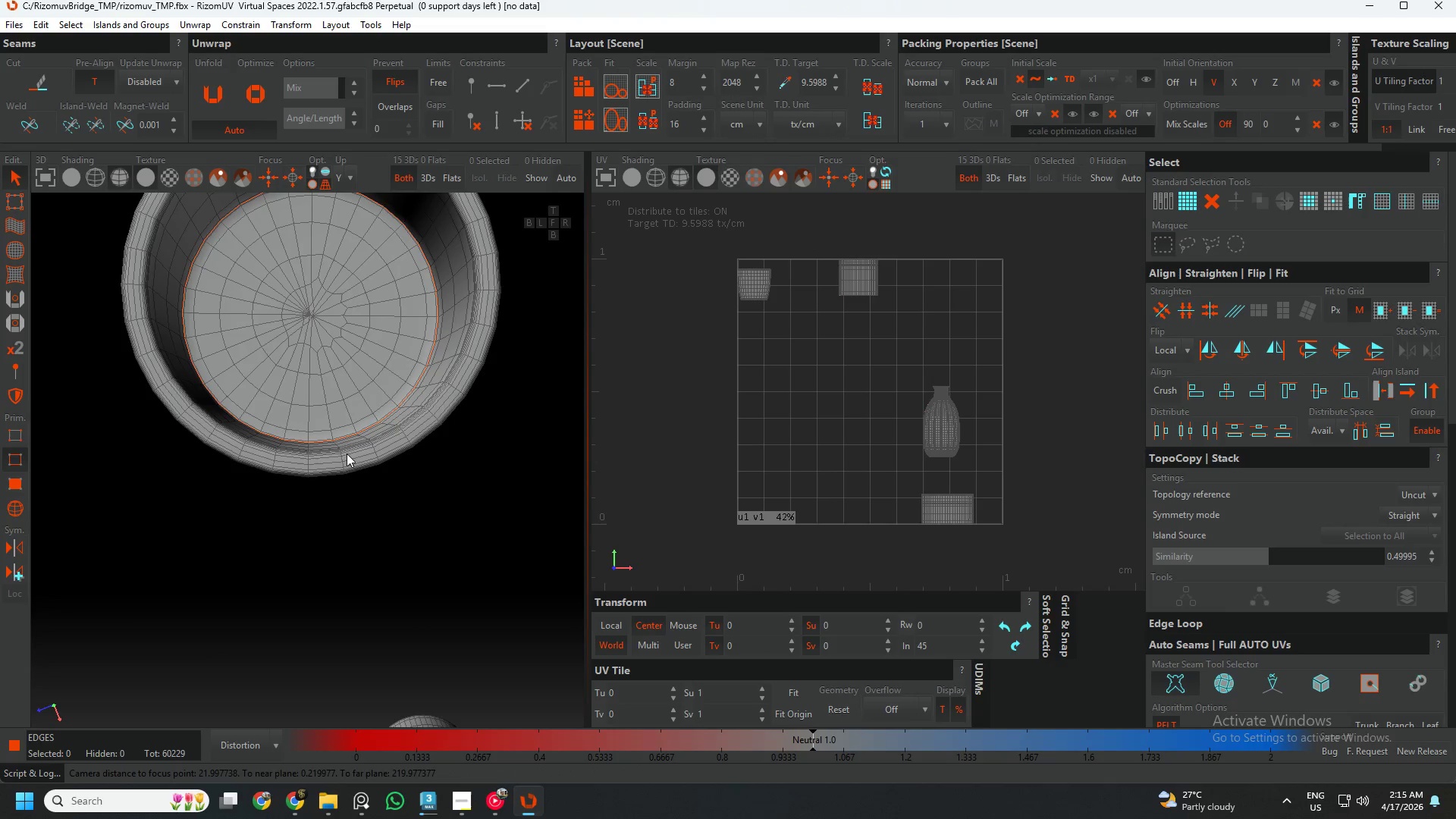 
hold_key(key=AltLeft, duration=0.61)
 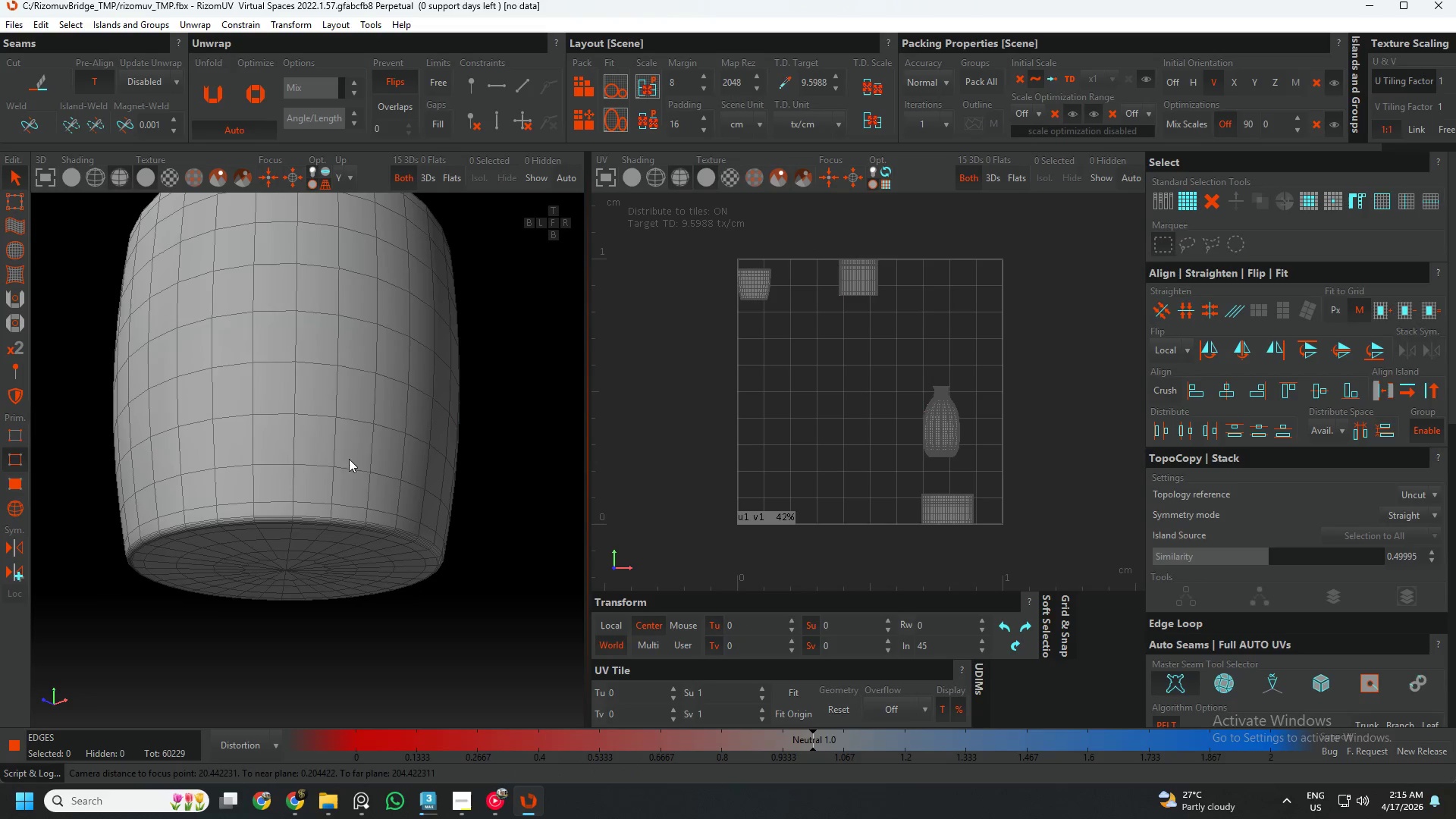 
hold_key(key=AltLeft, duration=0.34)
 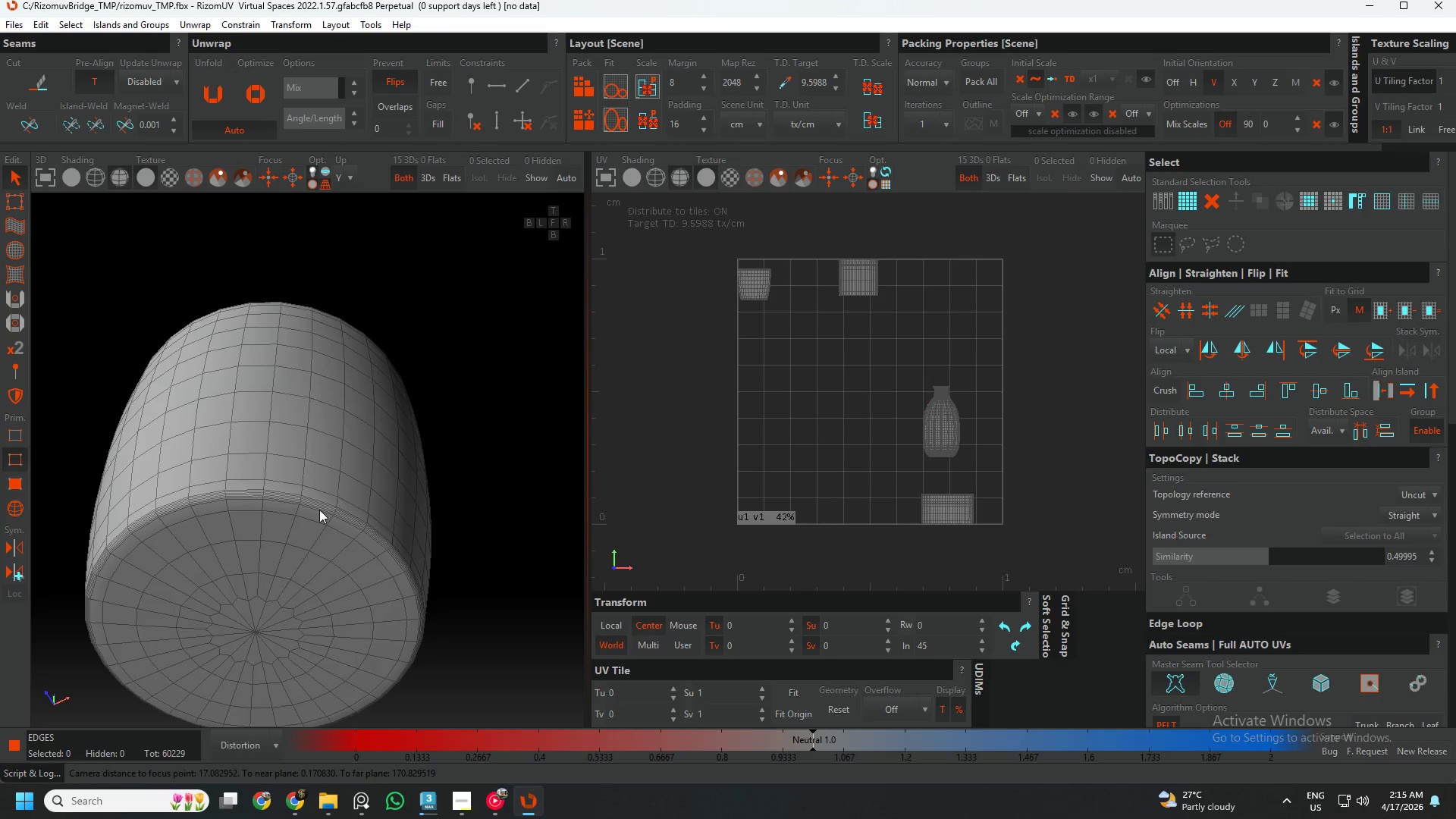 
scroll: coordinate [320, 500], scroll_direction: up, amount: 6.0
 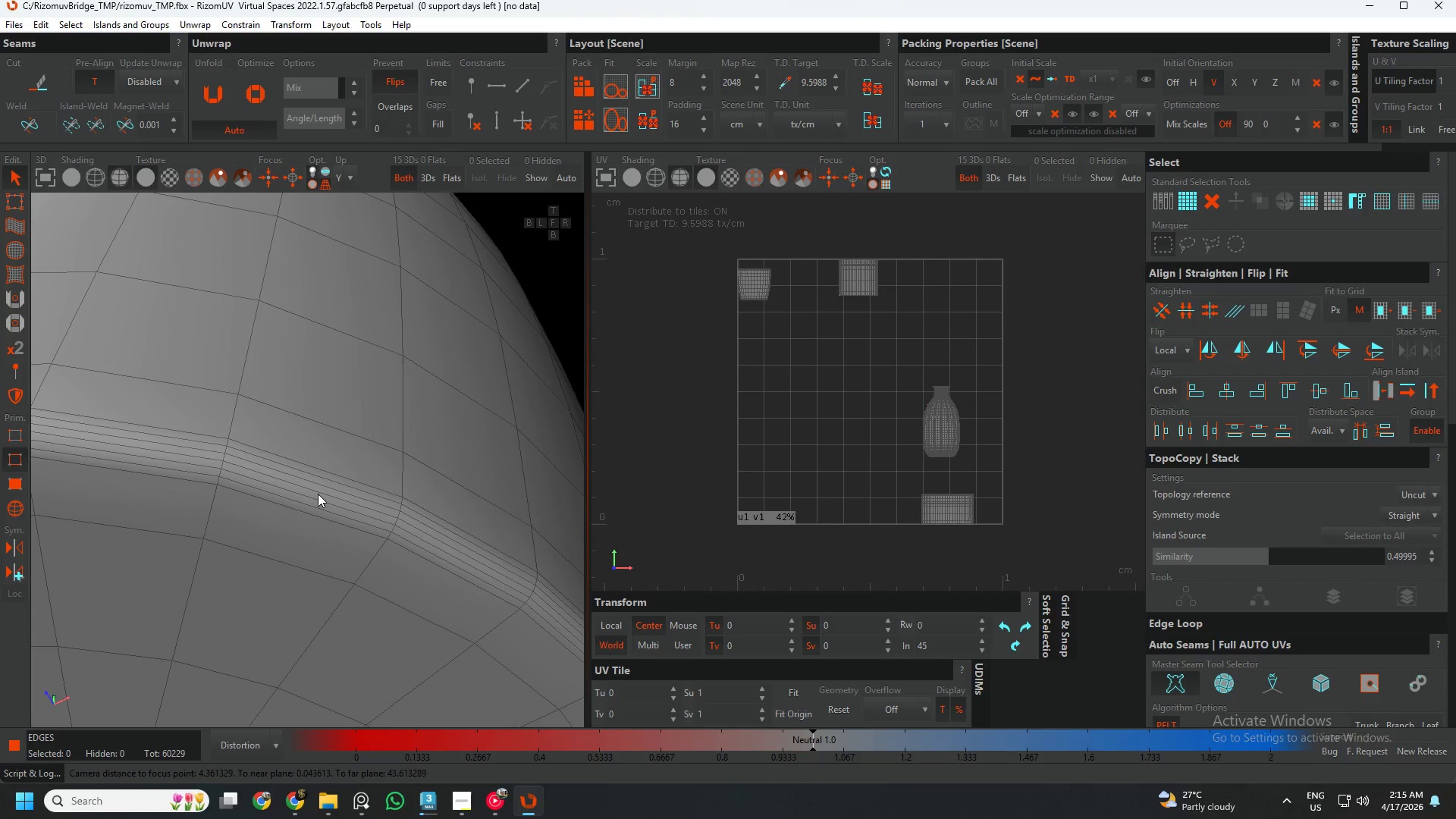 
double_click([318, 494])
 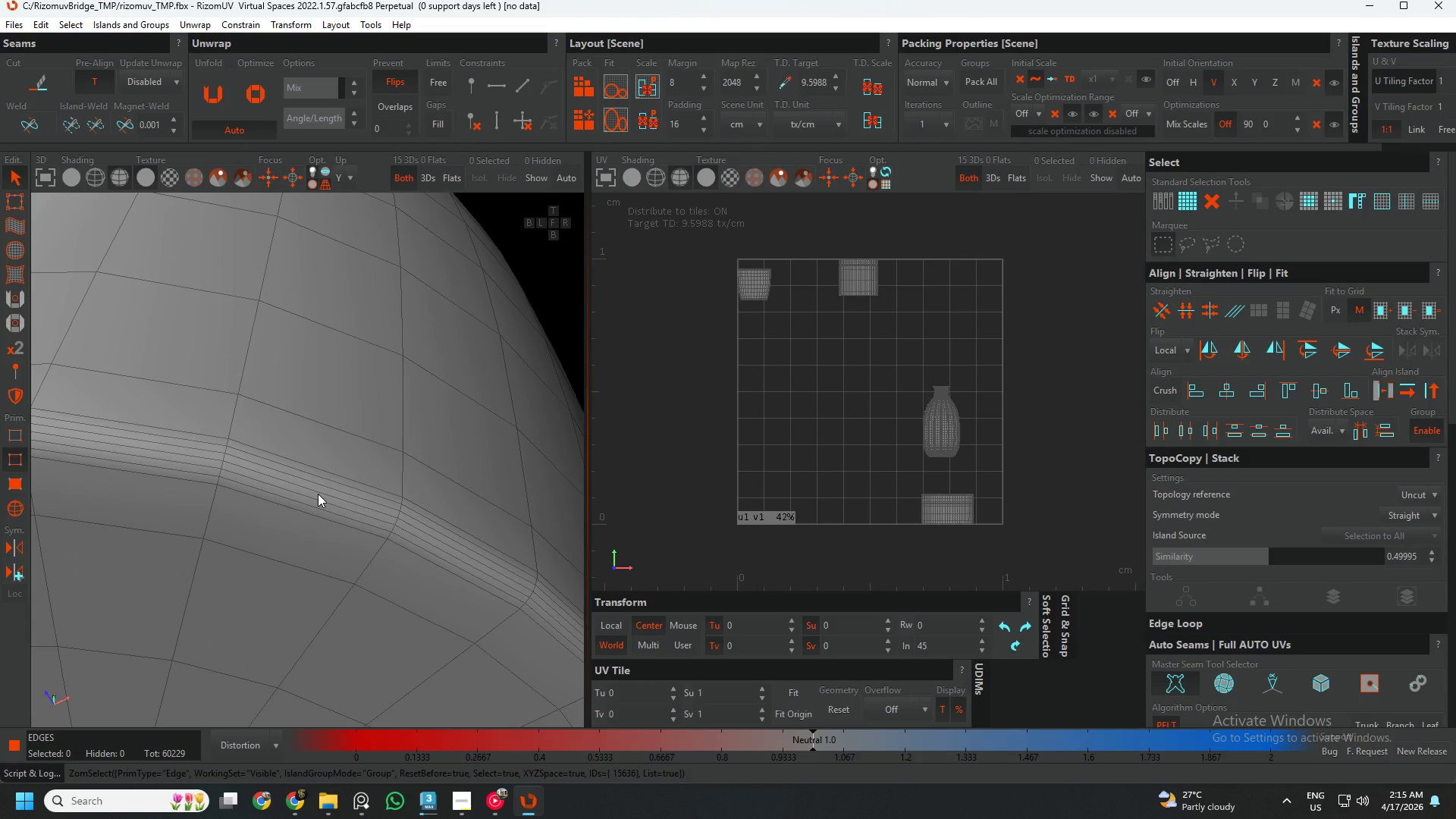 
key(C)
 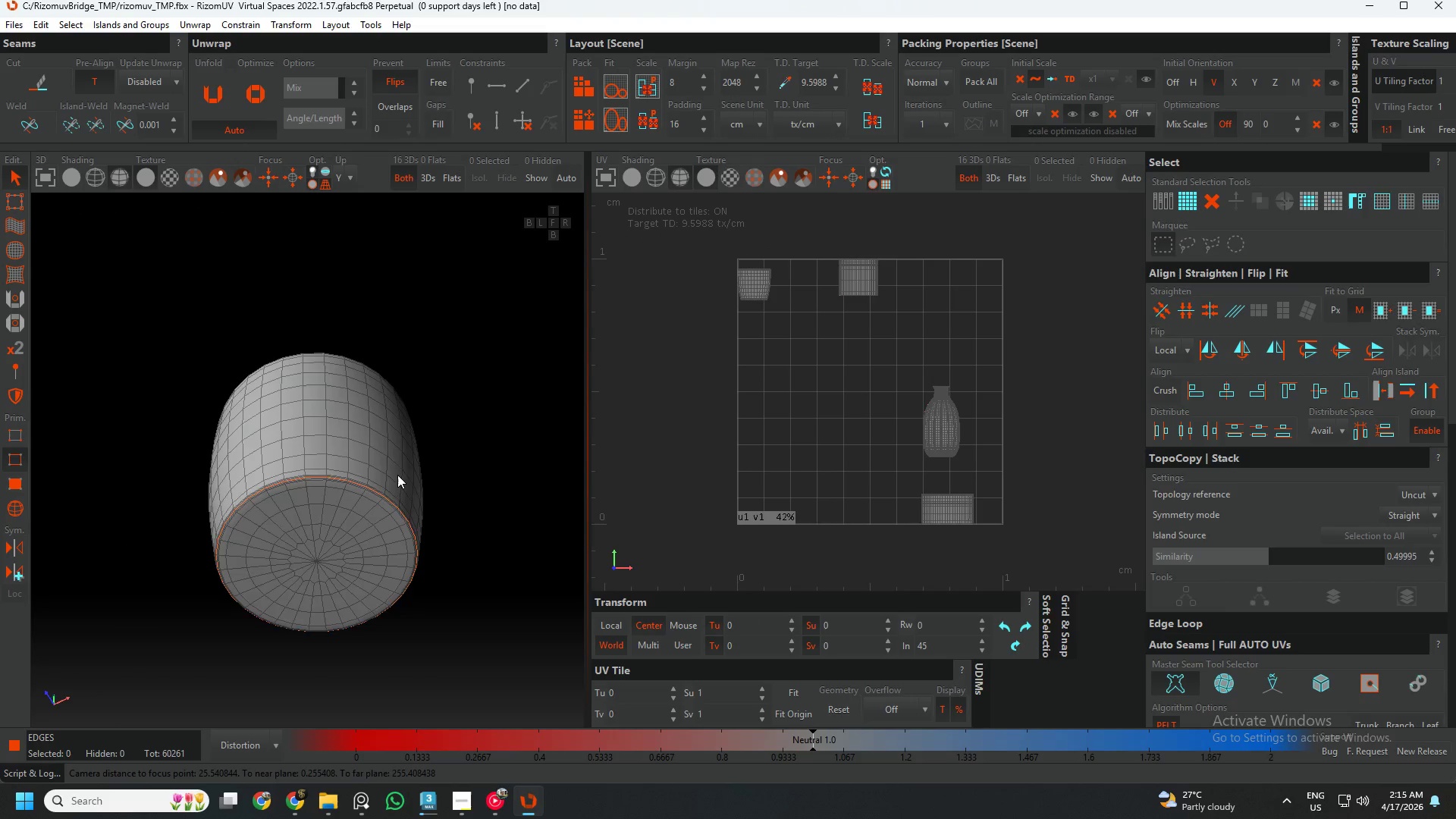 
scroll: coordinate [318, 494], scroll_direction: down, amount: 7.0
 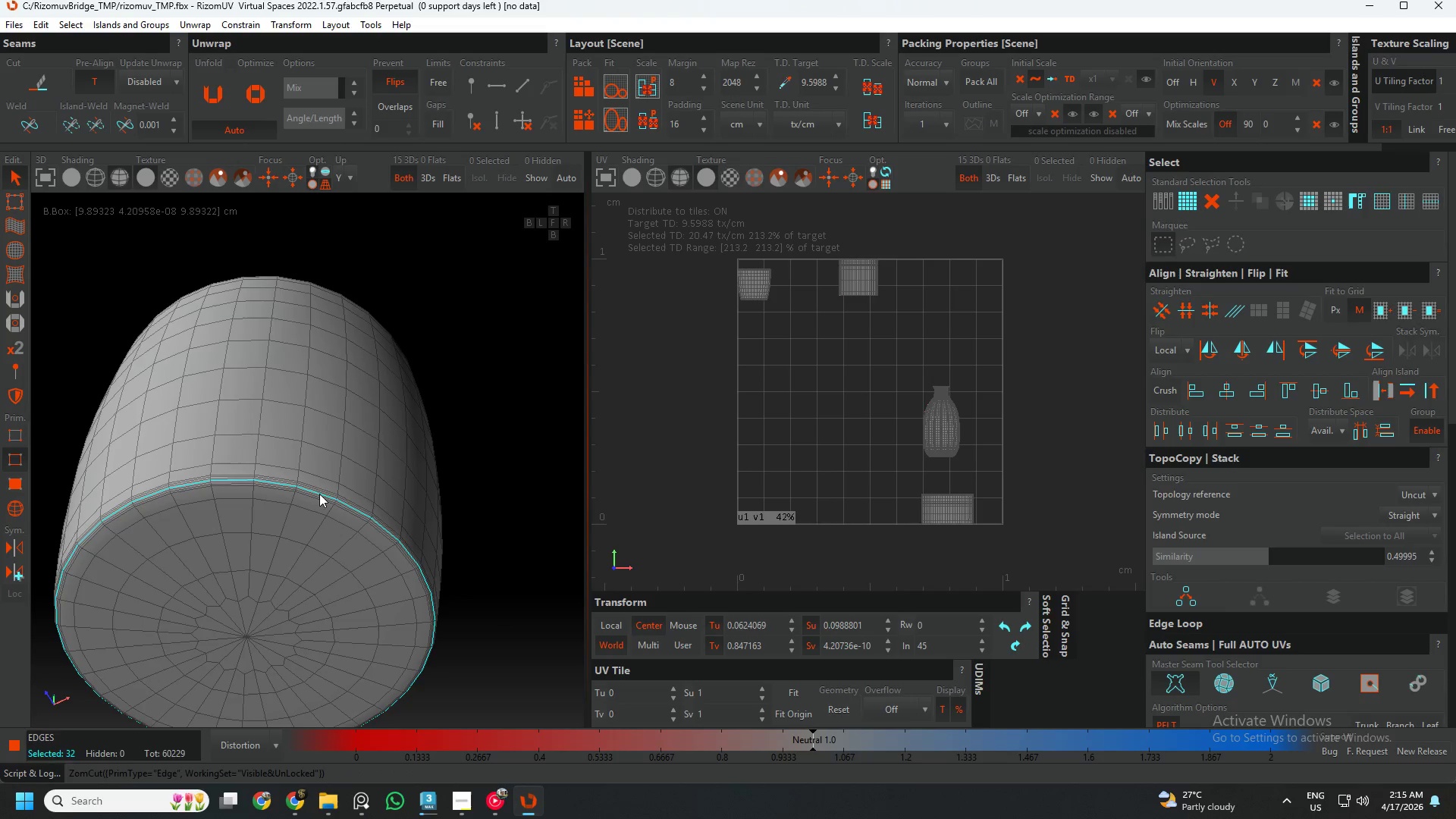 
hold_key(key=AltLeft, duration=0.72)
 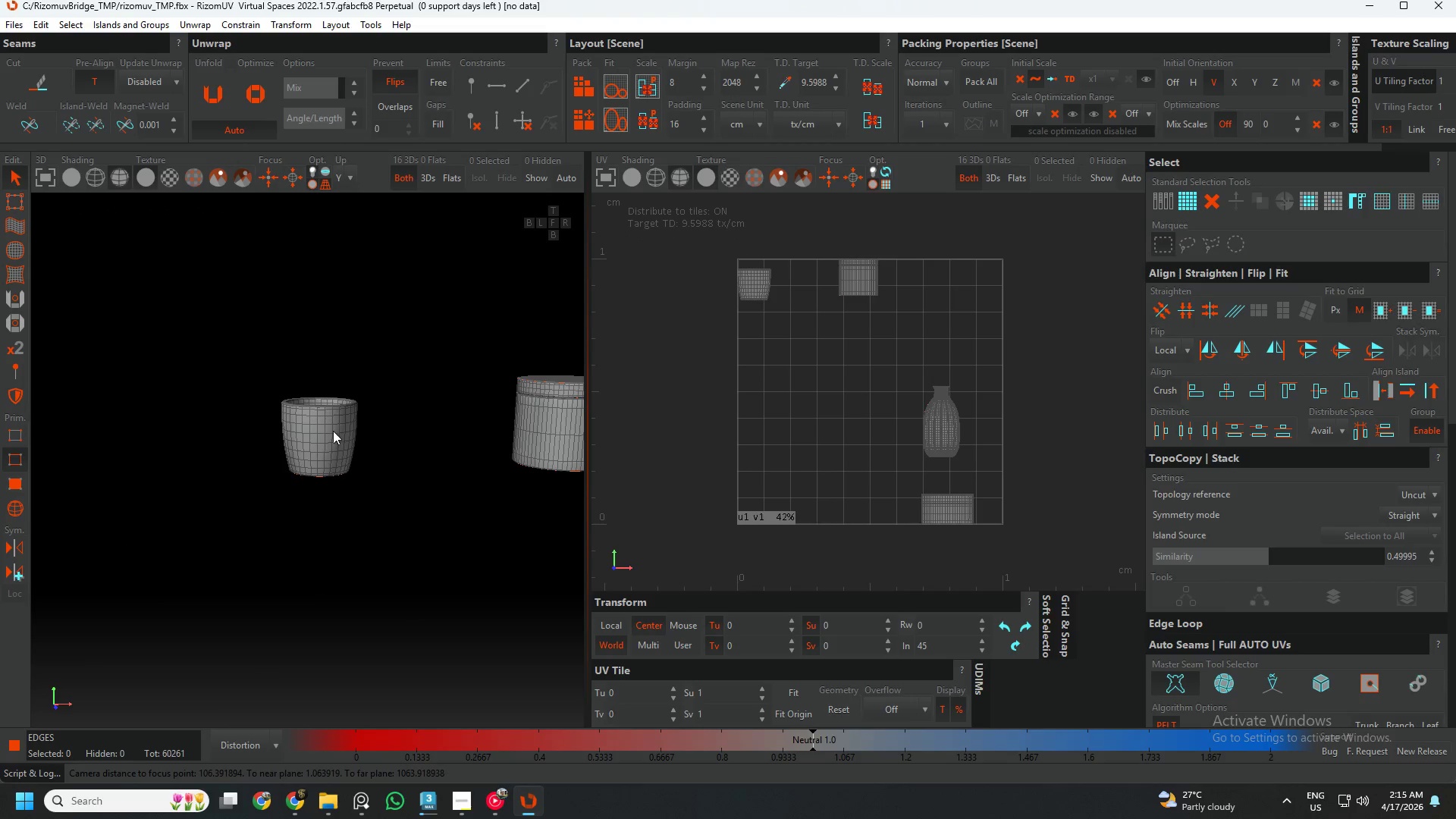 
scroll: coordinate [331, 468], scroll_direction: down, amount: 9.0
 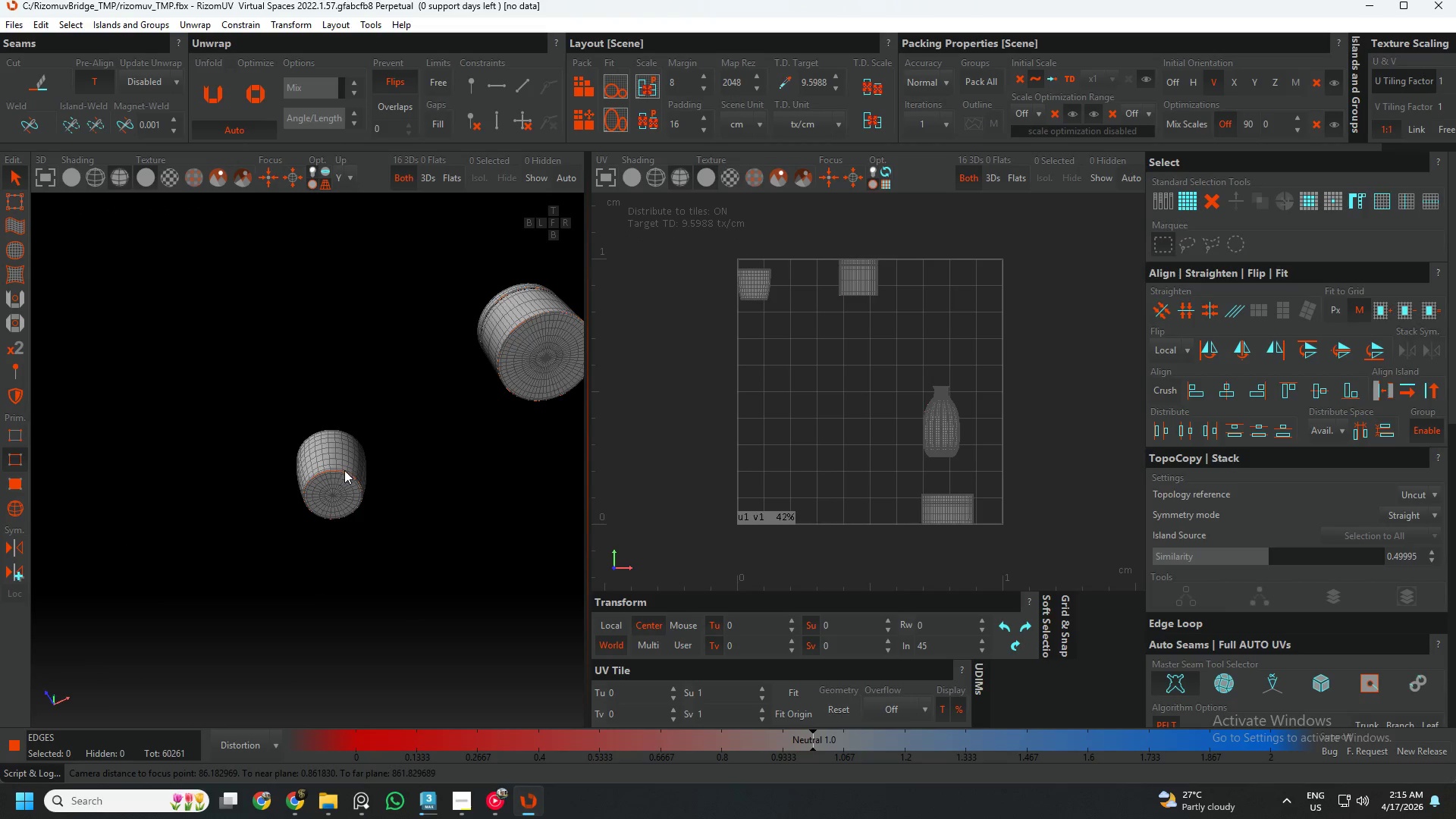 
hold_key(key=AltLeft, duration=0.42)
 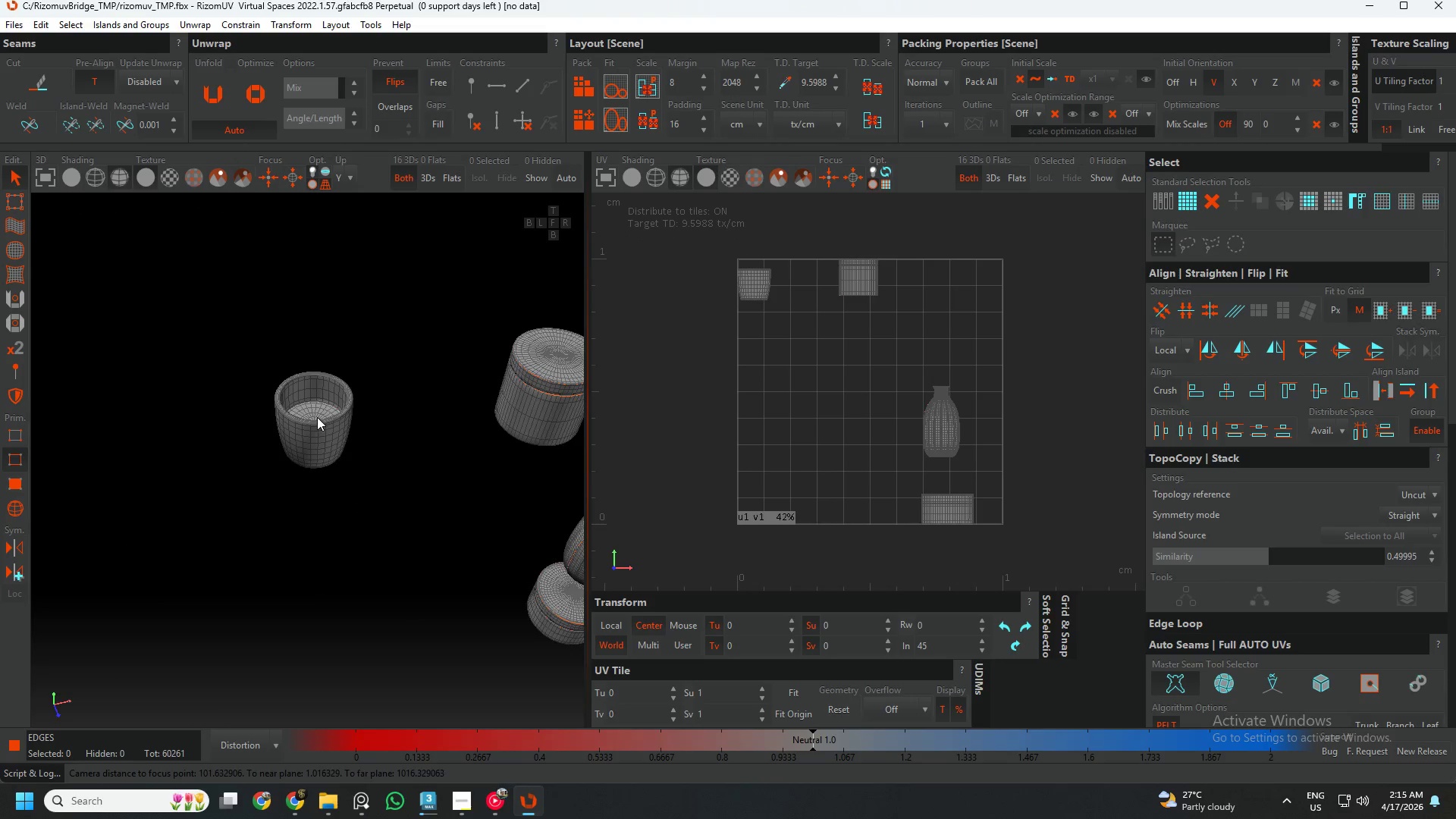 
hold_key(key=AltLeft, duration=0.5)
 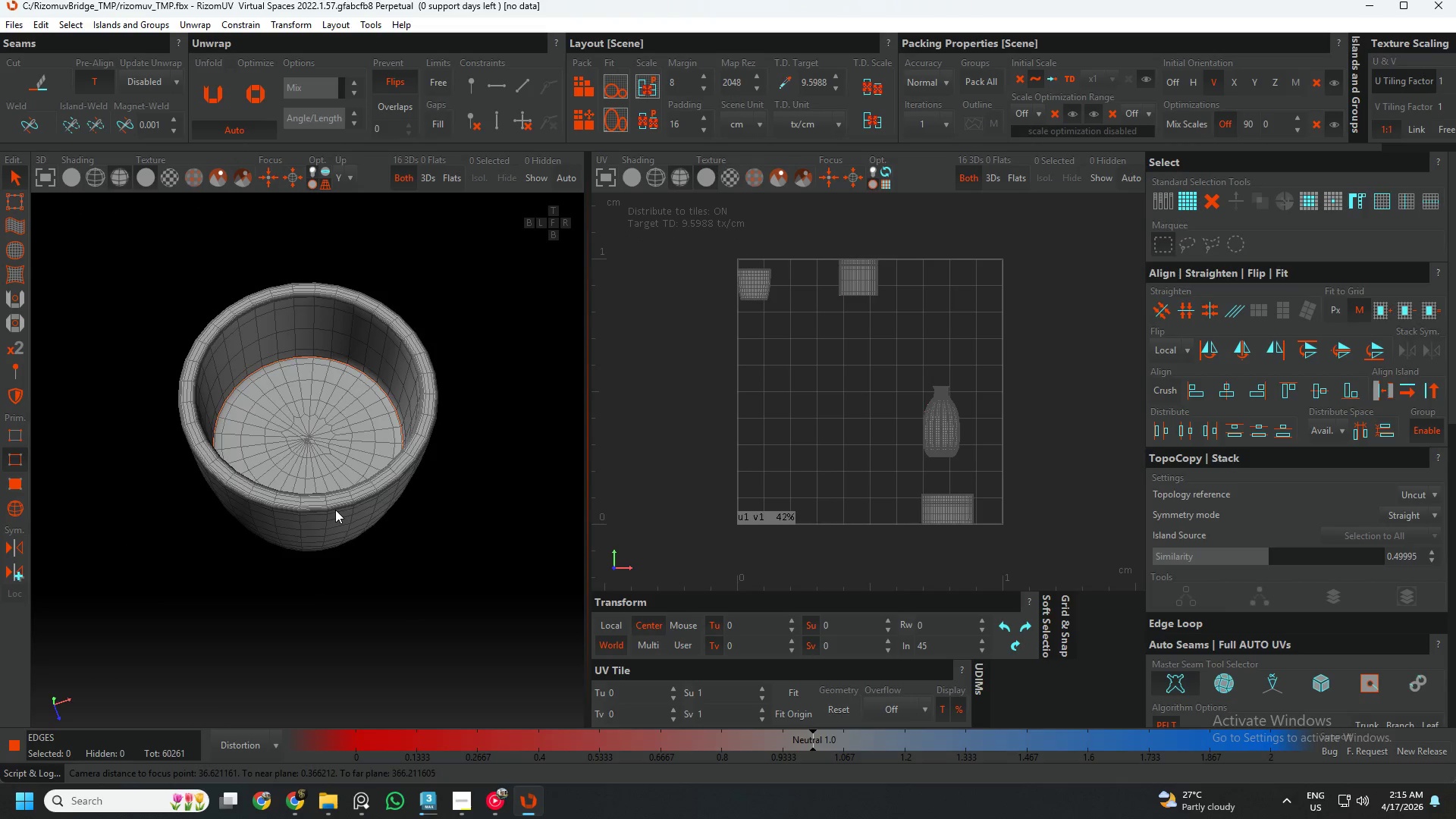 
scroll: coordinate [335, 510], scroll_direction: up, amount: 7.0
 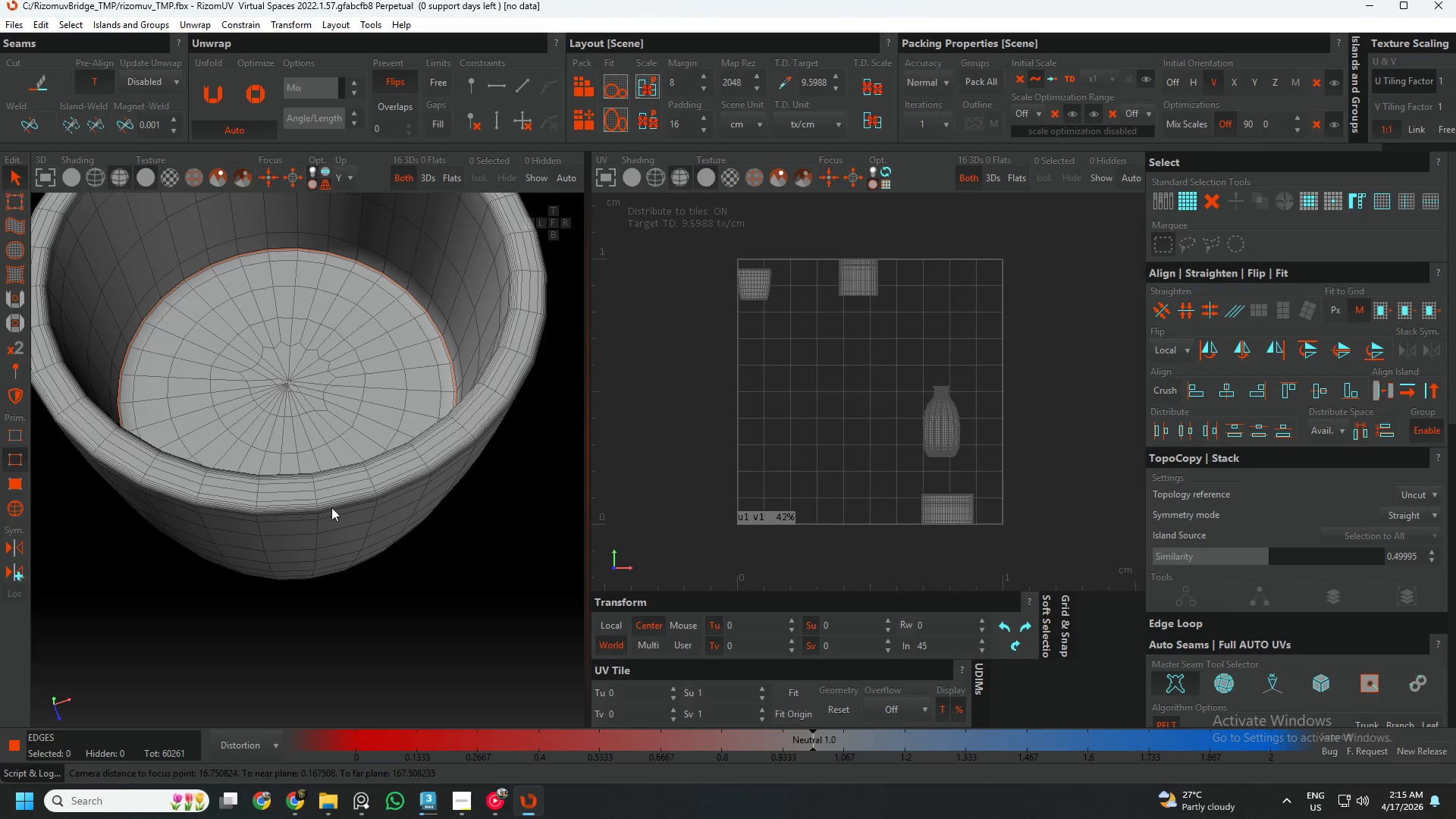 
hold_key(key=AltLeft, duration=0.45)
scroll: coordinate [313, 500], scroll_direction: up, amount: 4.0
 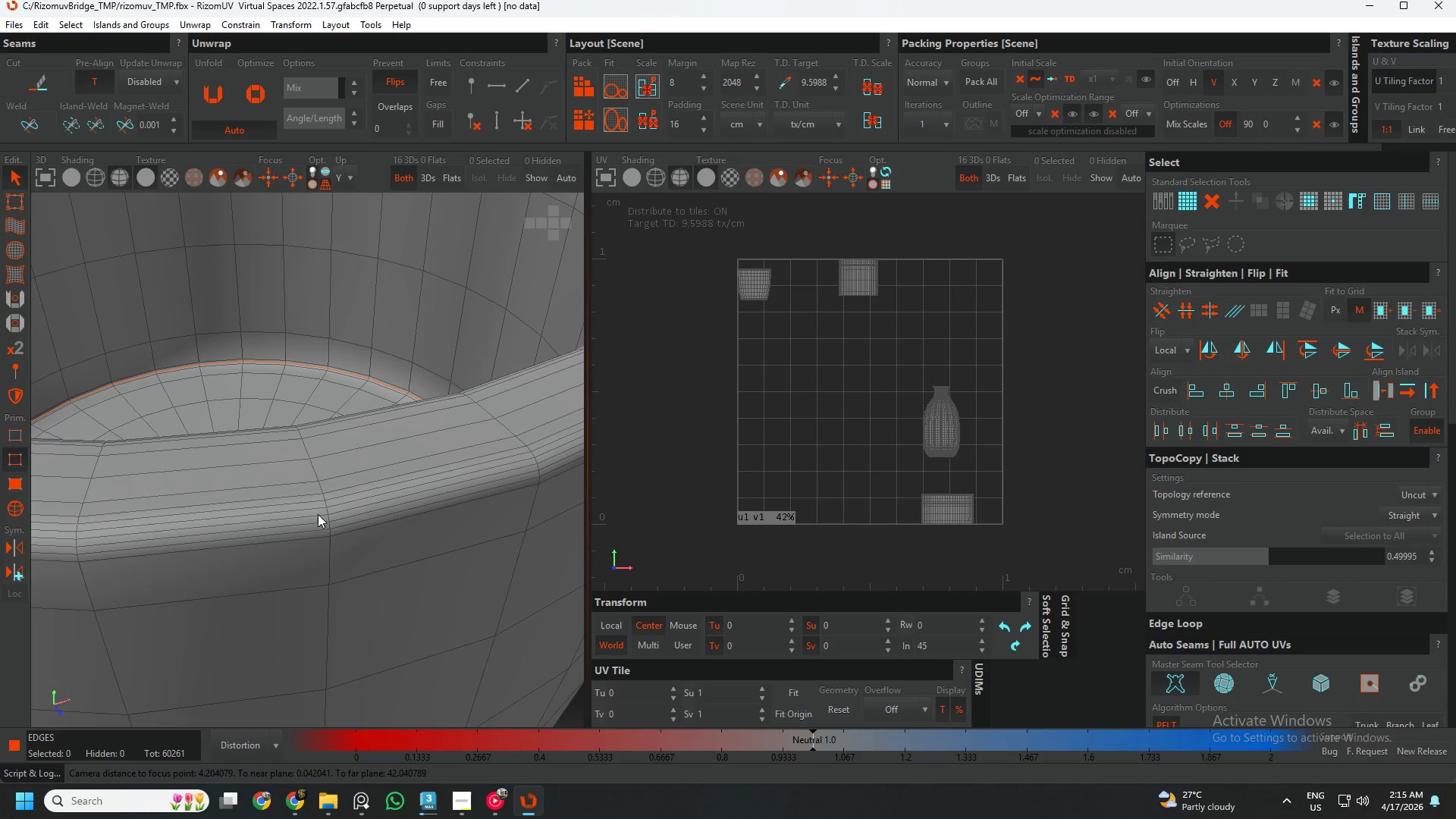 
double_click([314, 516])
 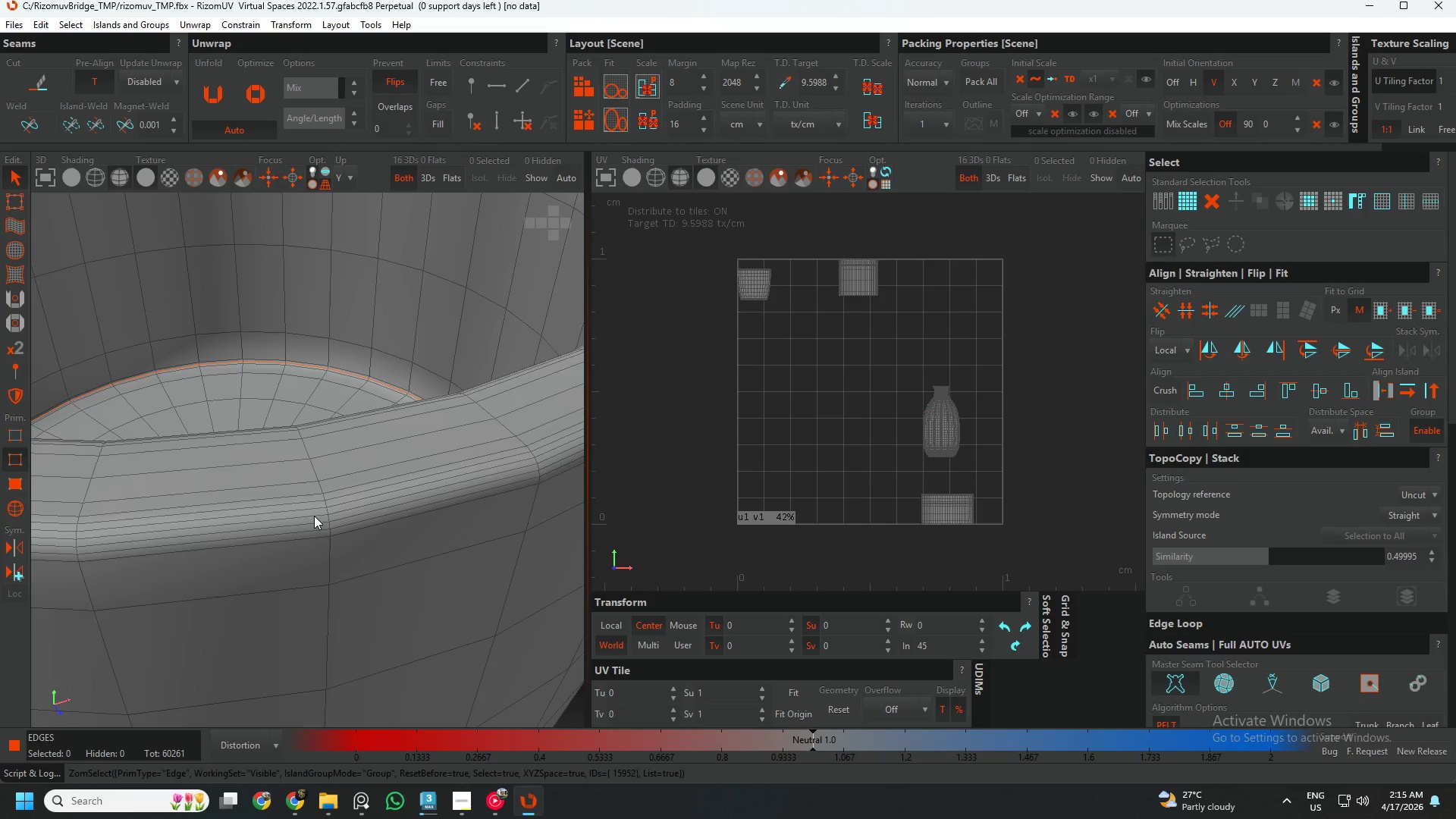 
hold_key(key=AltLeft, duration=0.66)
 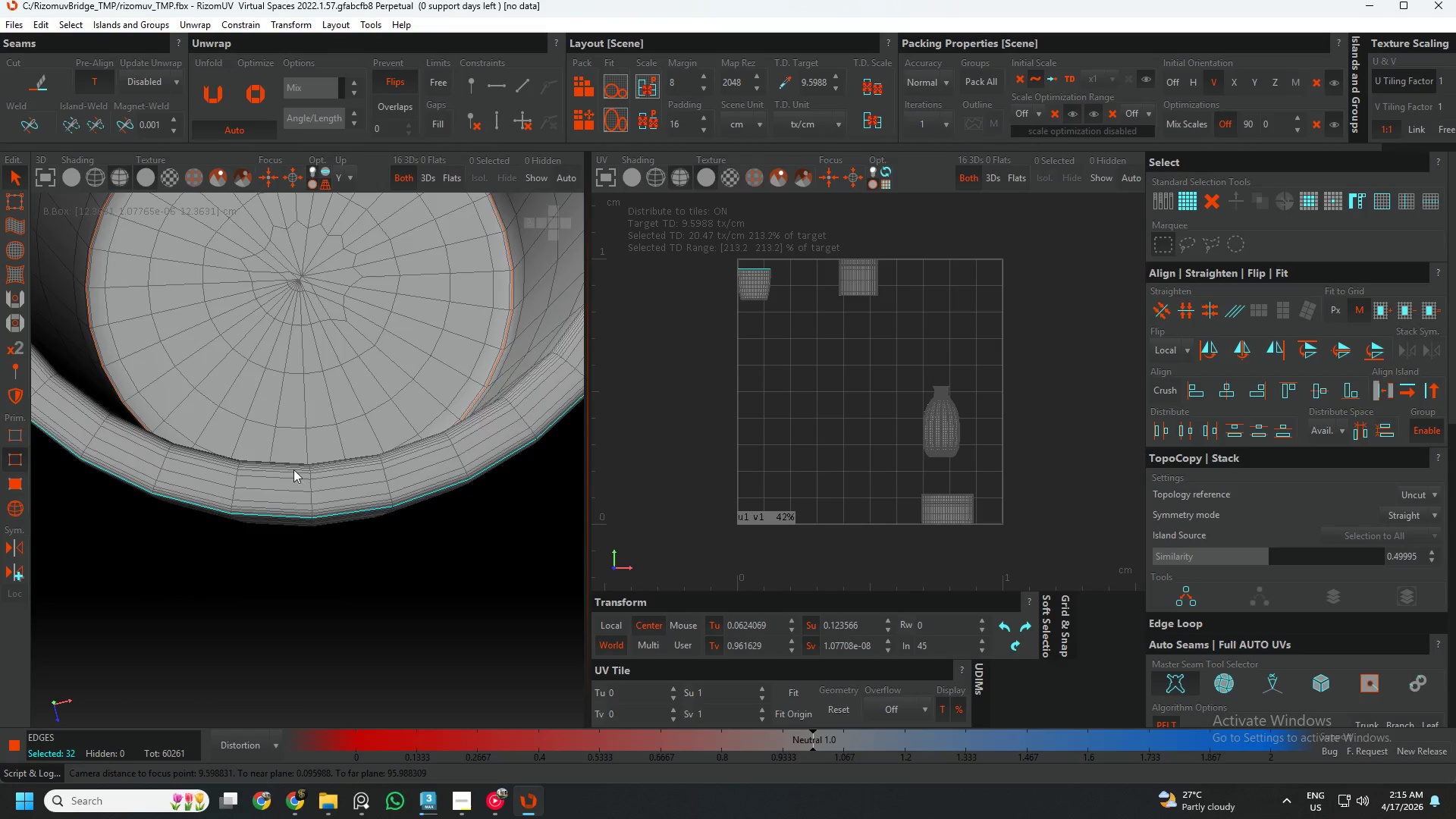 
scroll: coordinate [317, 505], scroll_direction: down, amount: 5.0
 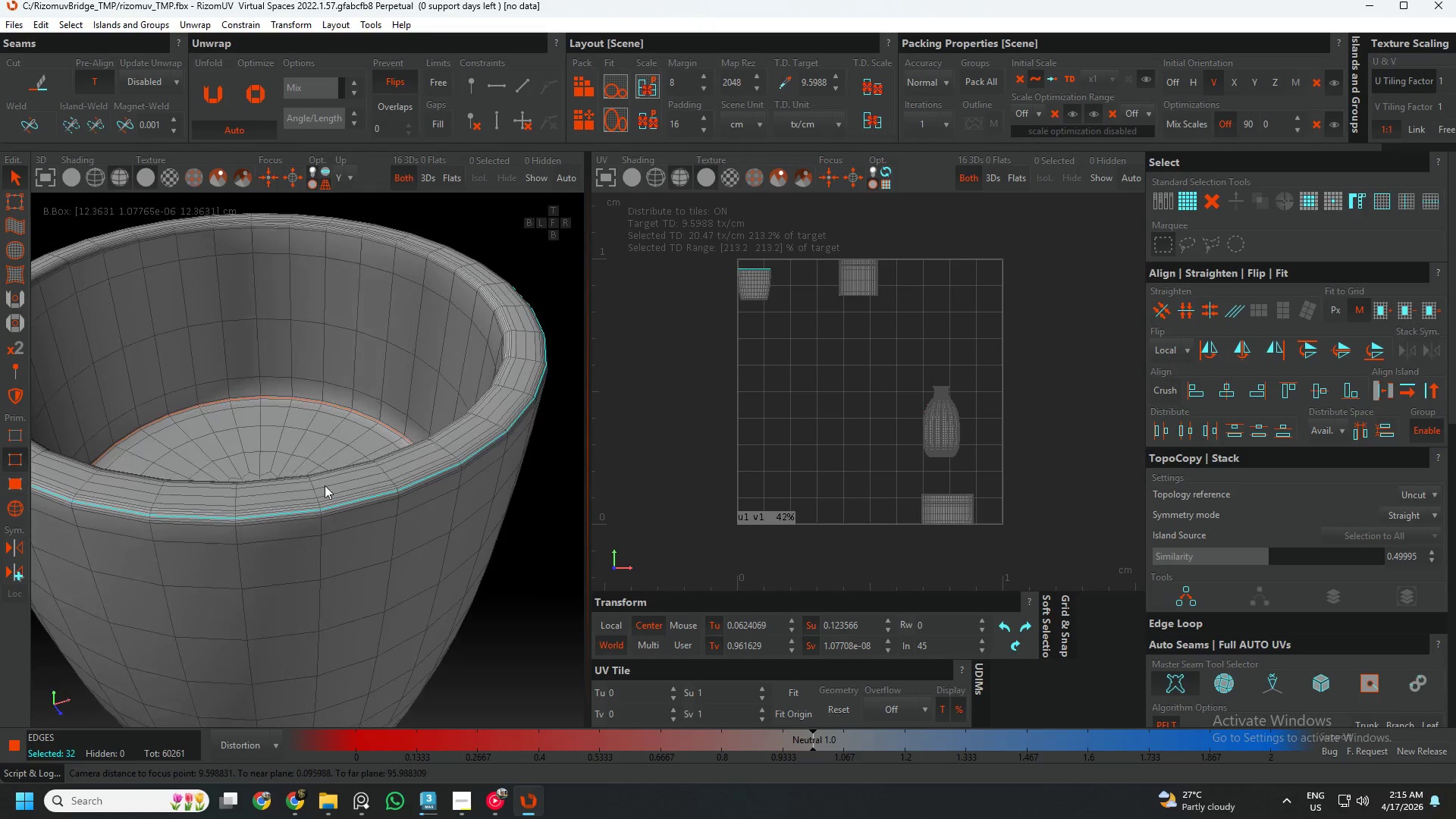 
scroll: coordinate [296, 466], scroll_direction: up, amount: 7.0
 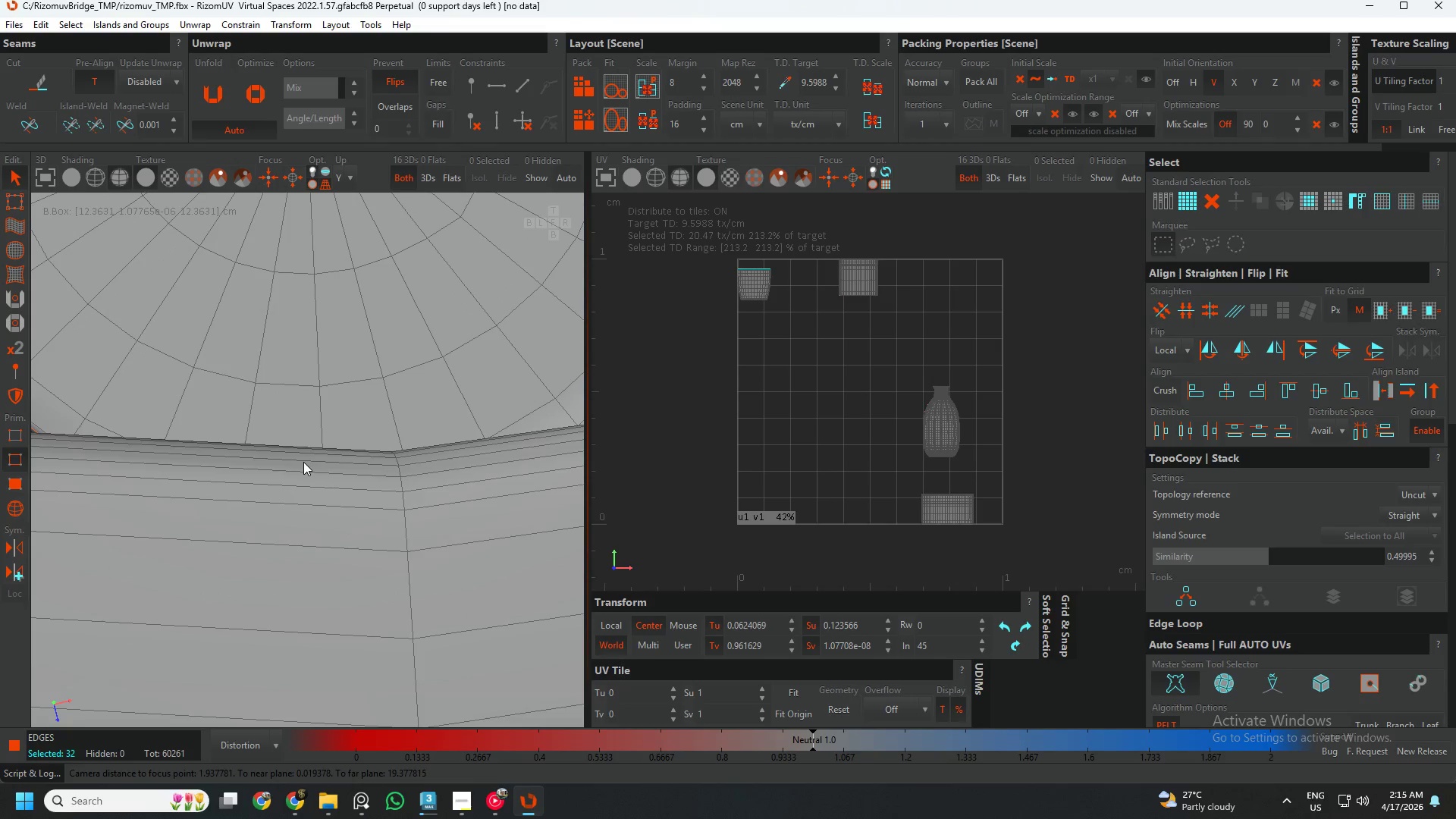 
double_click([303, 462])
 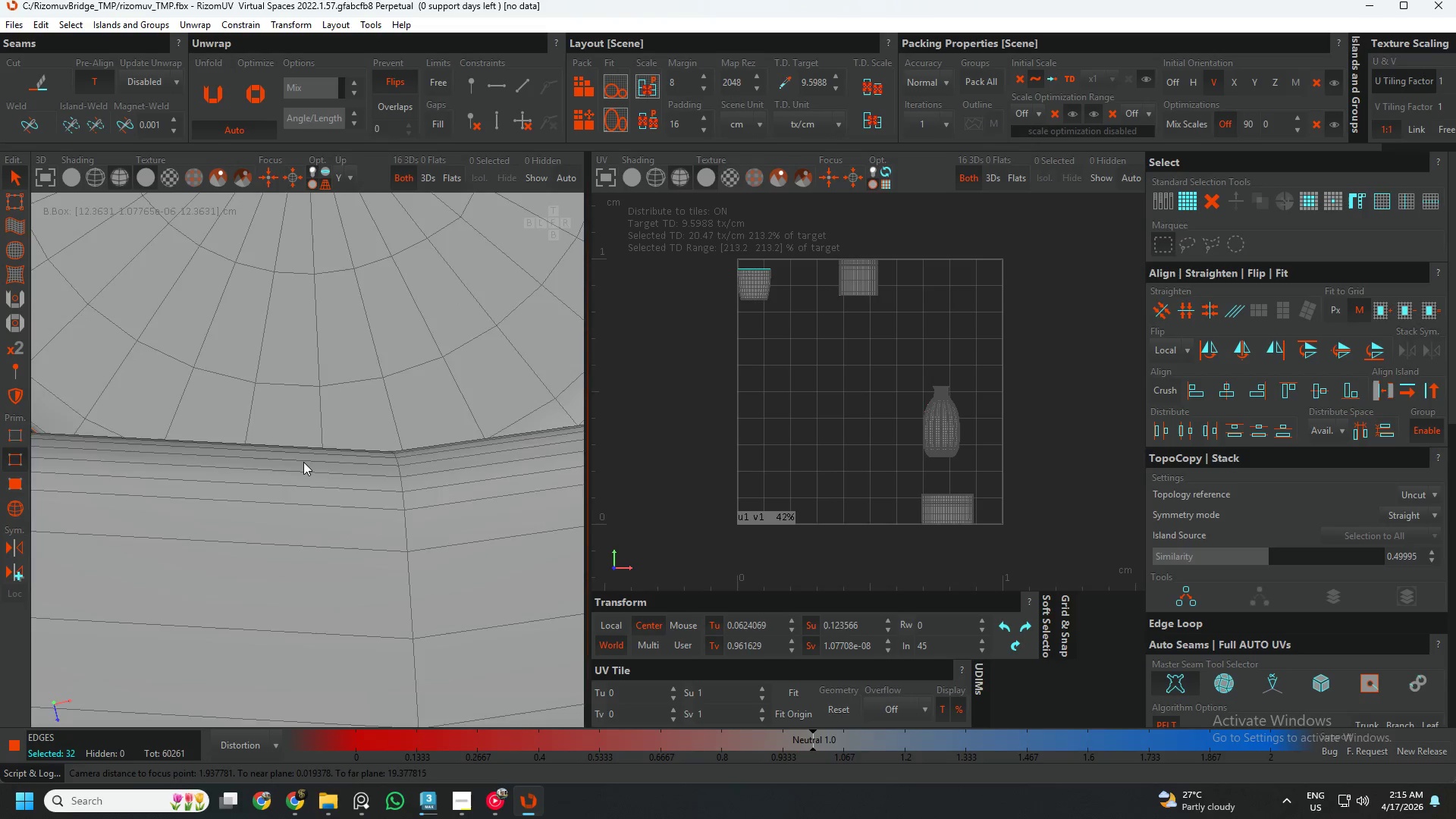 
scroll: coordinate [303, 462], scroll_direction: down, amount: 5.0
 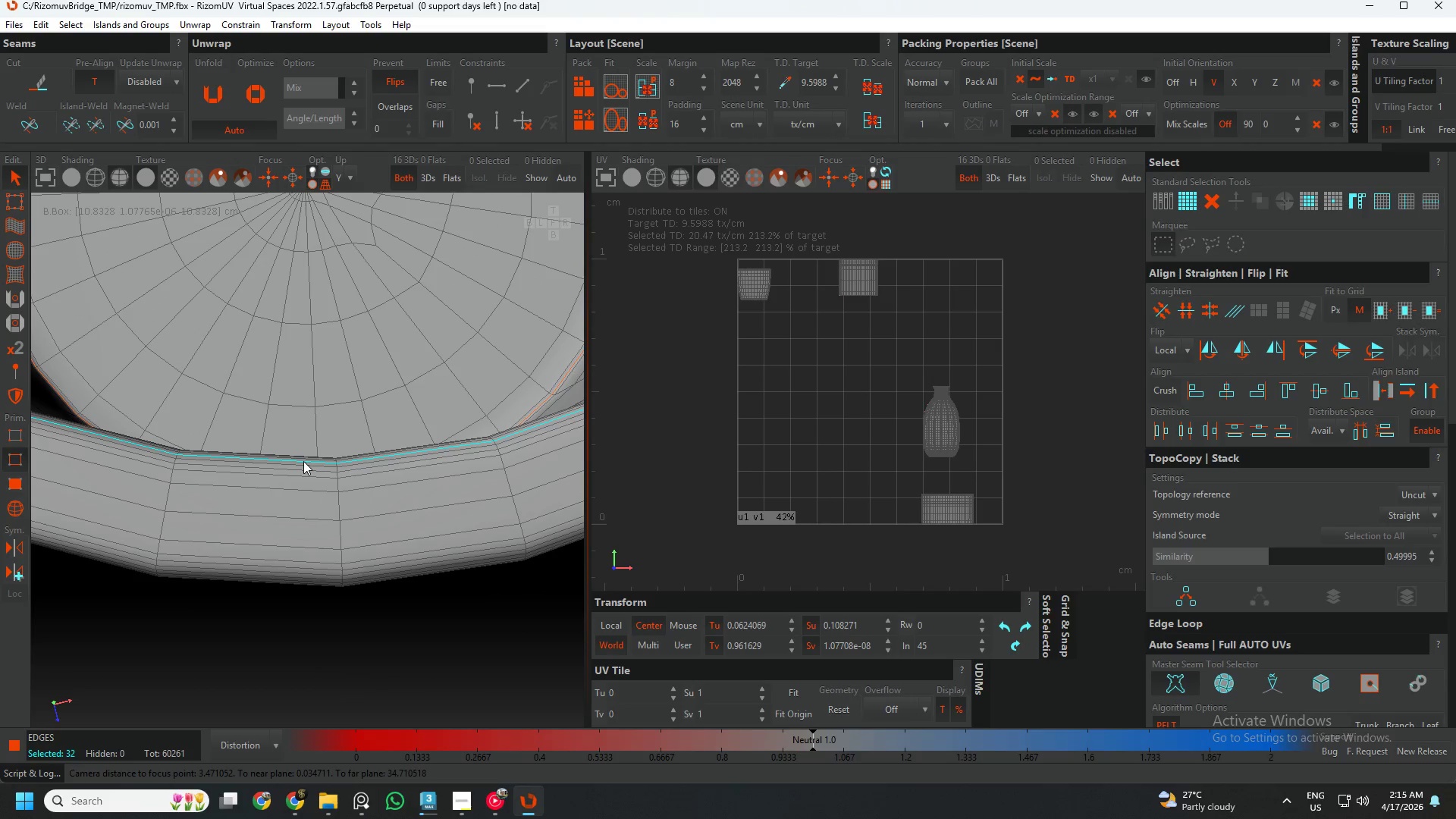 
key(C)
 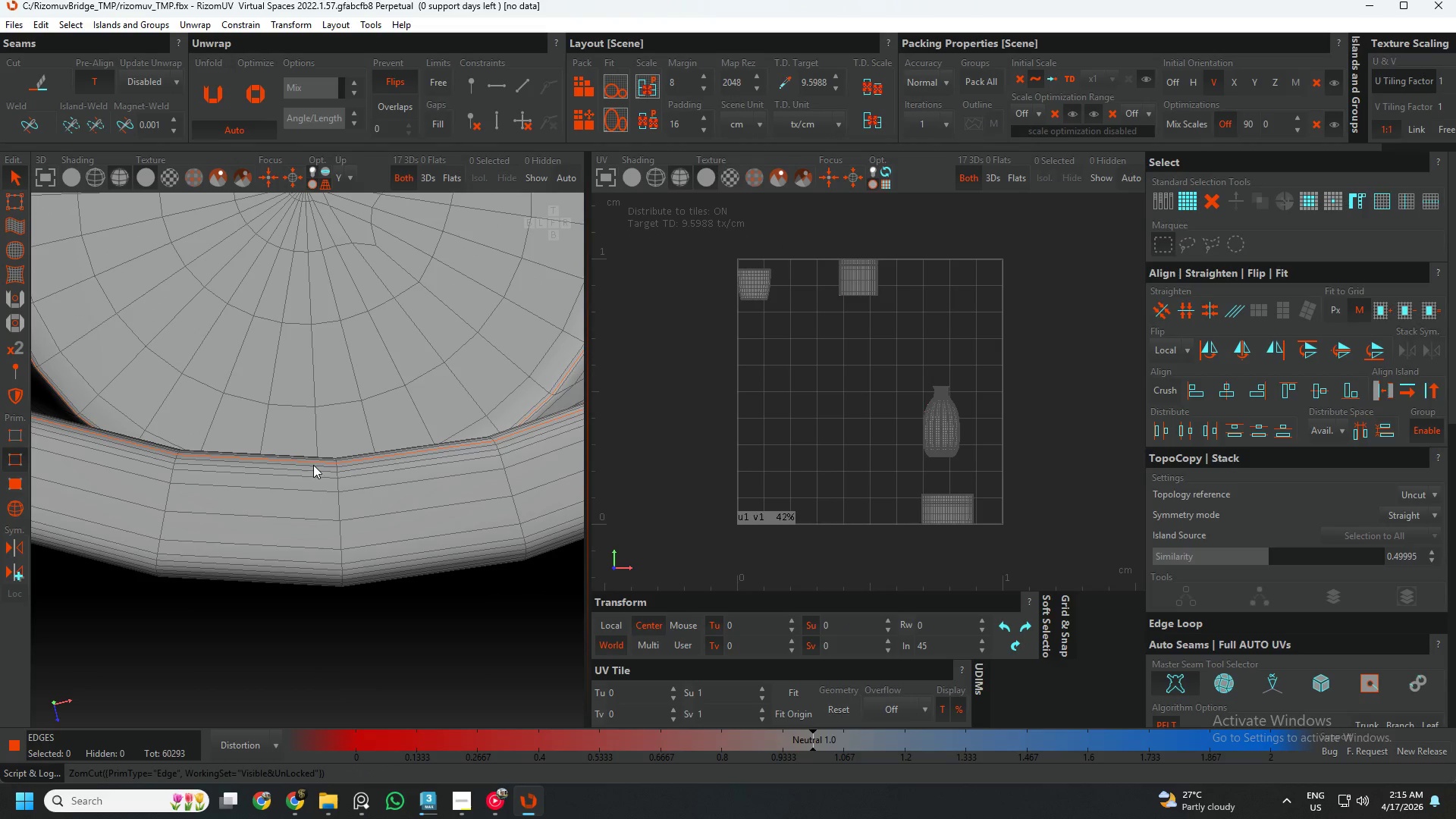 
scroll: coordinate [313, 465], scroll_direction: down, amount: 4.0
 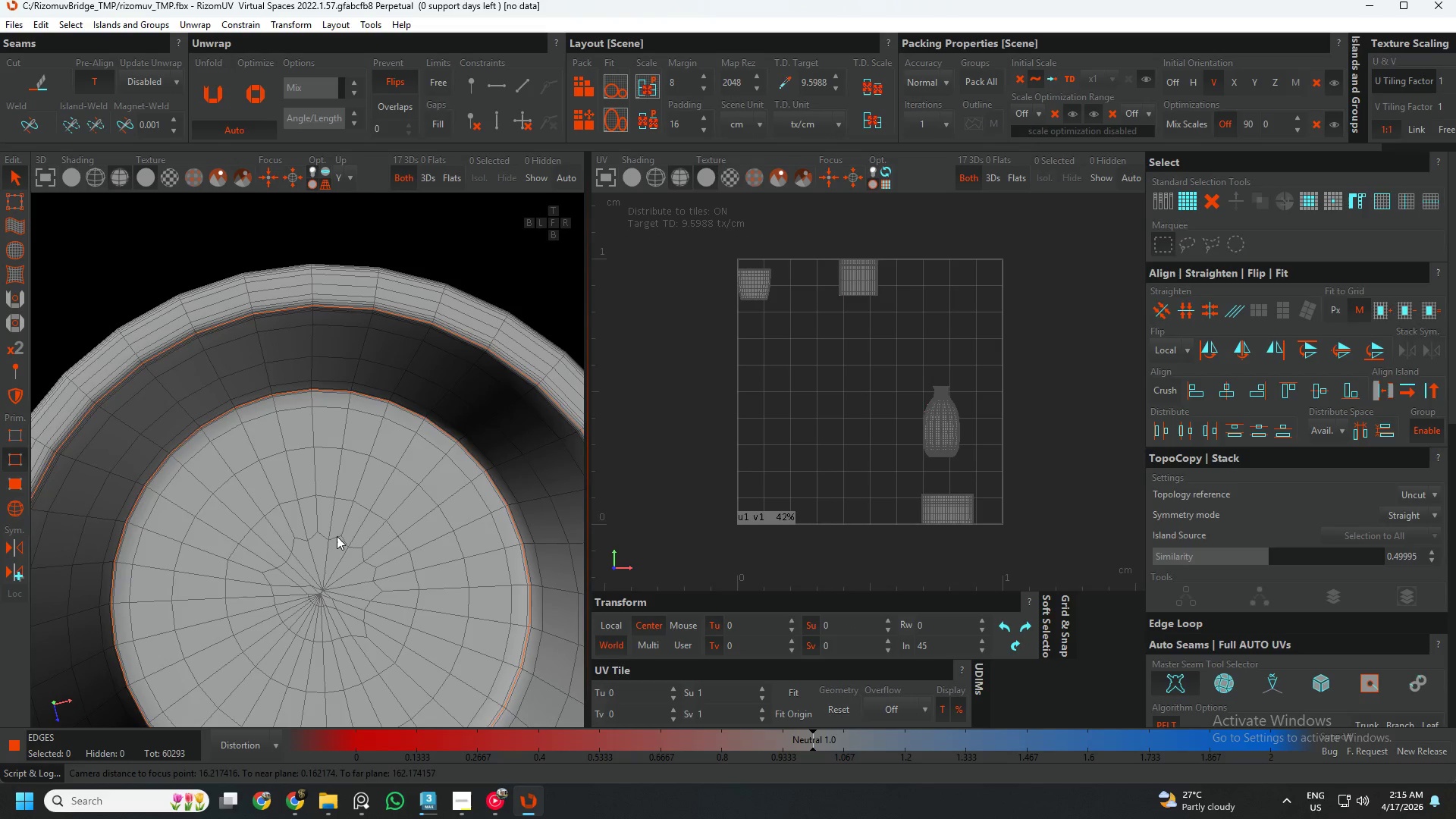 
left_click([316, 283])
 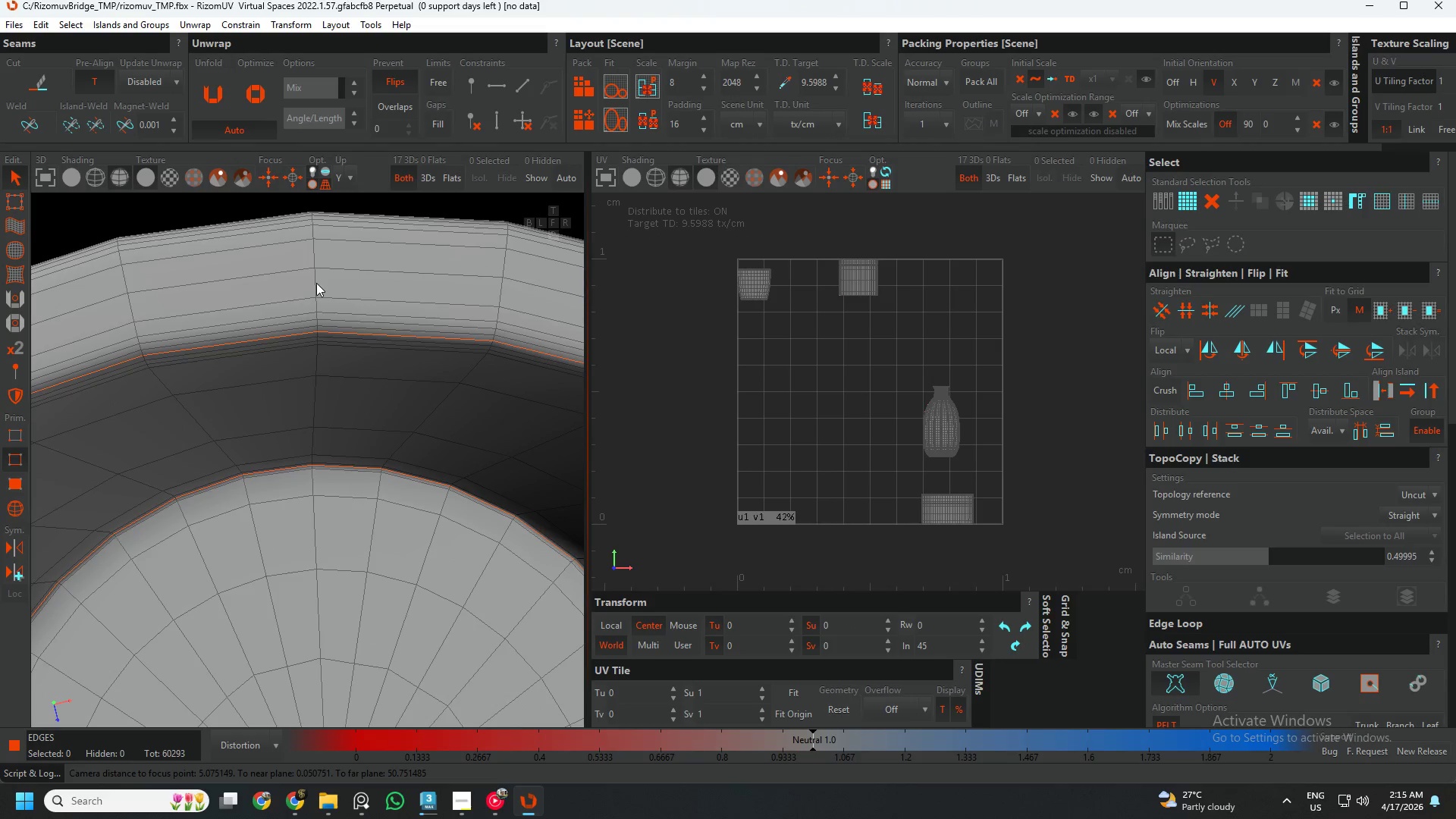 
scroll: coordinate [308, 295], scroll_direction: up, amount: 4.0
 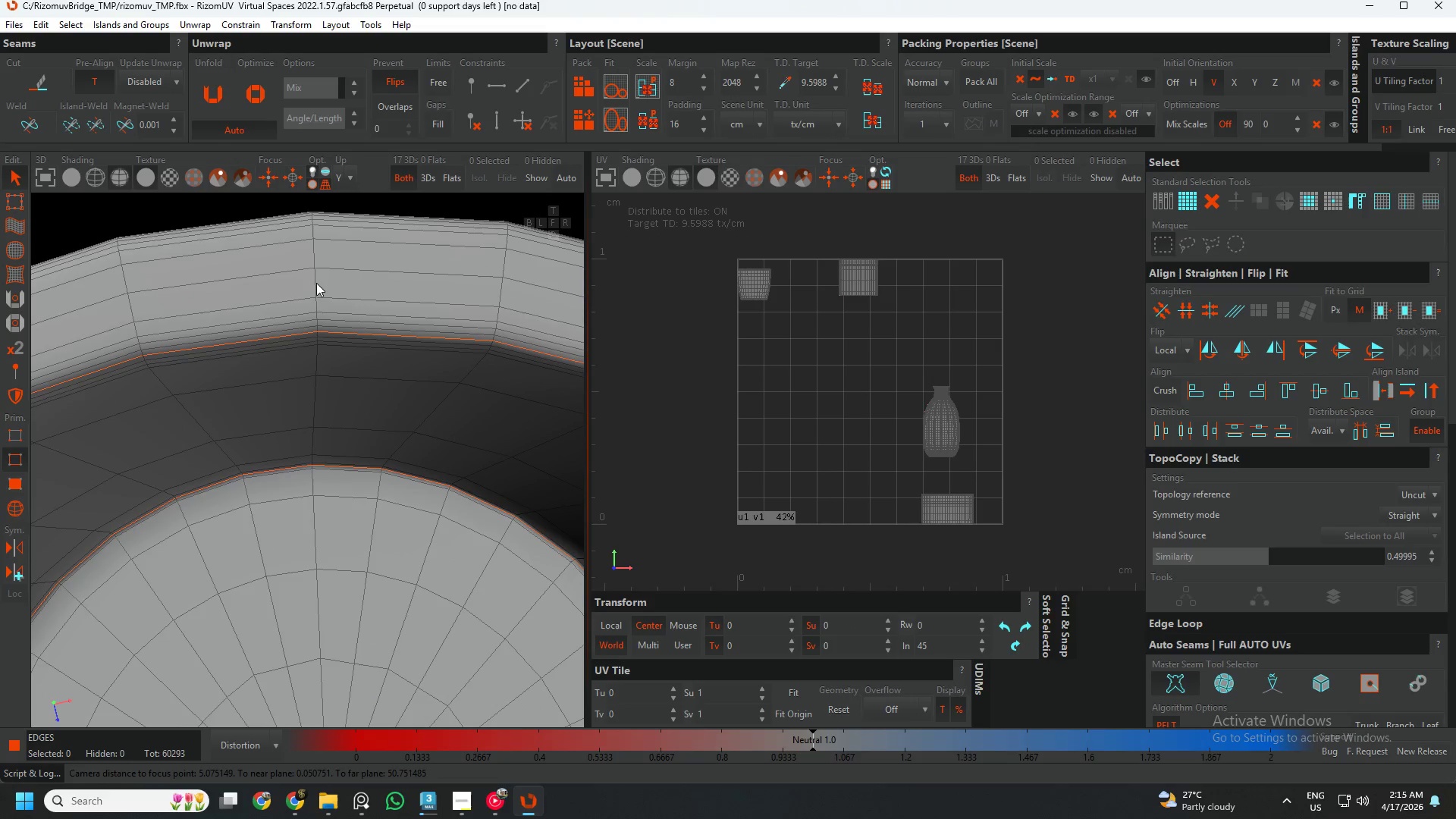 
double_click([316, 283])
 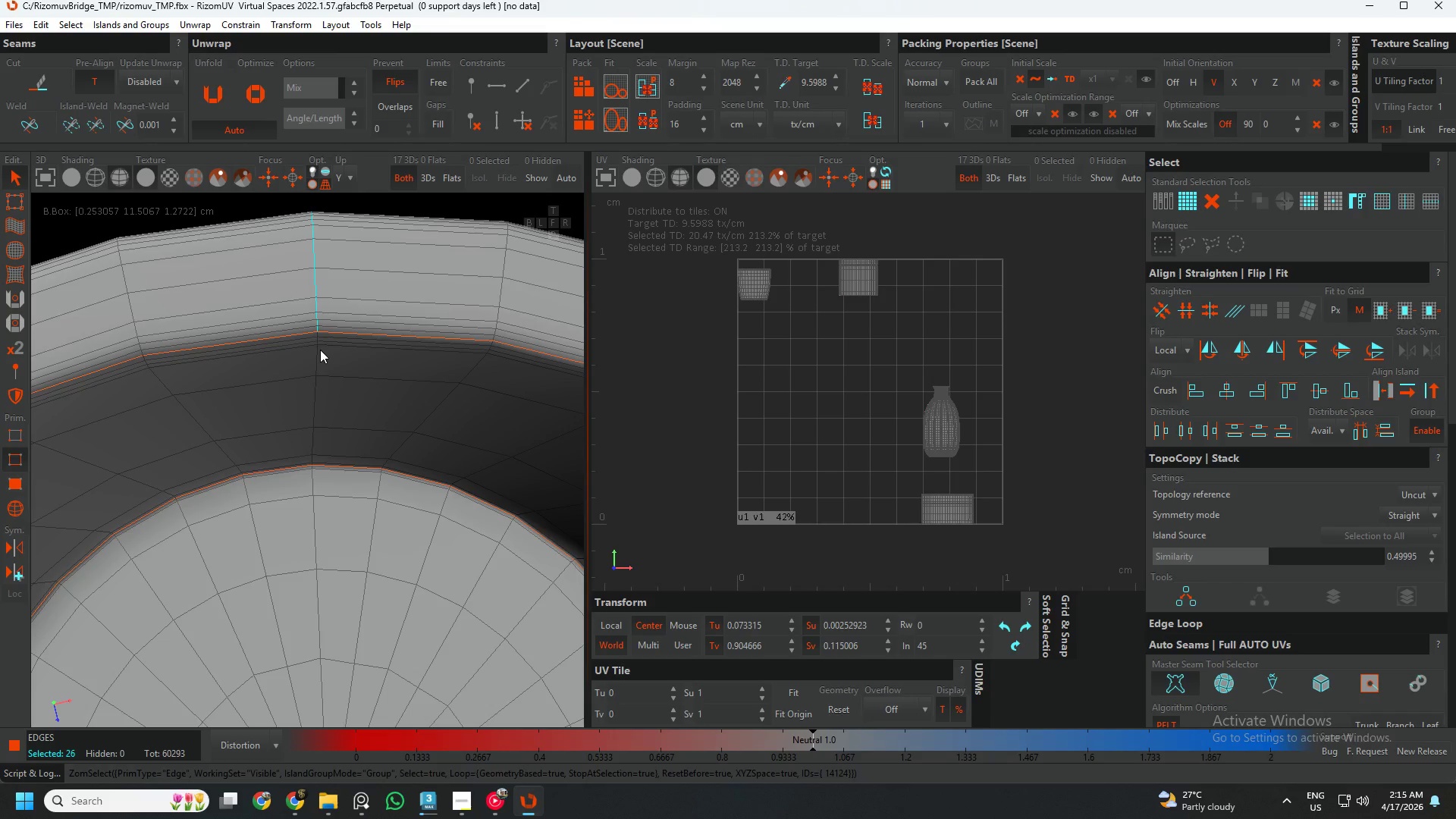 
hold_key(key=ControlLeft, duration=0.62)
double_click([320, 353])
 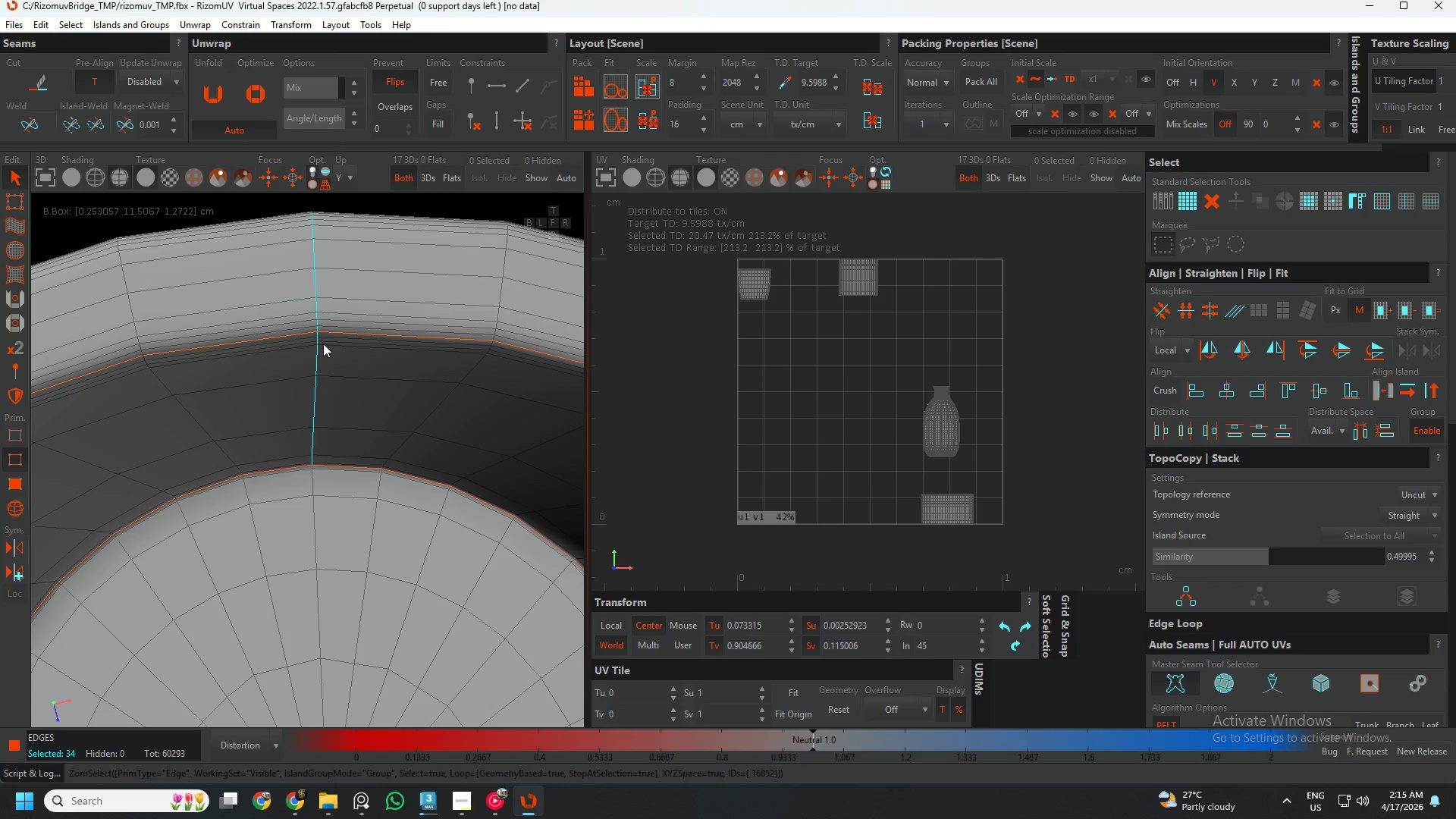 
key(C)
 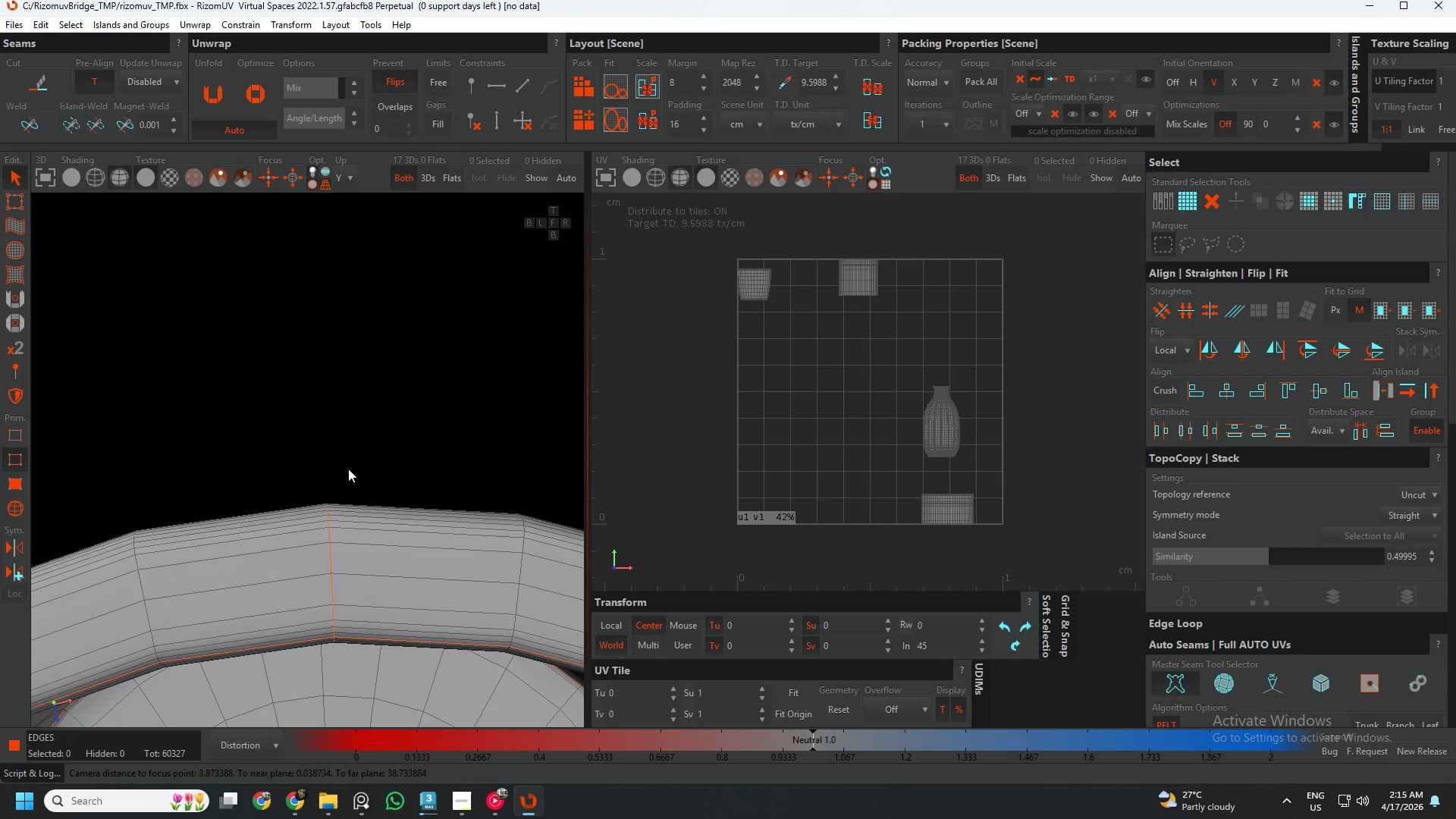 
hold_key(key=AltLeft, duration=0.44)
 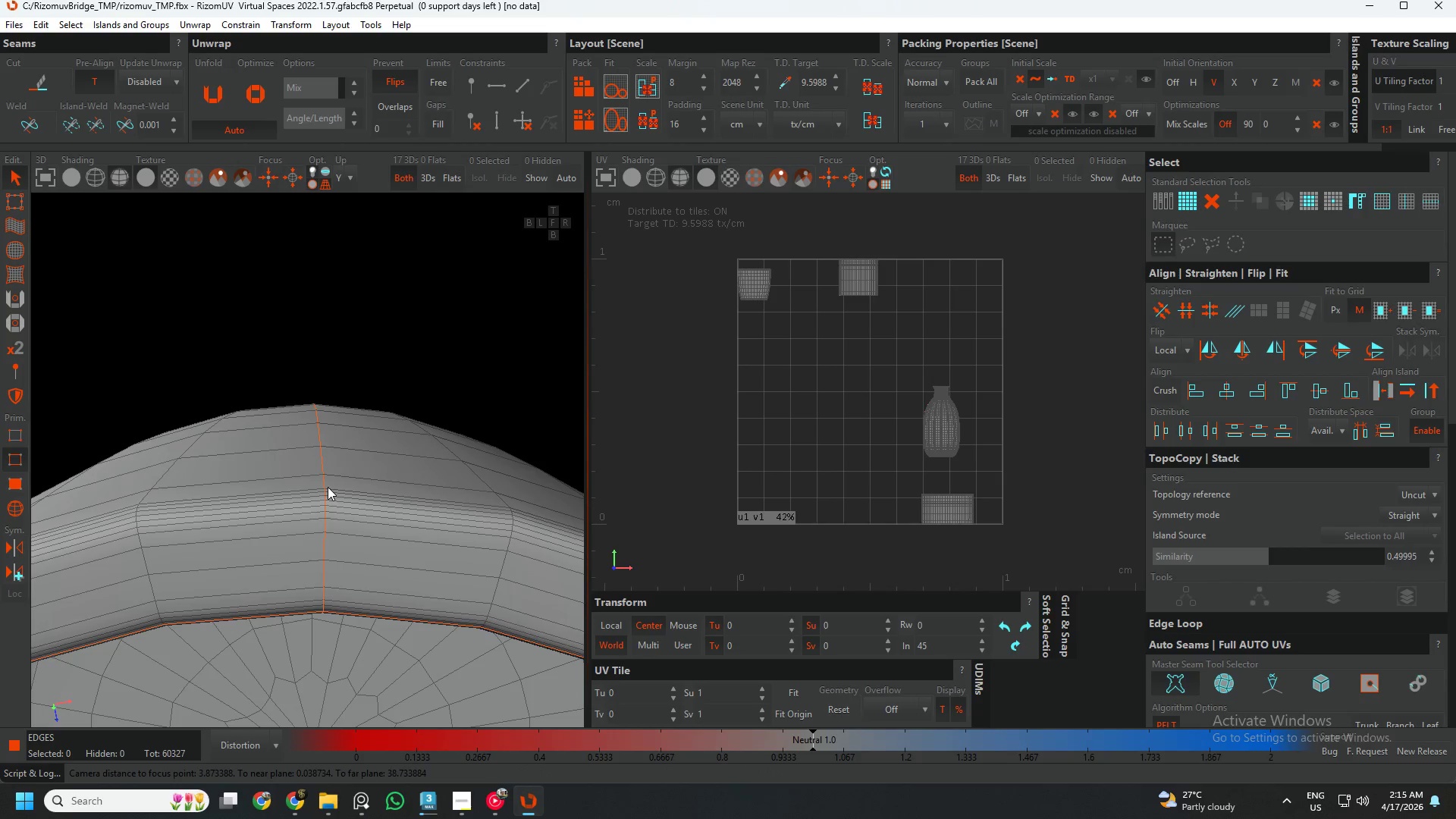 
hold_key(key=AltLeft, duration=0.53)
 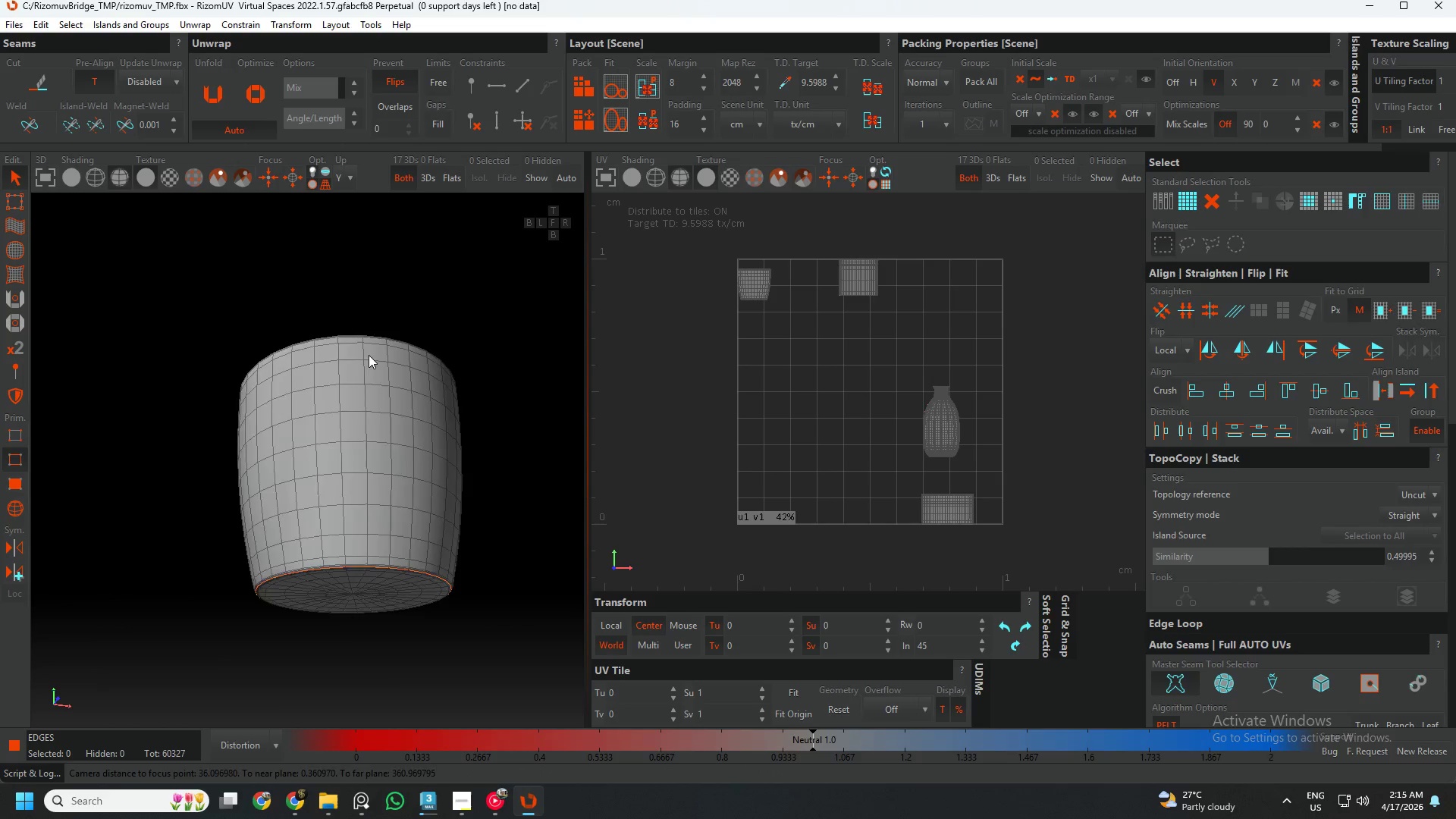 
scroll: coordinate [364, 368], scroll_direction: down, amount: 21.0
 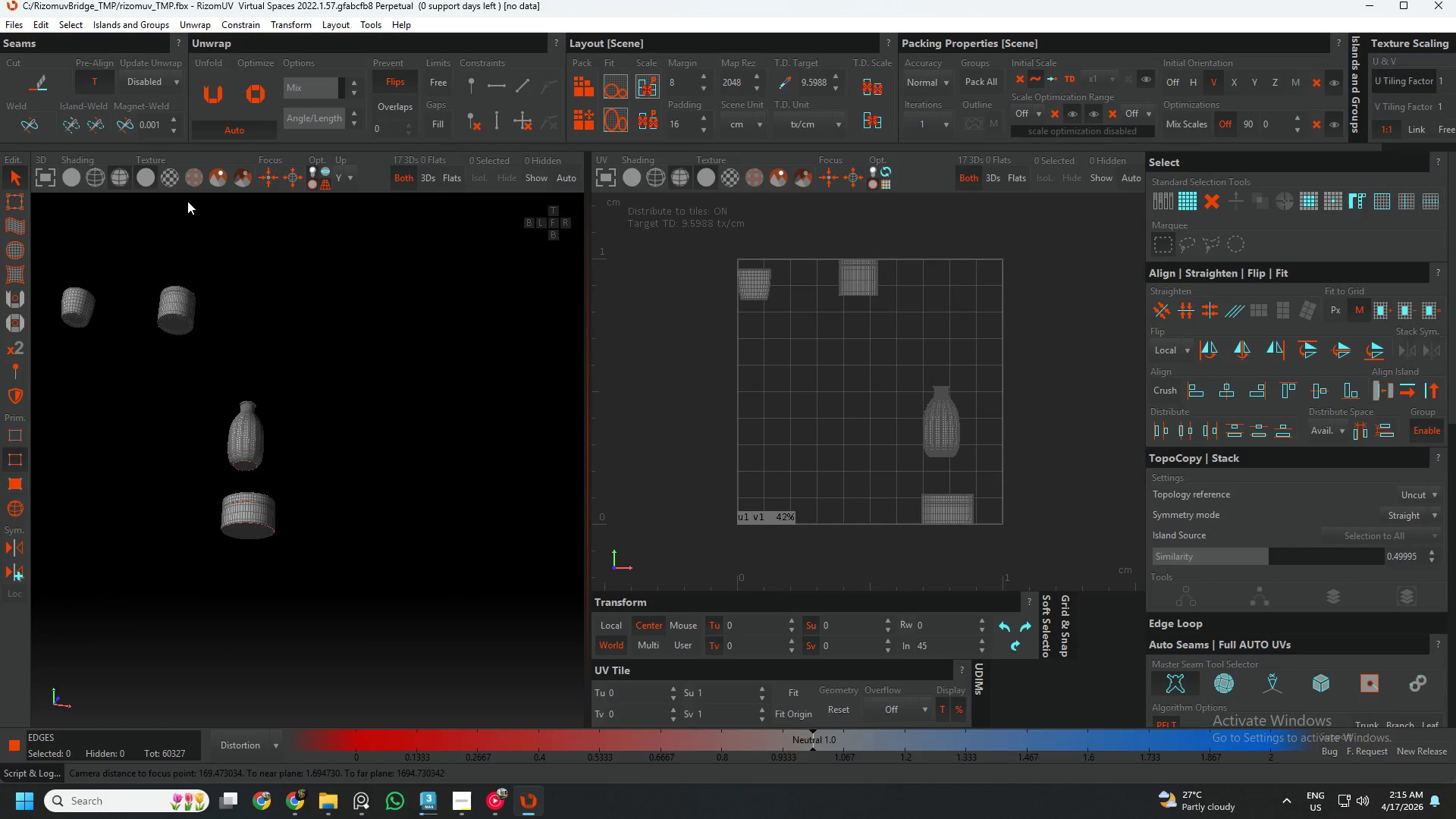 
left_click([213, 88])
 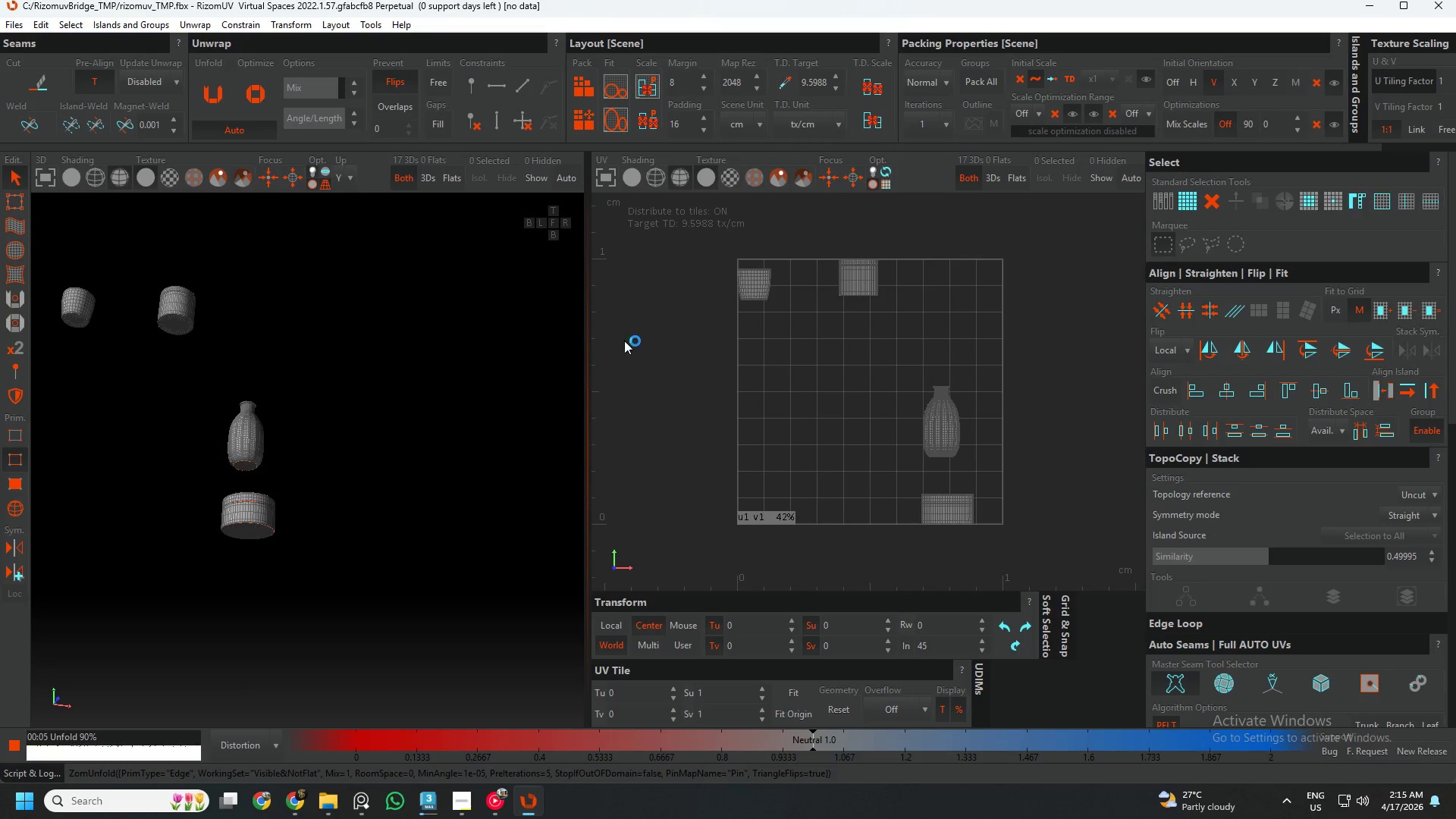 
wait(7.61)
 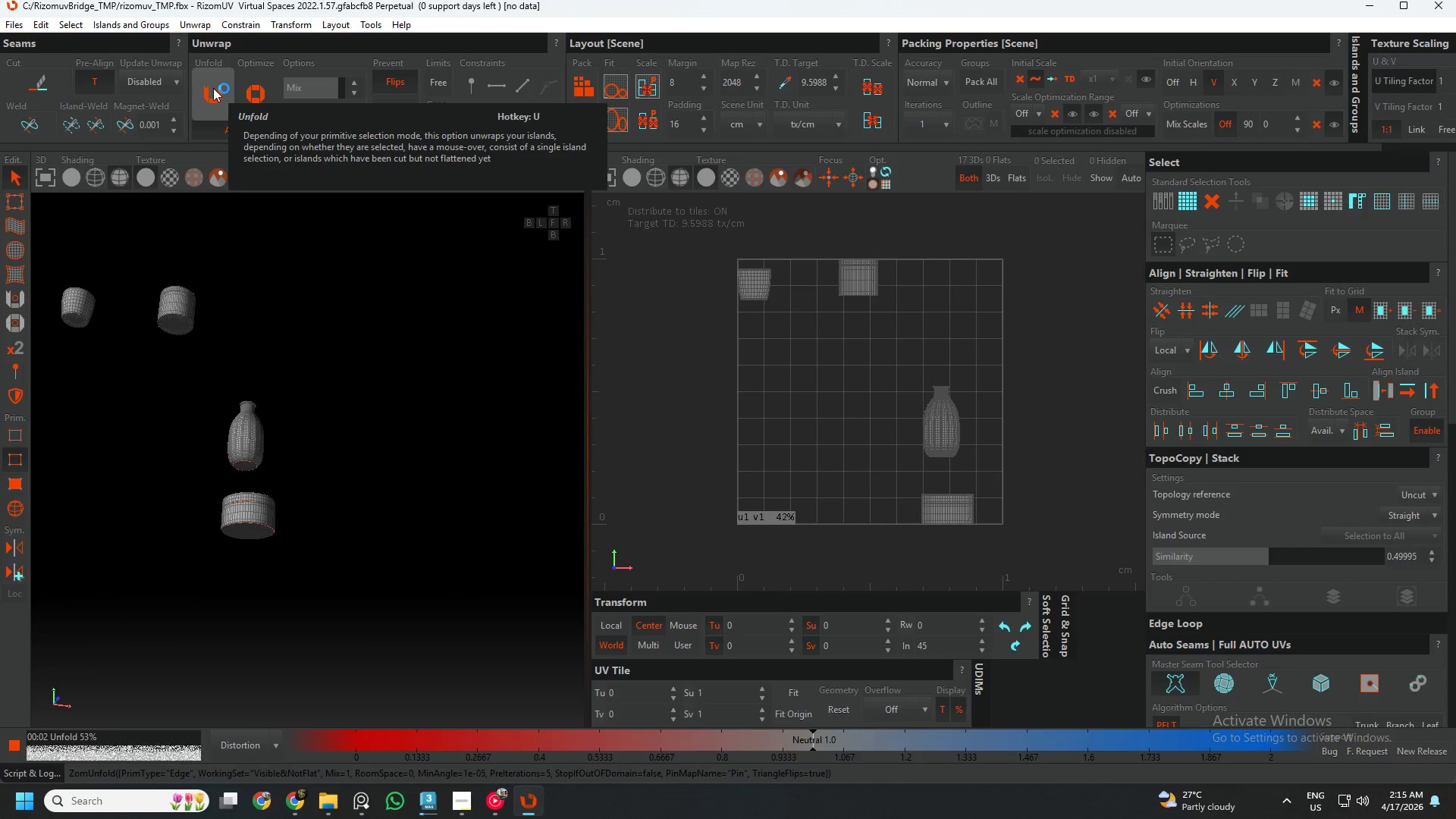 
left_click([585, 88])
 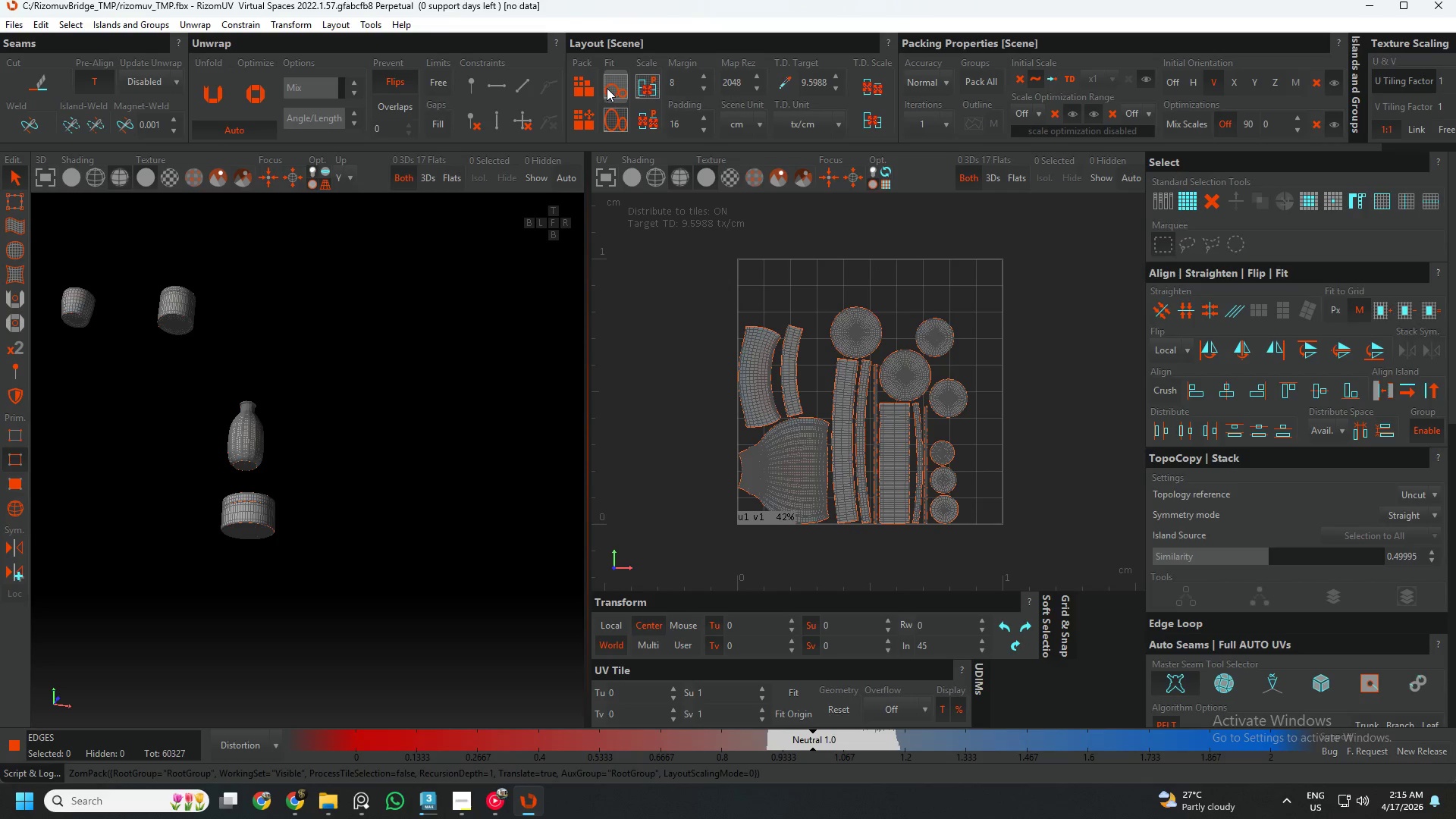 
left_click([609, 88])
 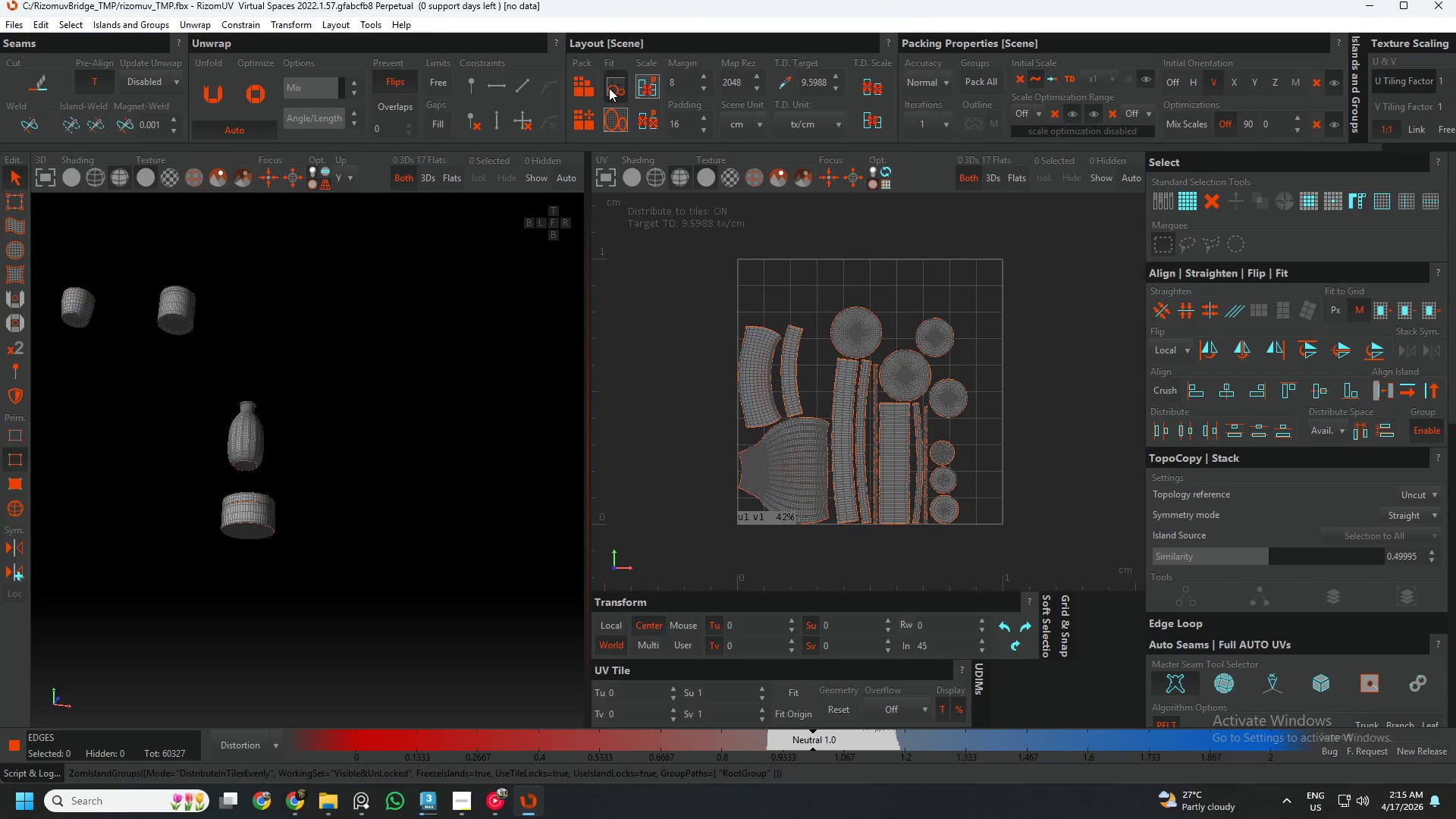 
left_click([581, 88])
 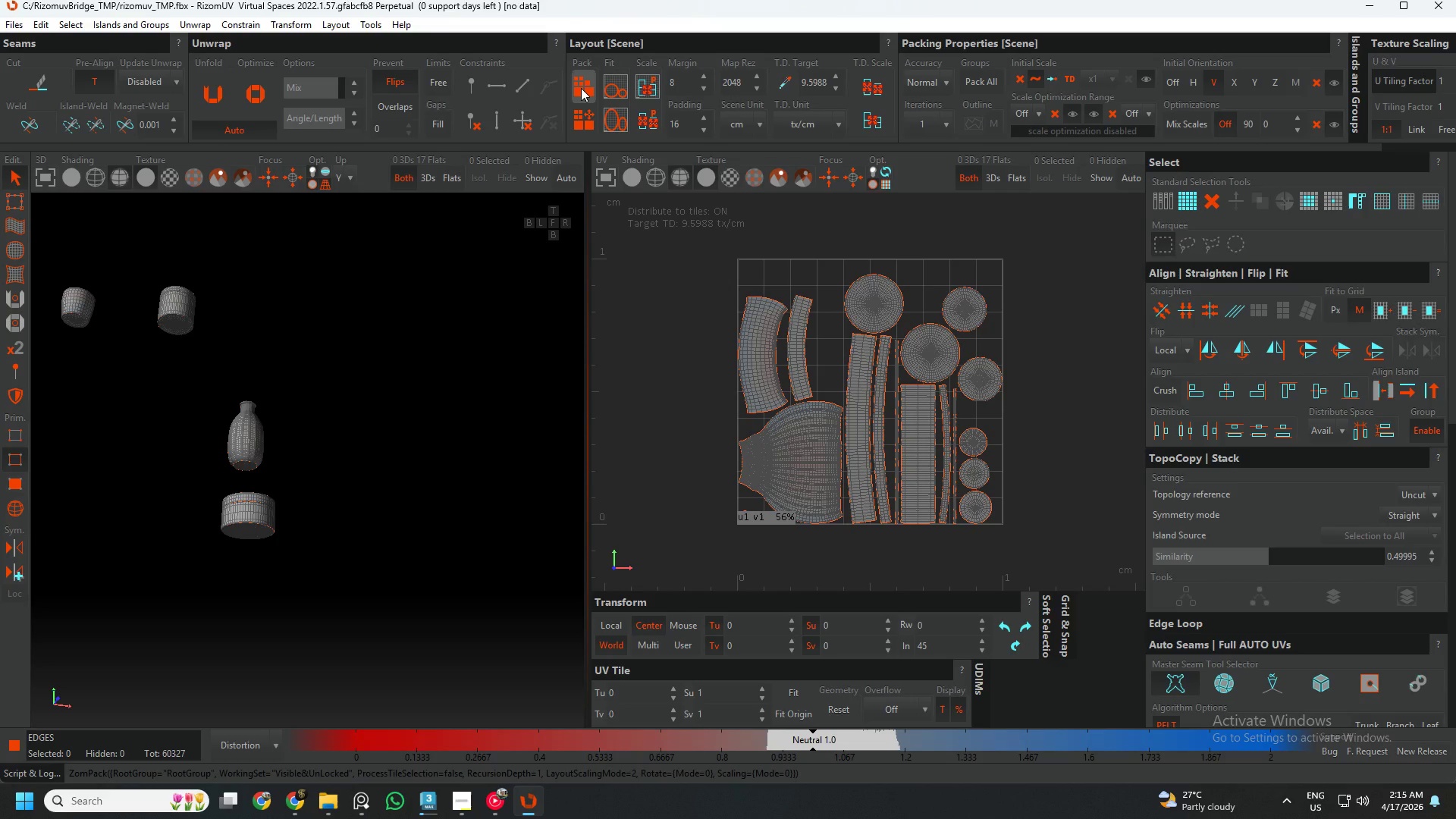 
left_click([613, 90])
 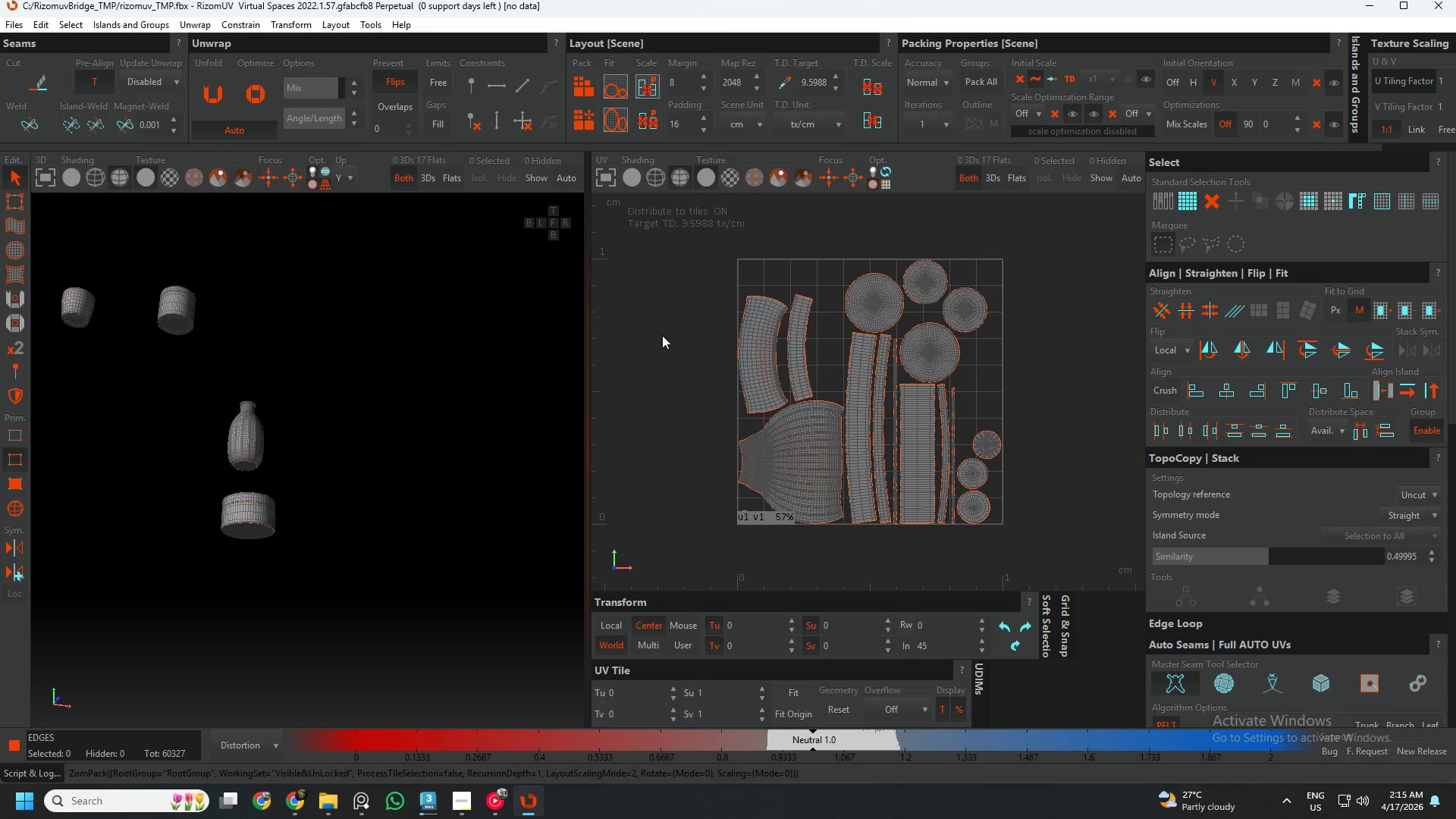 
key(F4)
 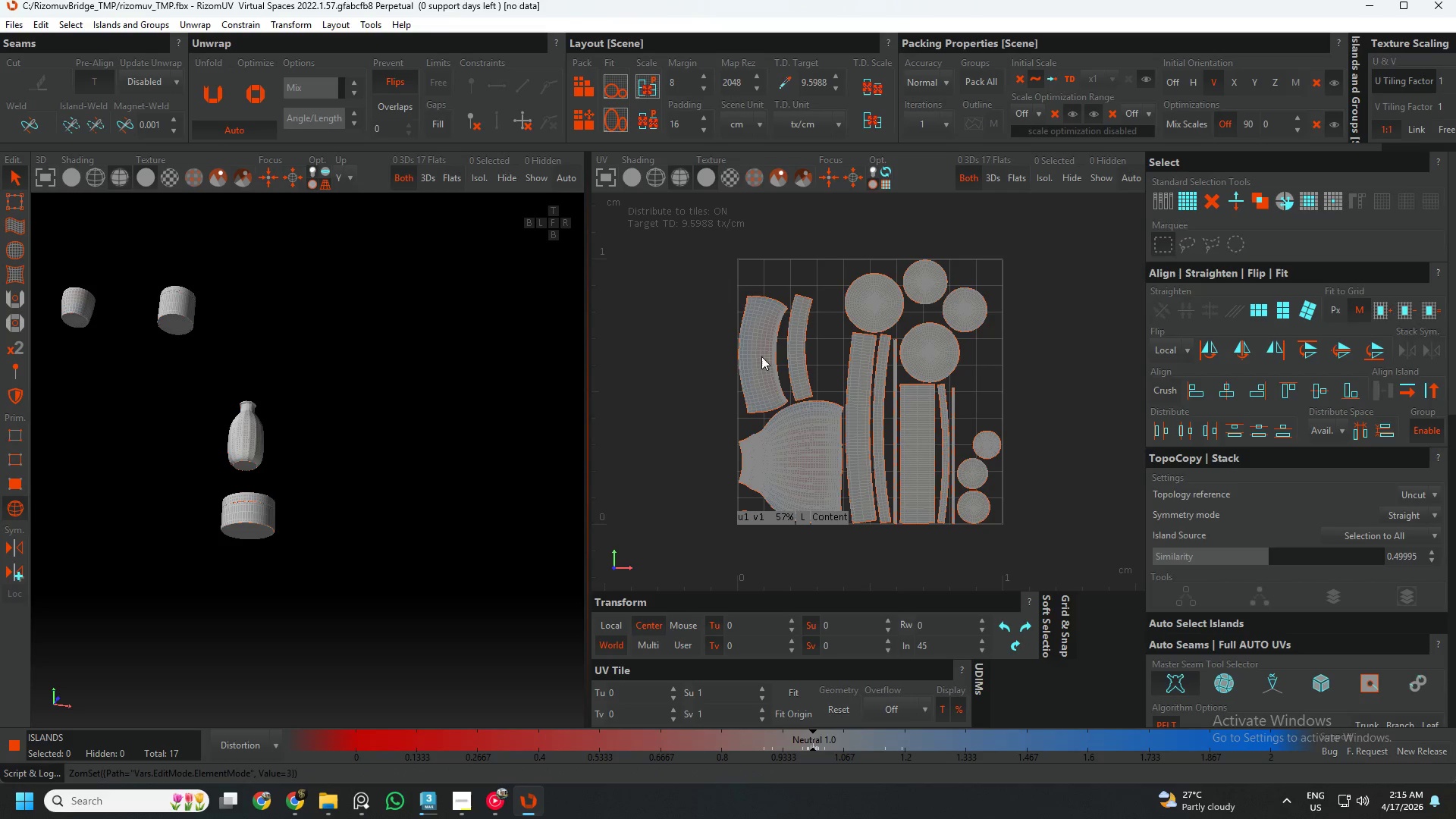 
left_click([761, 350])
 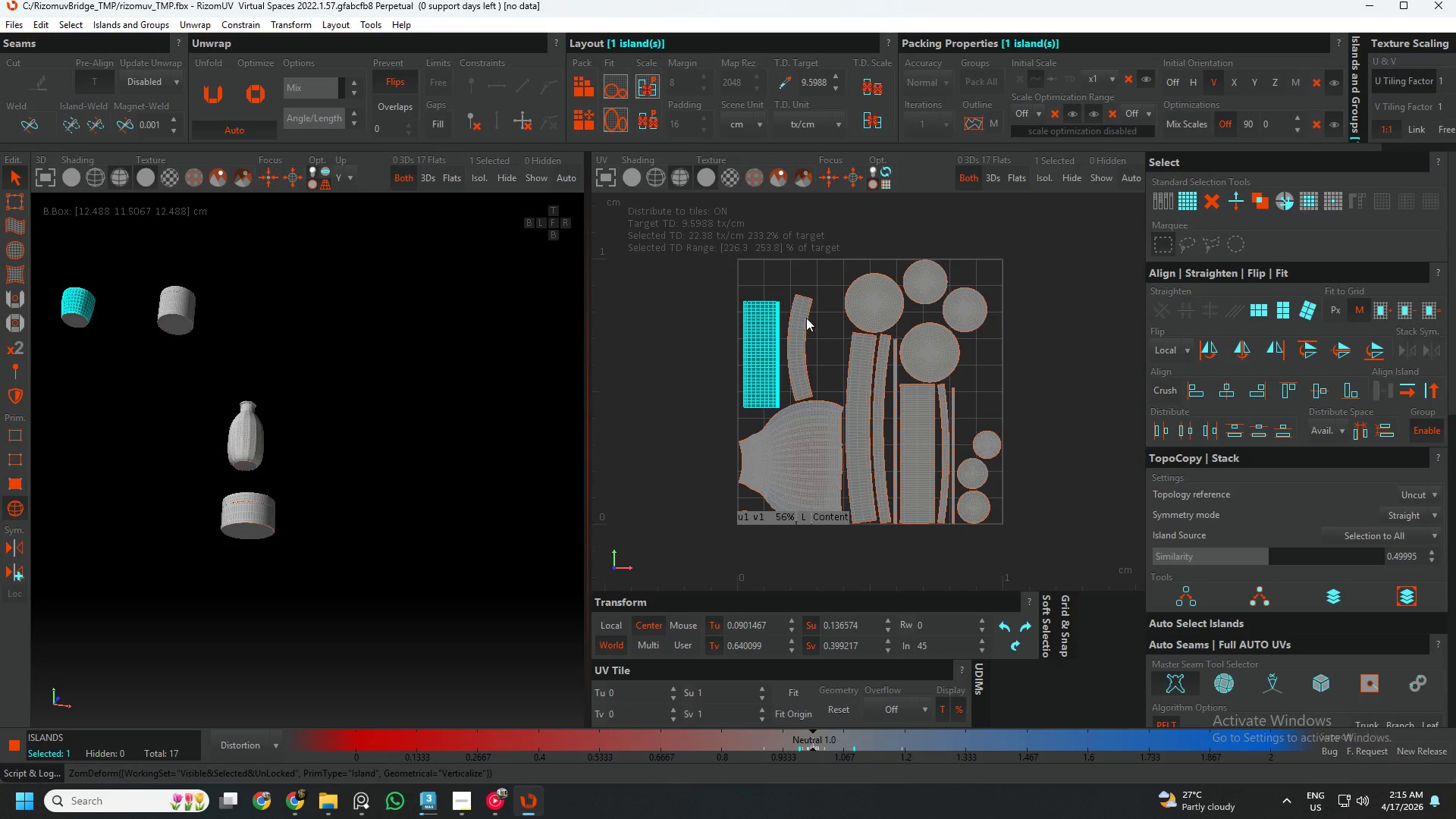 
left_click([805, 316])
 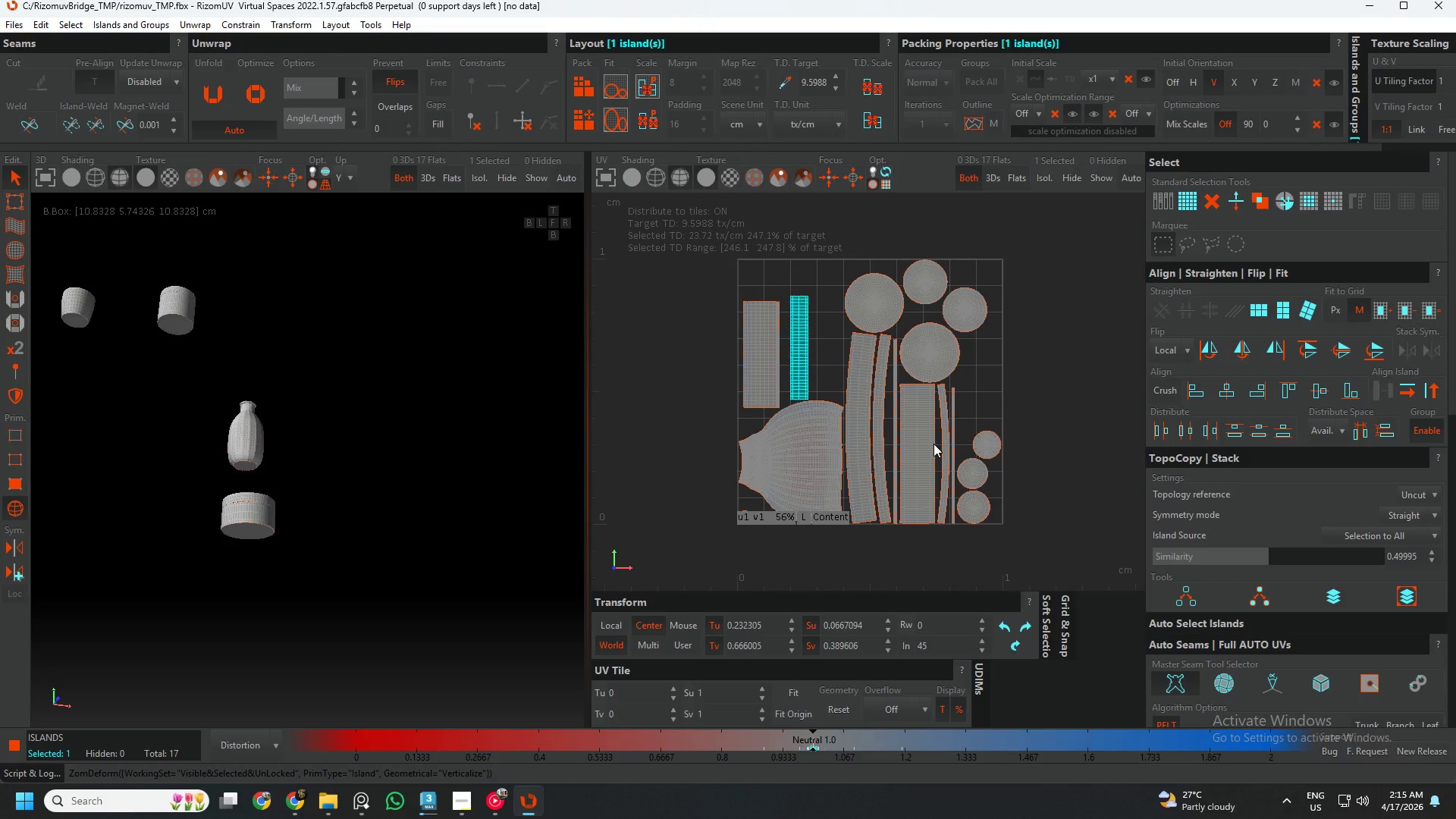 
left_click([822, 446])
 